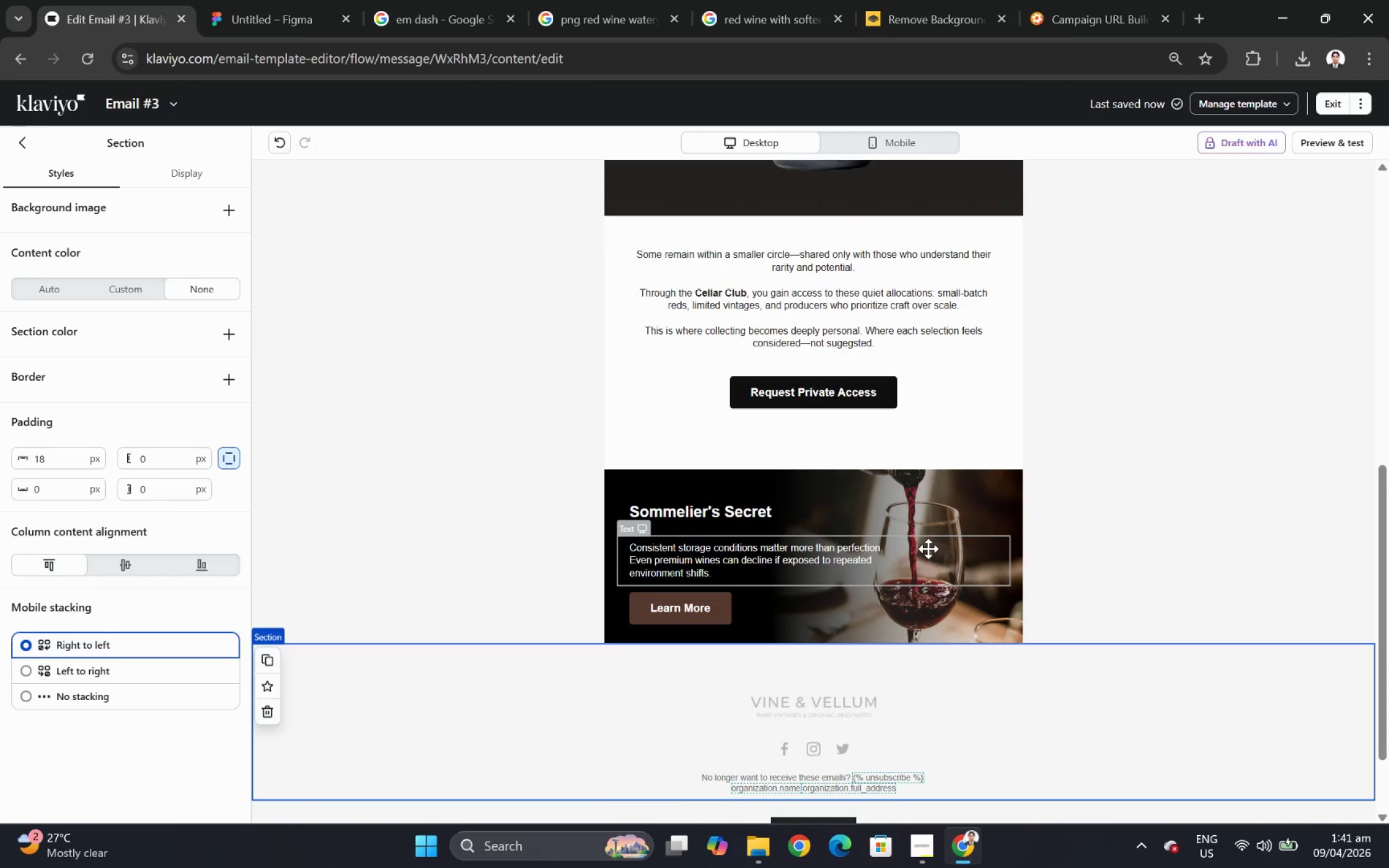 
left_click([832, 339])
 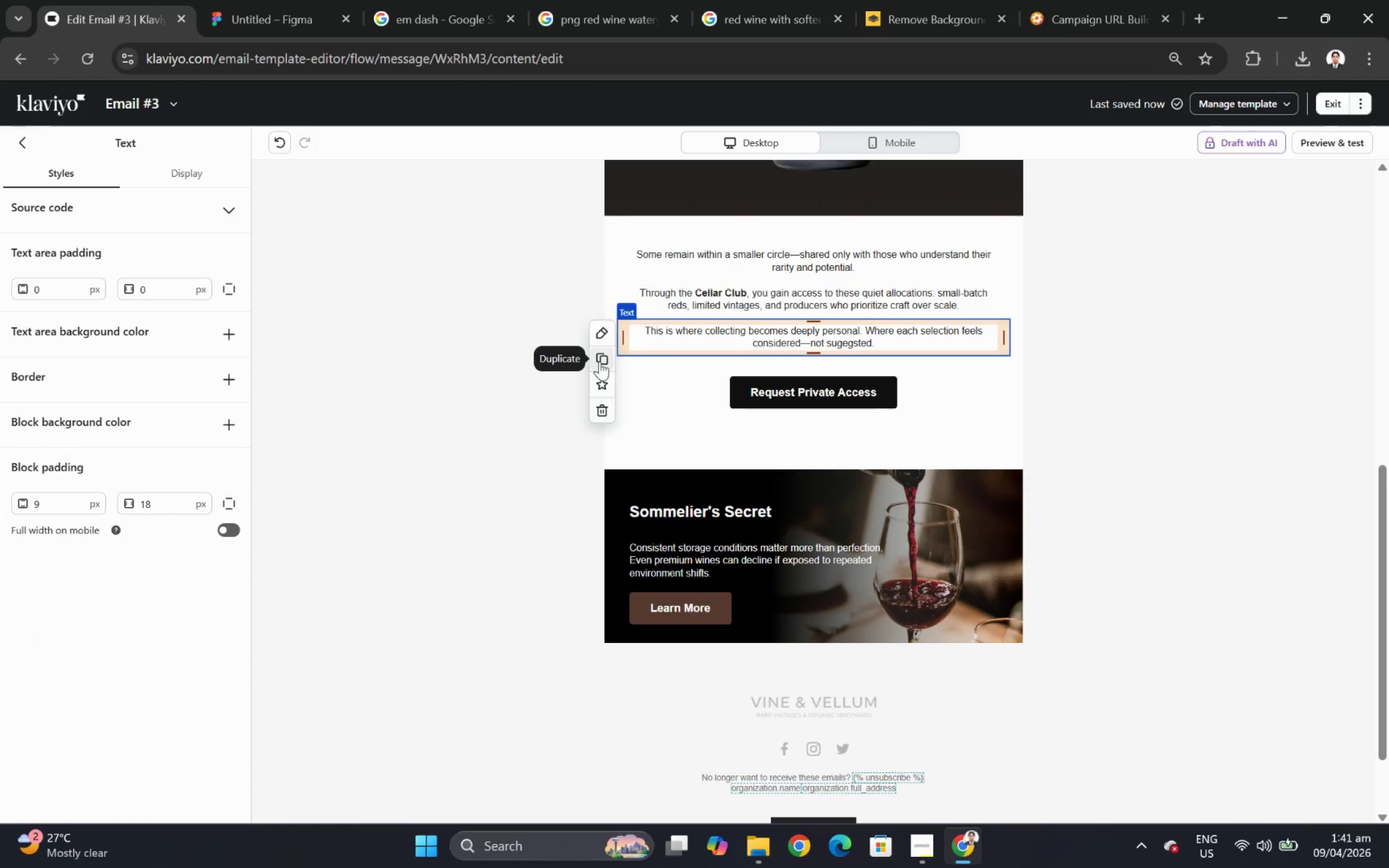 
left_click([599, 361])
 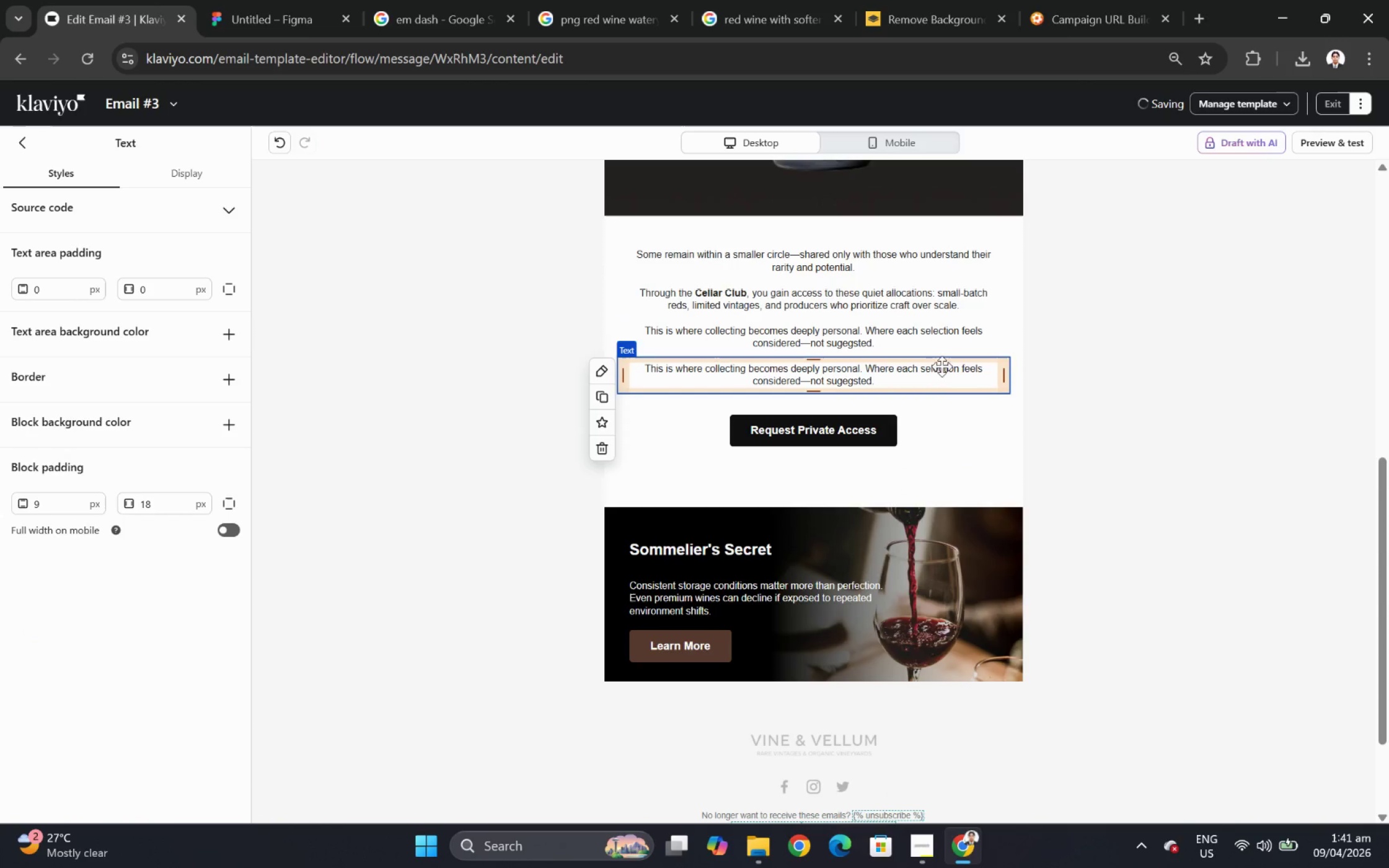 
left_click_drag(start_coordinate=[940, 372], to_coordinate=[920, 487])
 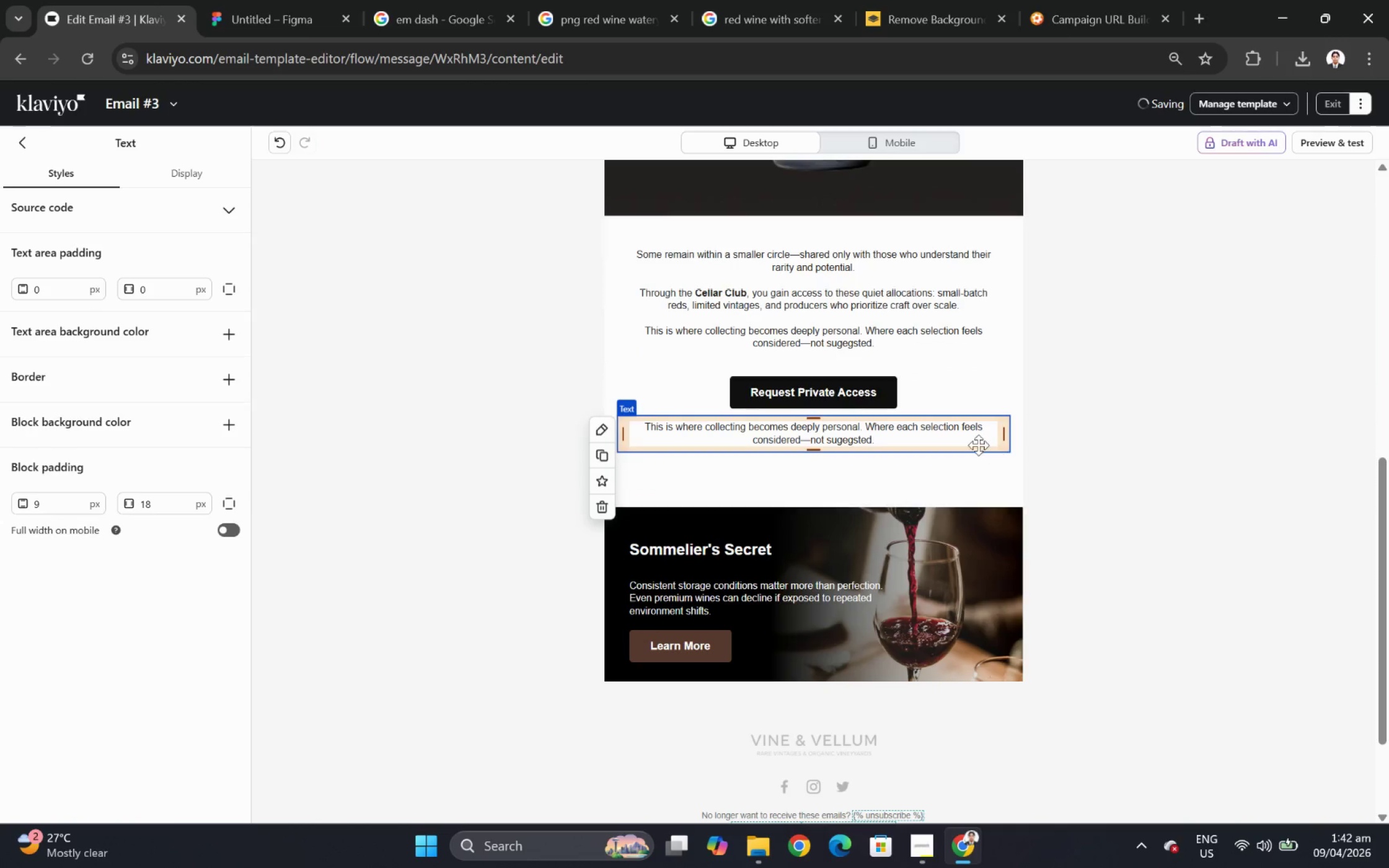 
left_click_drag(start_coordinate=[961, 434], to_coordinate=[951, 507])
 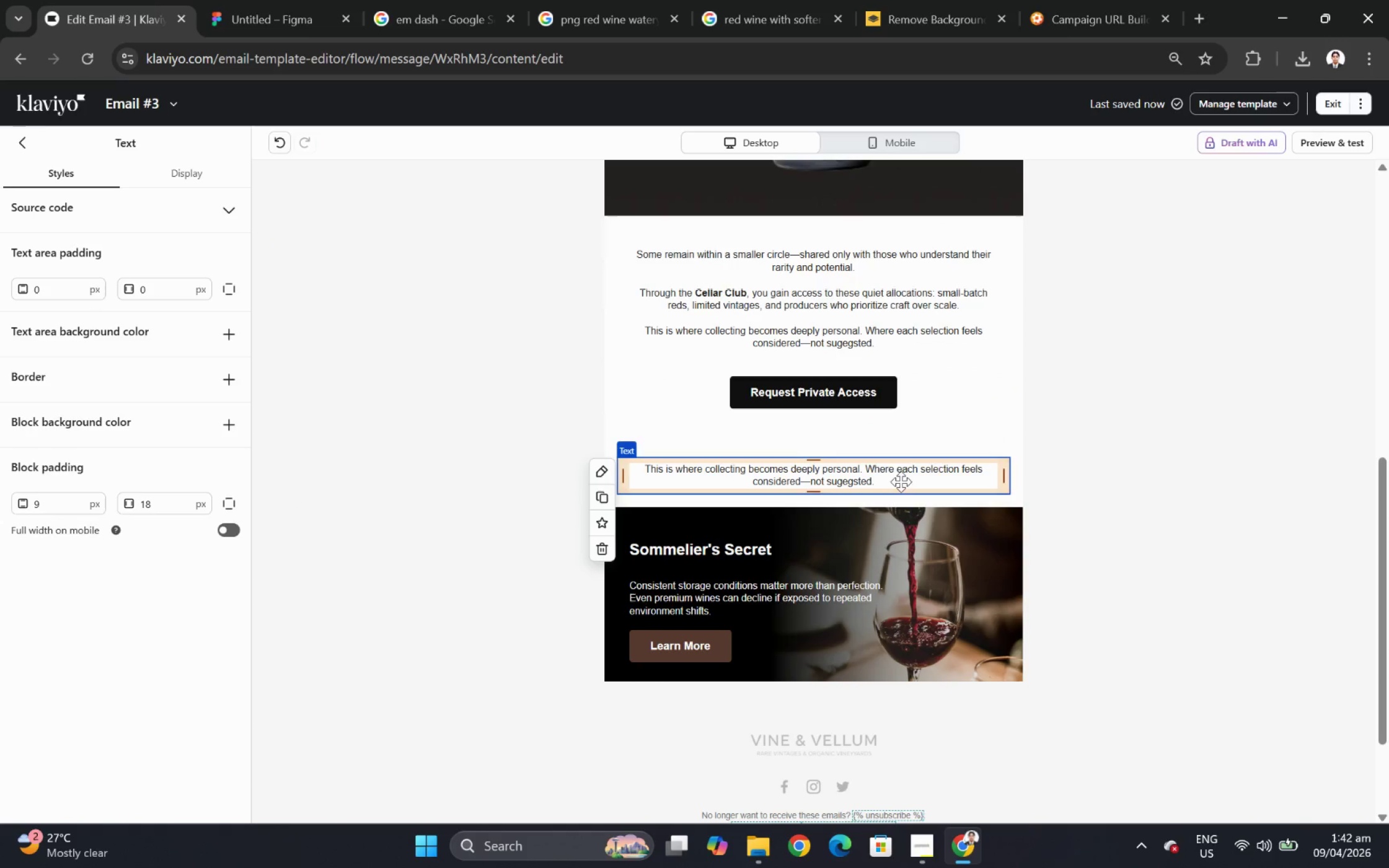 
left_click_drag(start_coordinate=[894, 474], to_coordinate=[894, 449])
 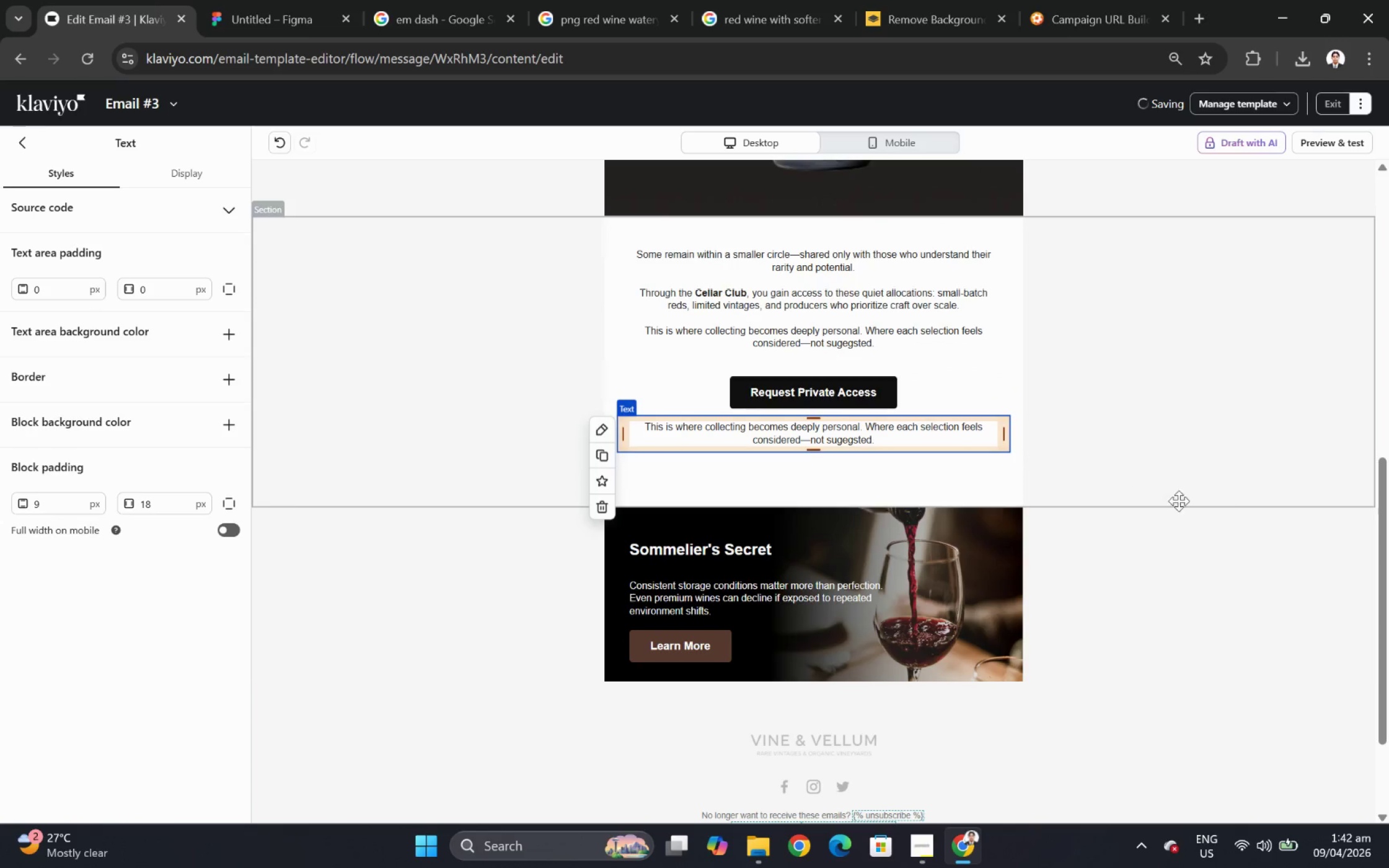 
left_click([1233, 522])
 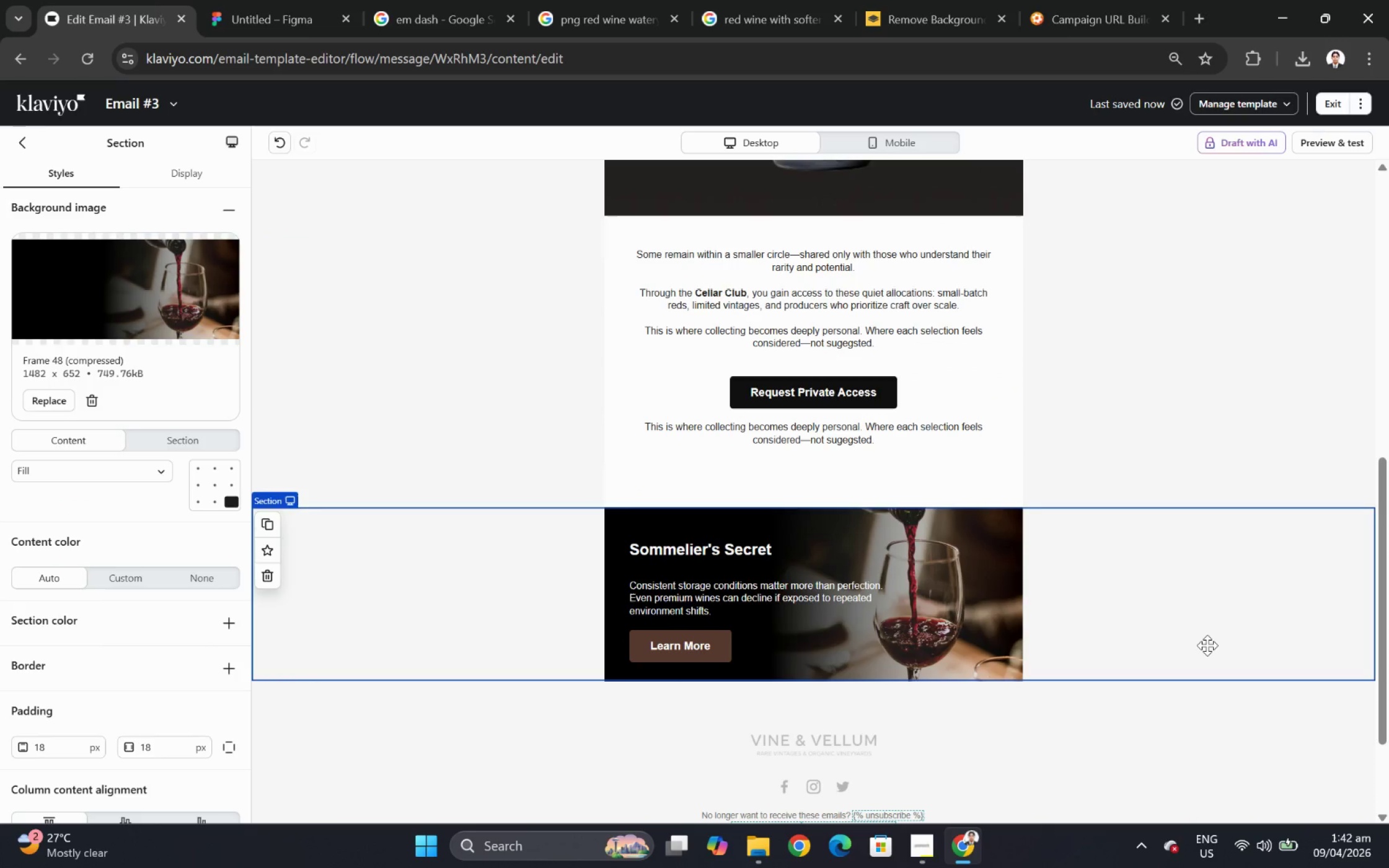 
scroll: coordinate [1164, 586], scroll_direction: up, amount: 2.0
 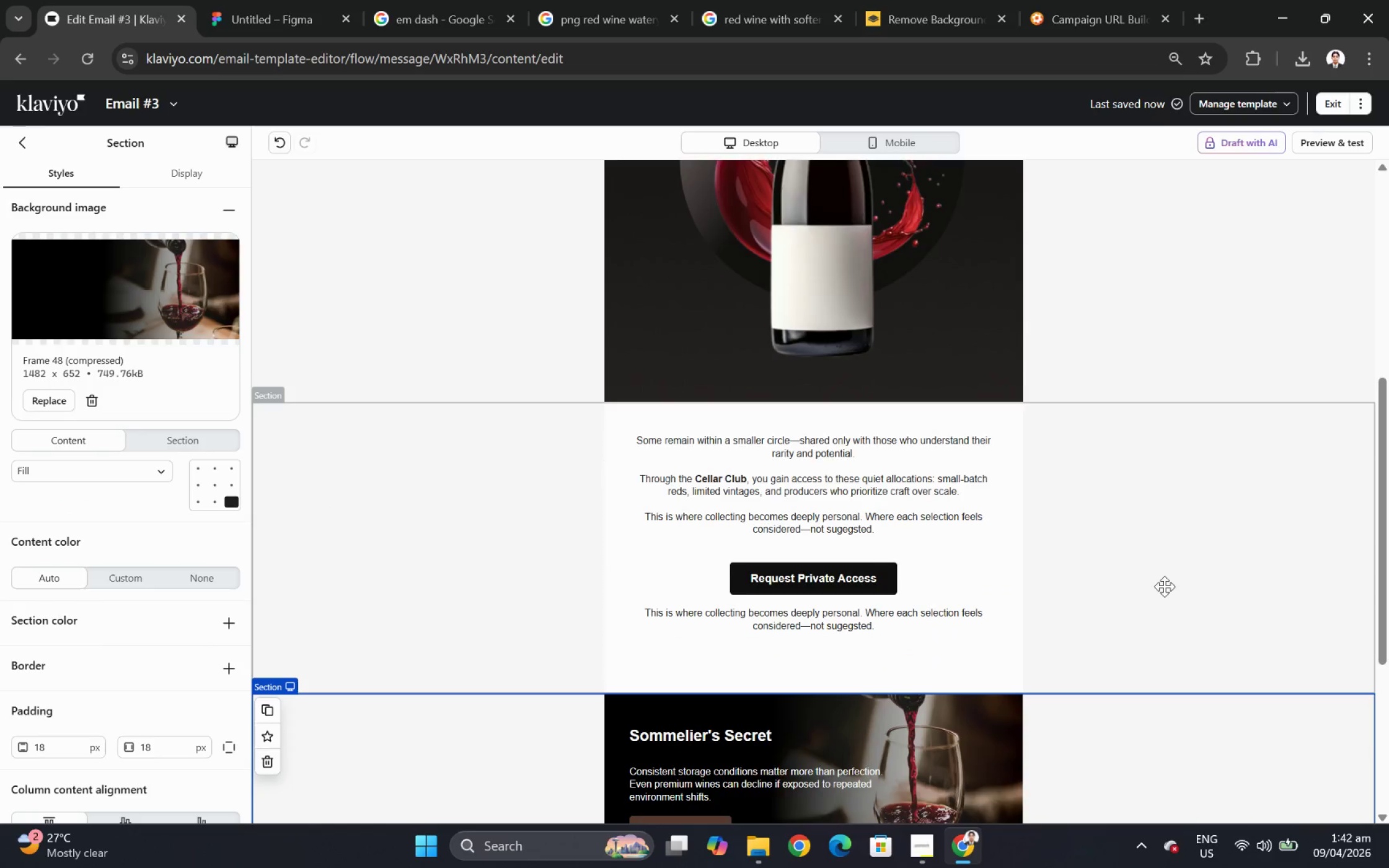 
scroll: coordinate [1164, 586], scroll_direction: down, amount: 2.0
 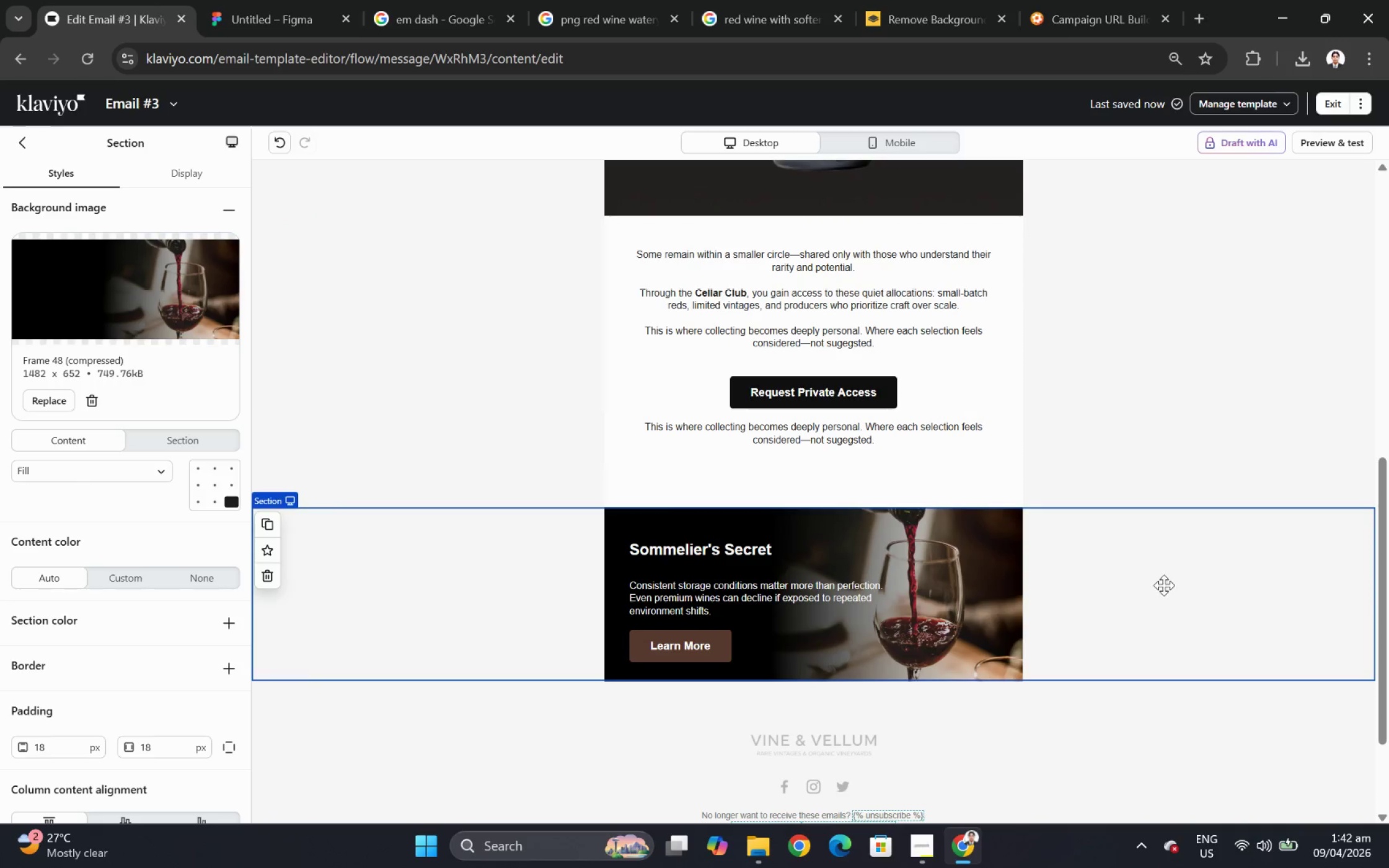 
scroll: coordinate [1227, 558], scroll_direction: up, amount: 3.0
 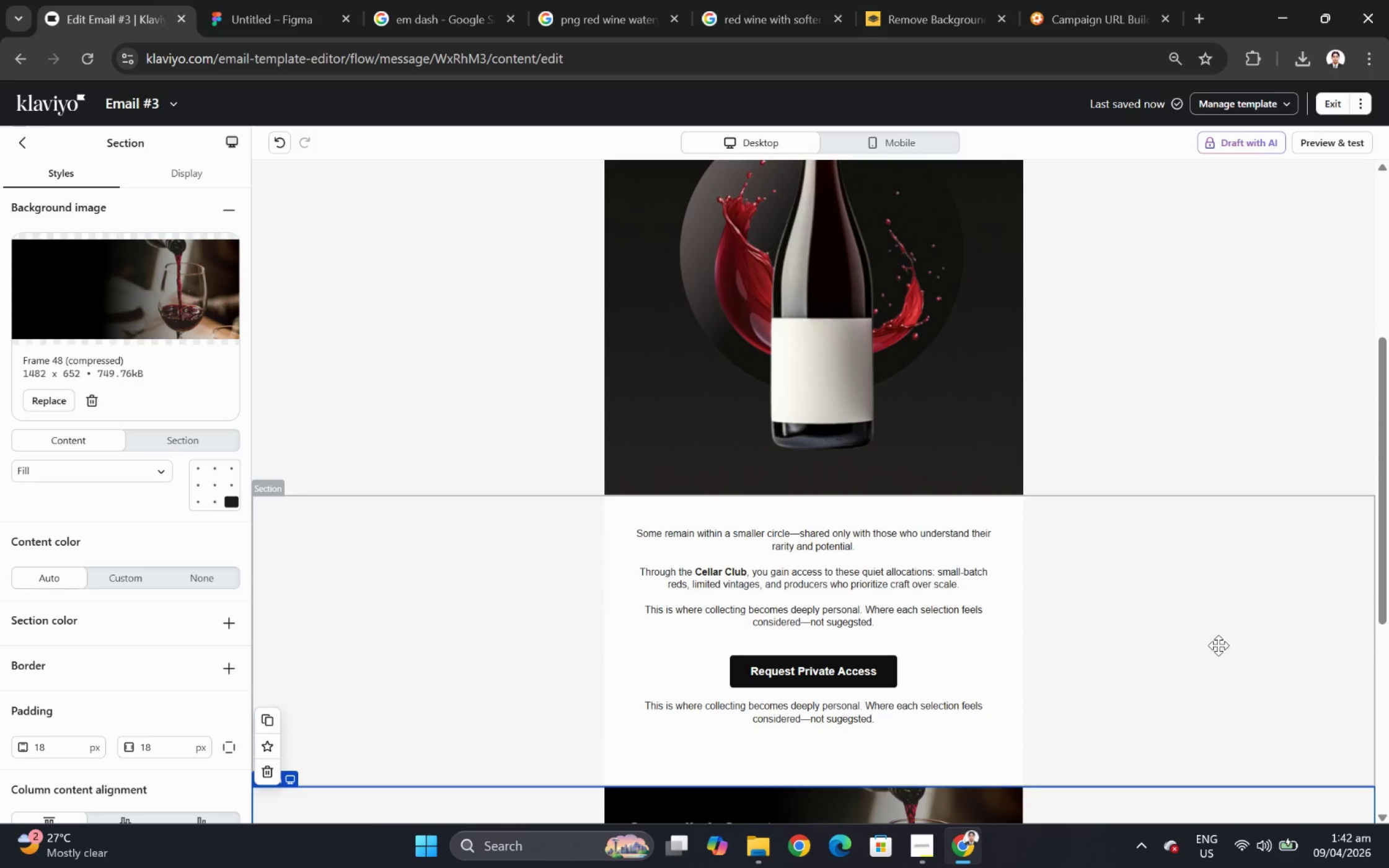 
scroll: coordinate [1201, 598], scroll_direction: down, amount: 1.0
 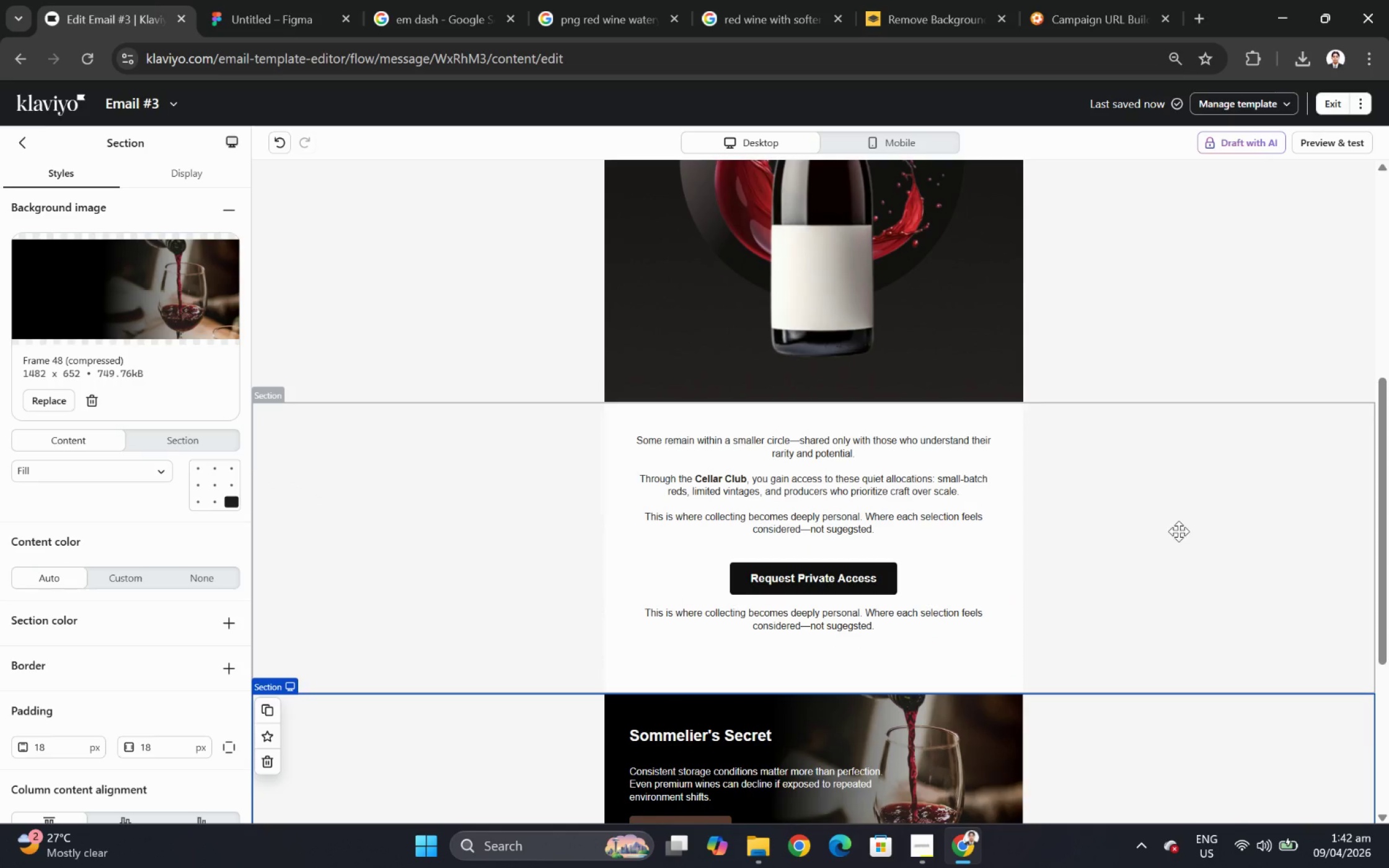 
scroll: coordinate [1089, 561], scroll_direction: up, amount: 4.0
 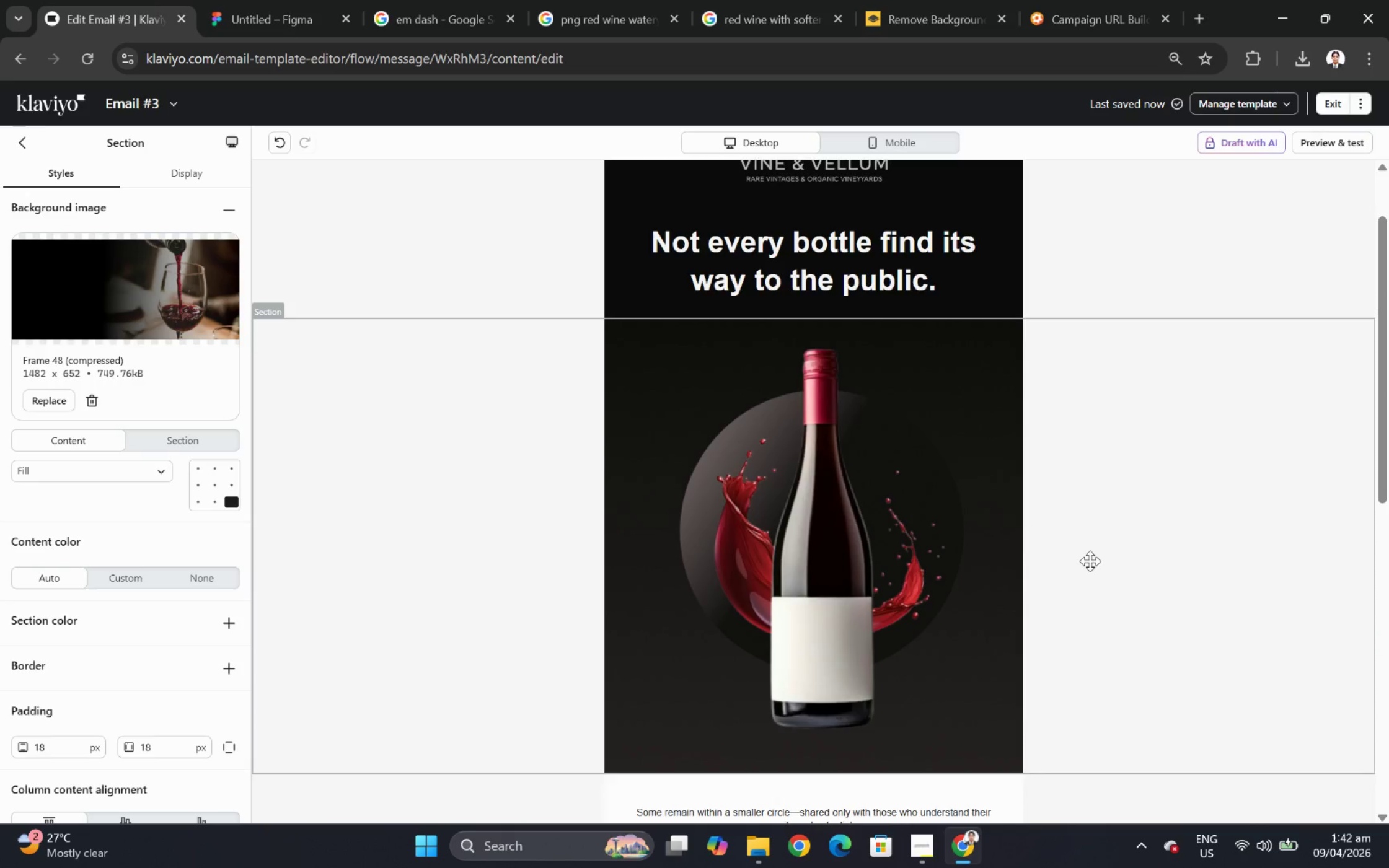 
double_click([950, 525])
 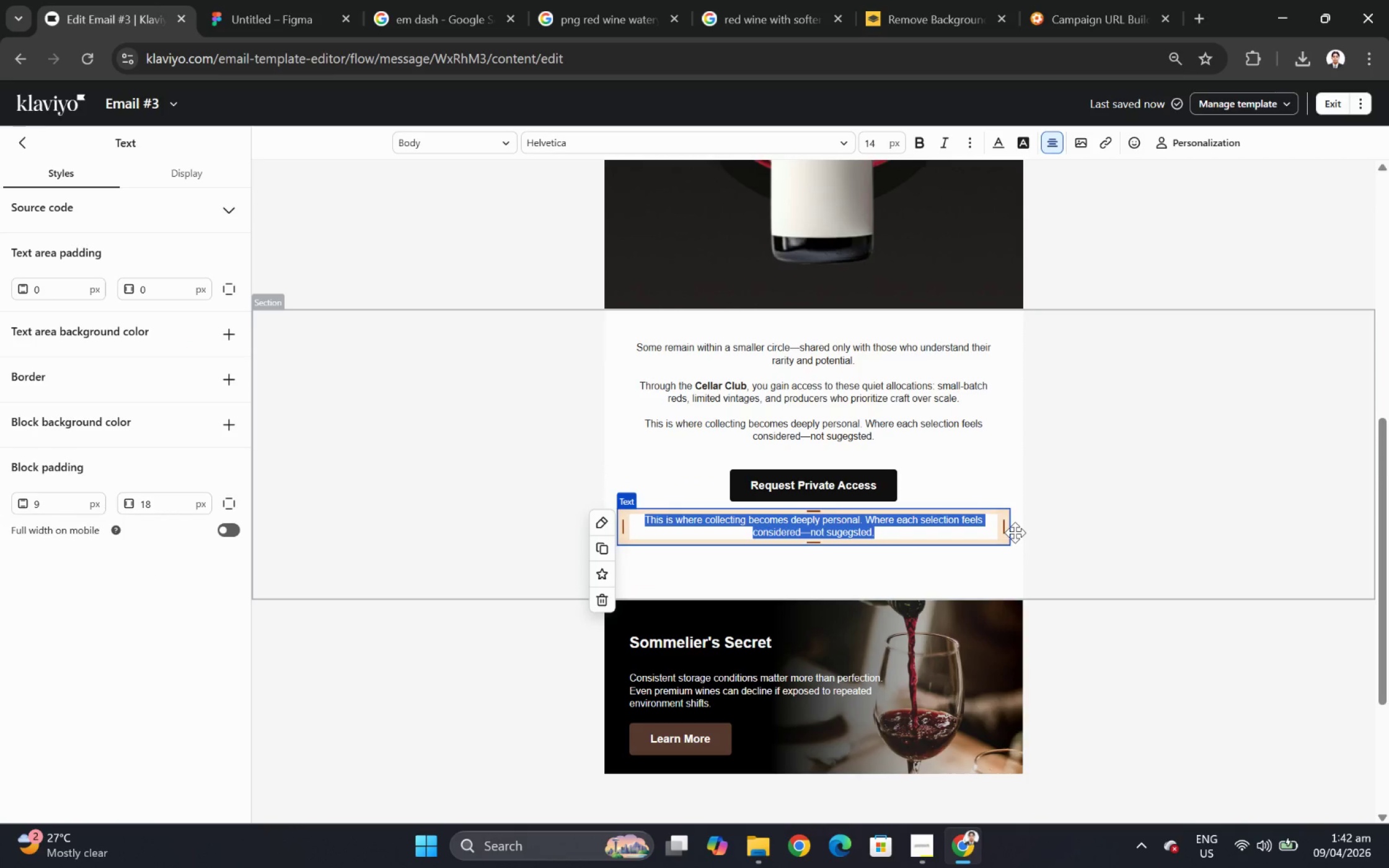 
scroll: coordinate [1090, 561], scroll_direction: down, amount: 1.0
 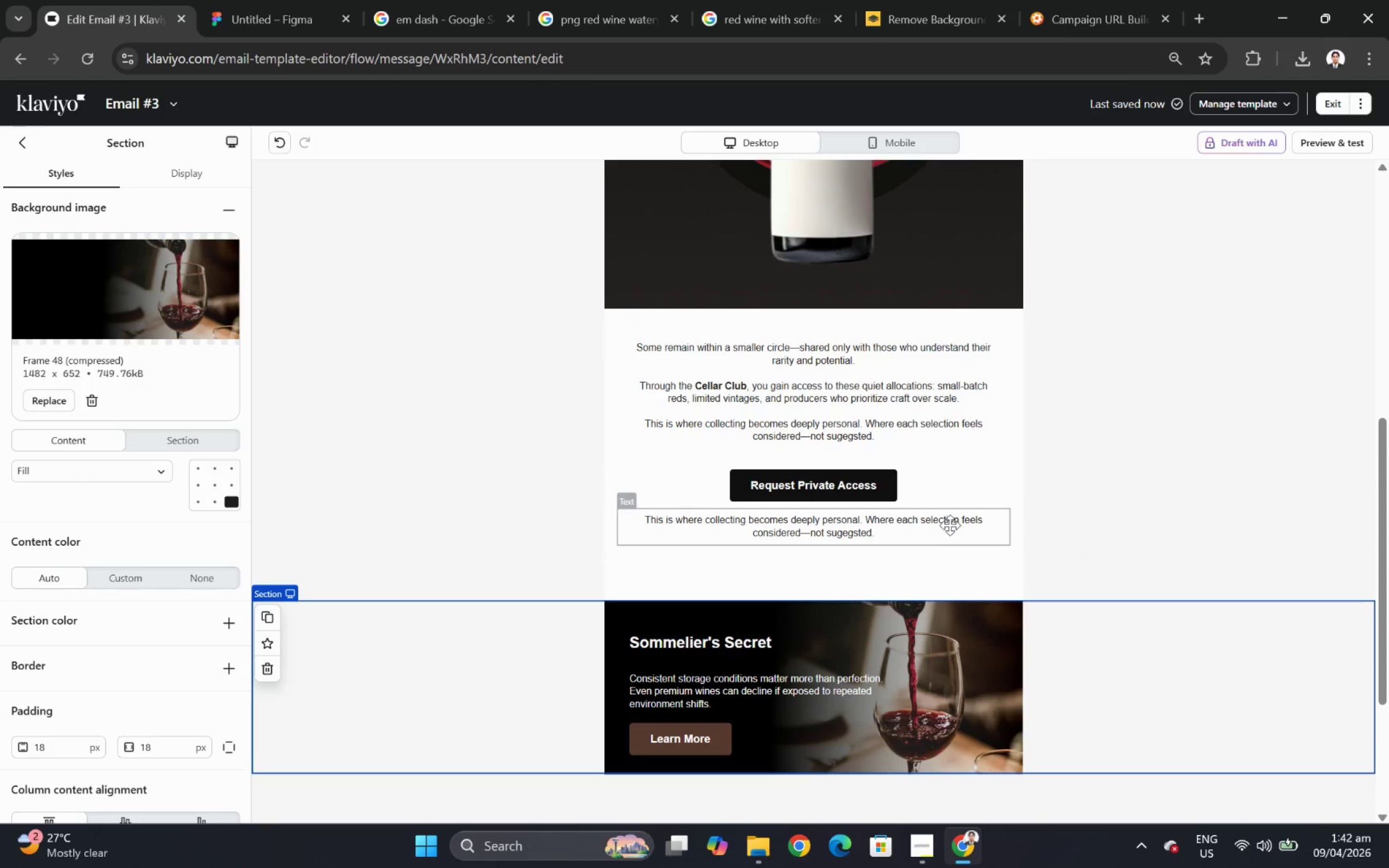 
type(With the right ae)
key(Backspace)
type(cess )
key(Backspace)
type(, your collection evolves from impressive)
 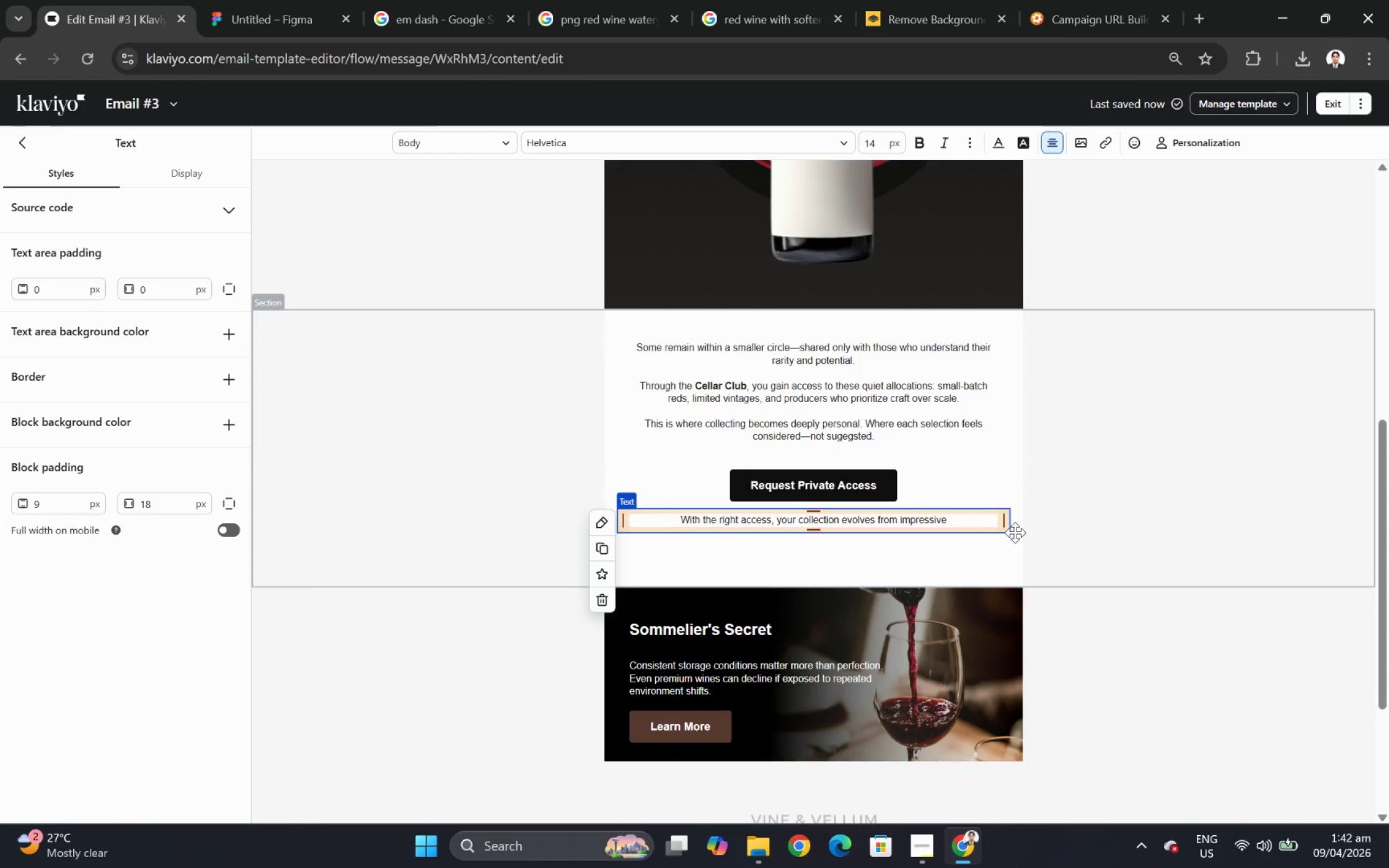 
wait(7.92)
 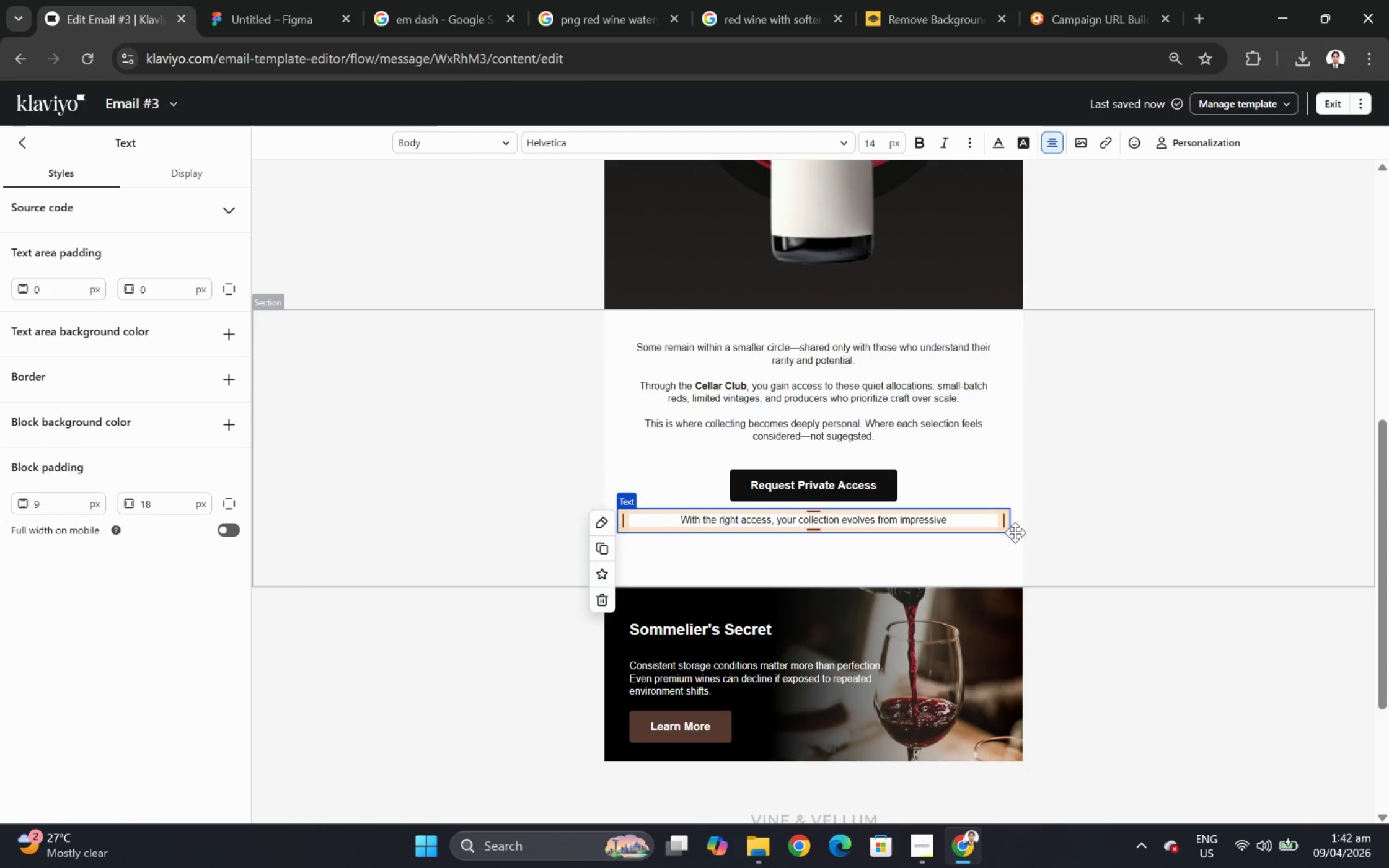 
type(... to exceptional.)
 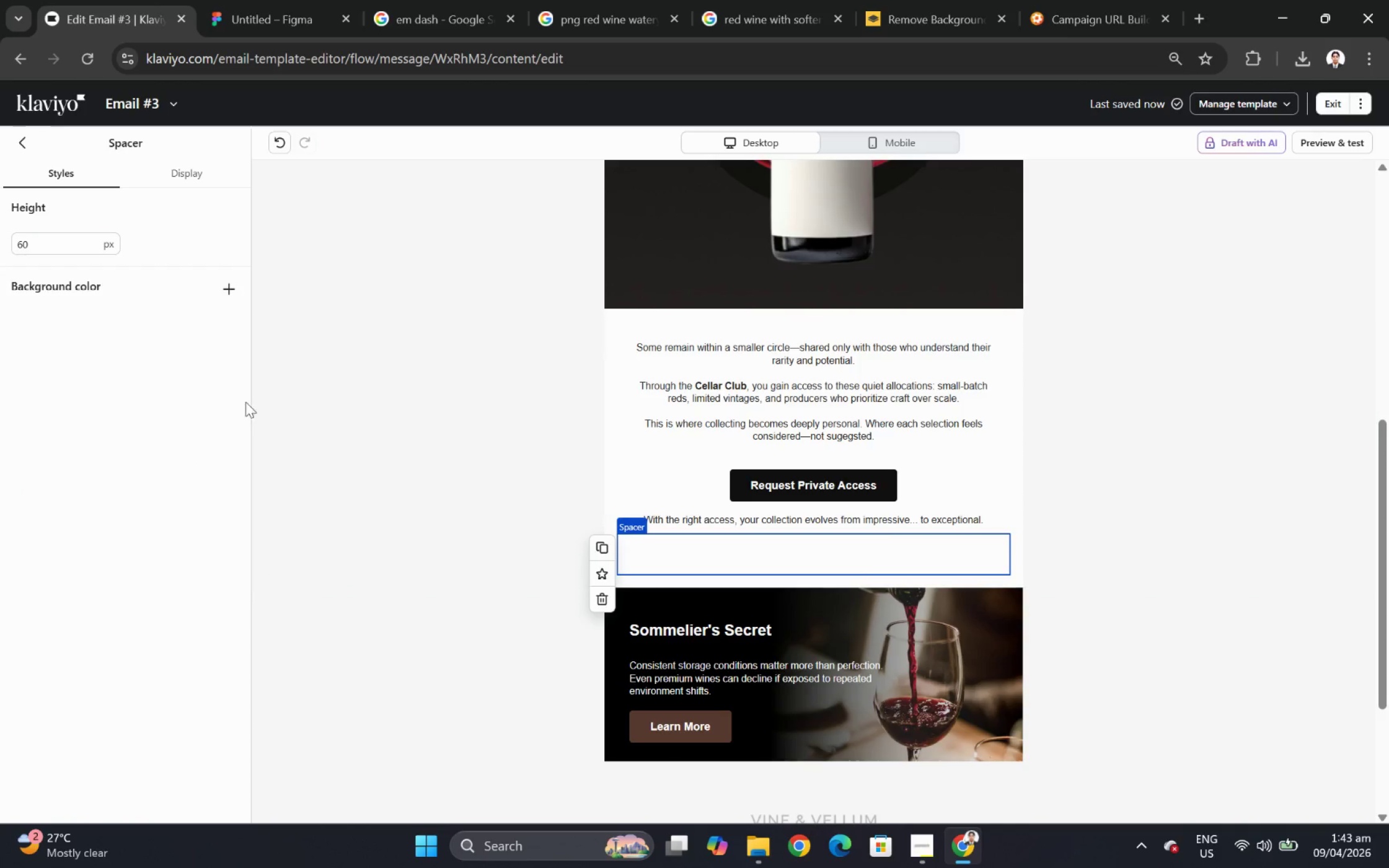 
left_click([22, 139])
 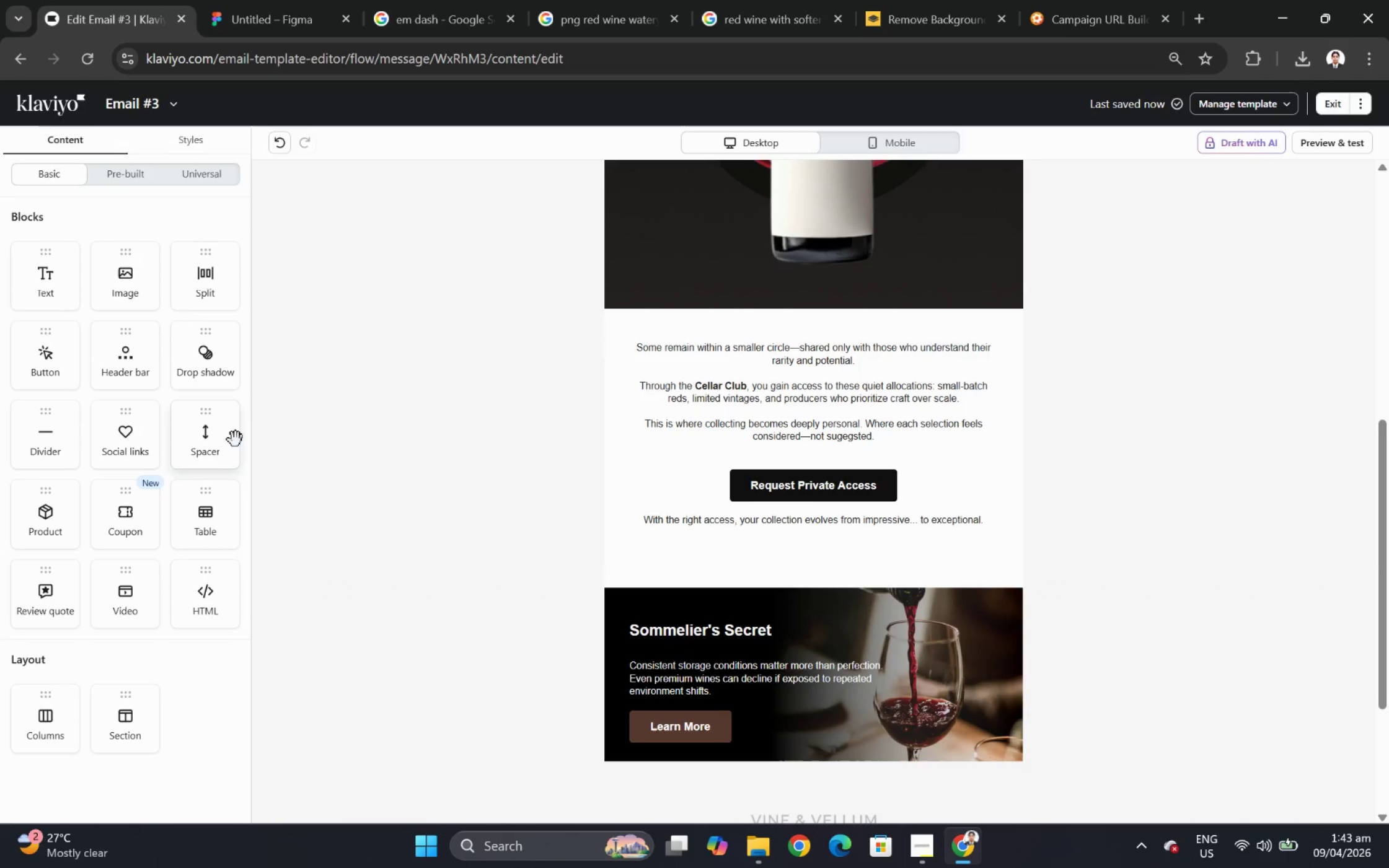 
left_click_drag(start_coordinate=[216, 424], to_coordinate=[944, 522])
 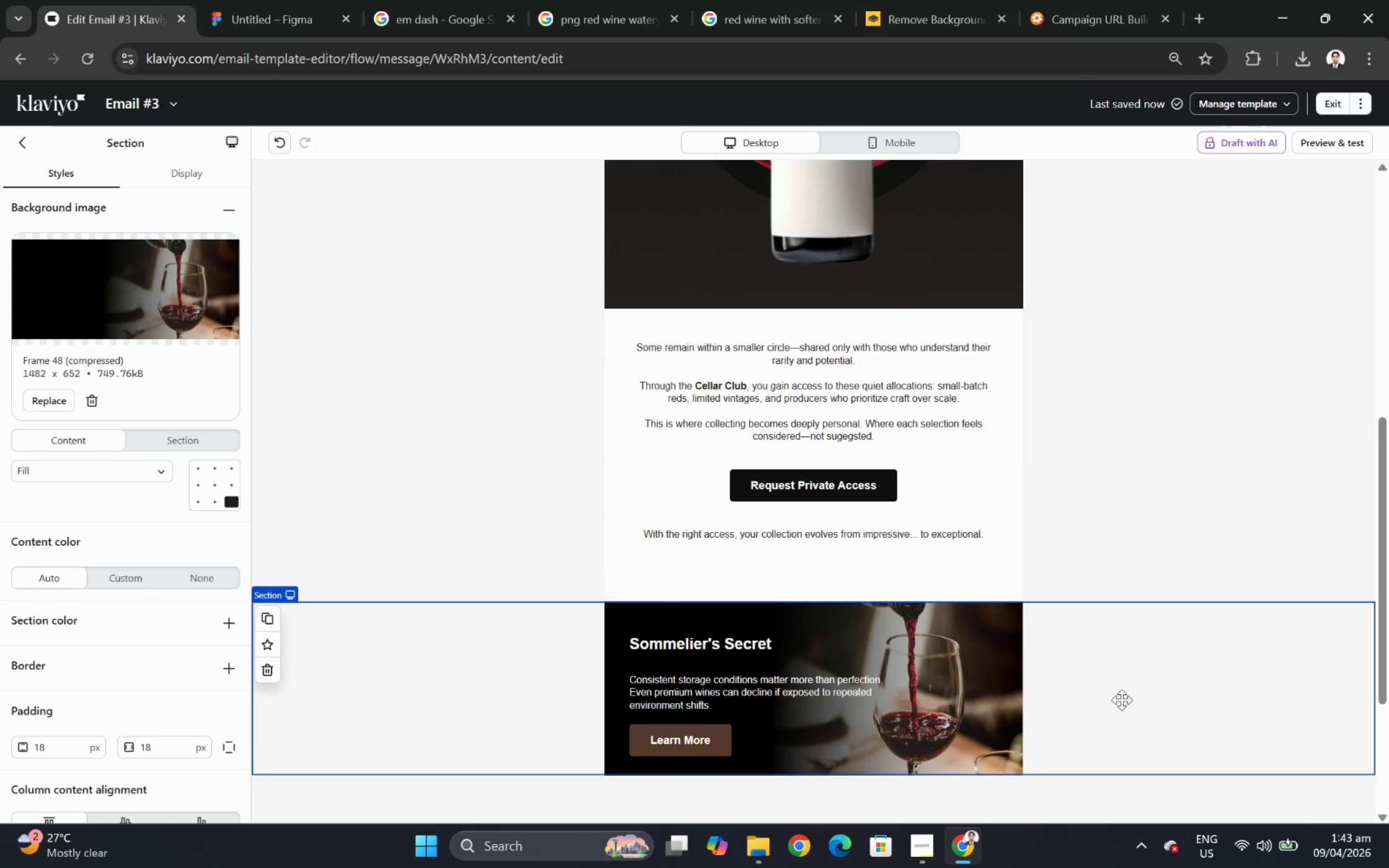 
left_click([868, 673])
 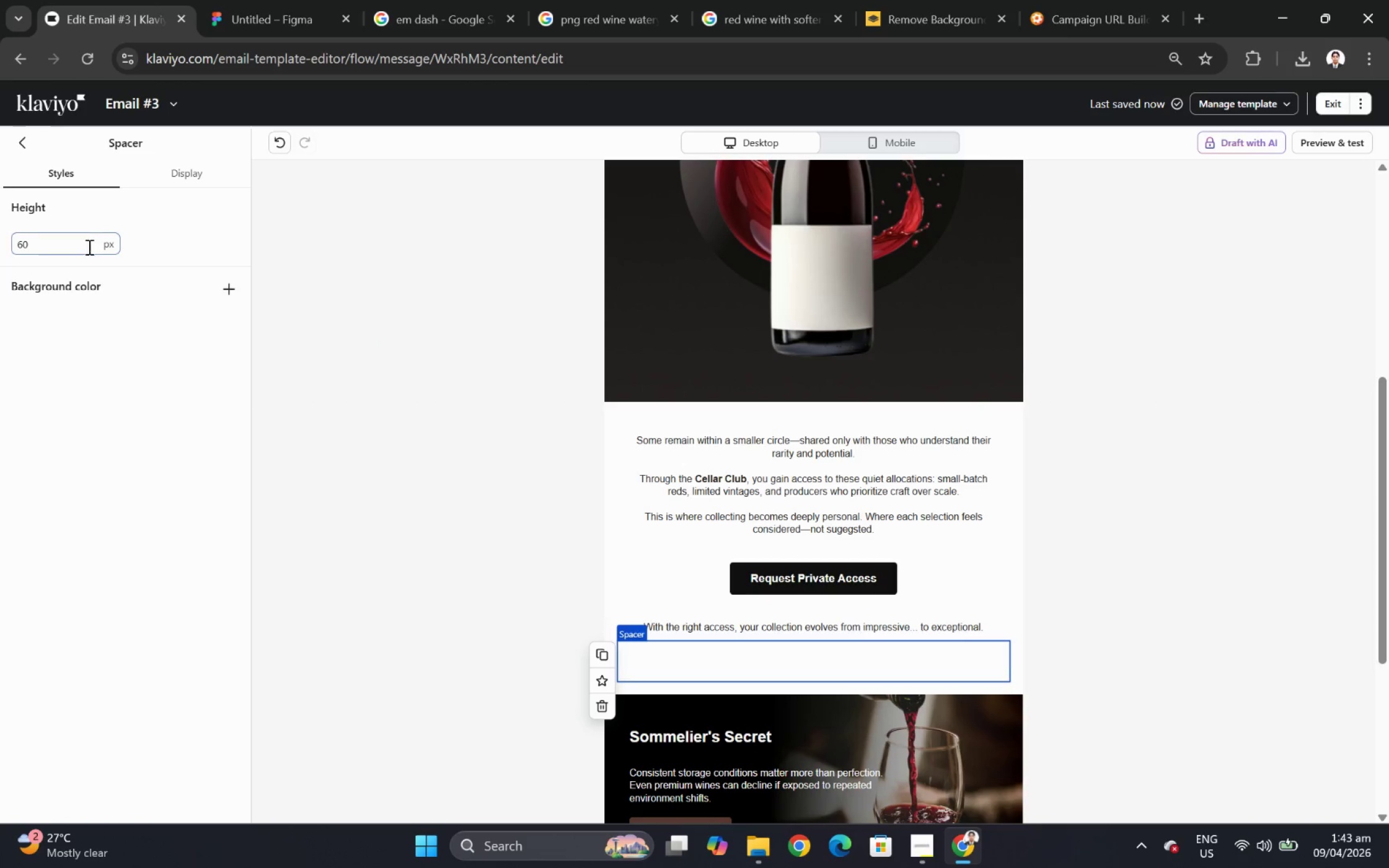 
scroll: coordinate [1155, 670], scroll_direction: up, amount: 2.0
 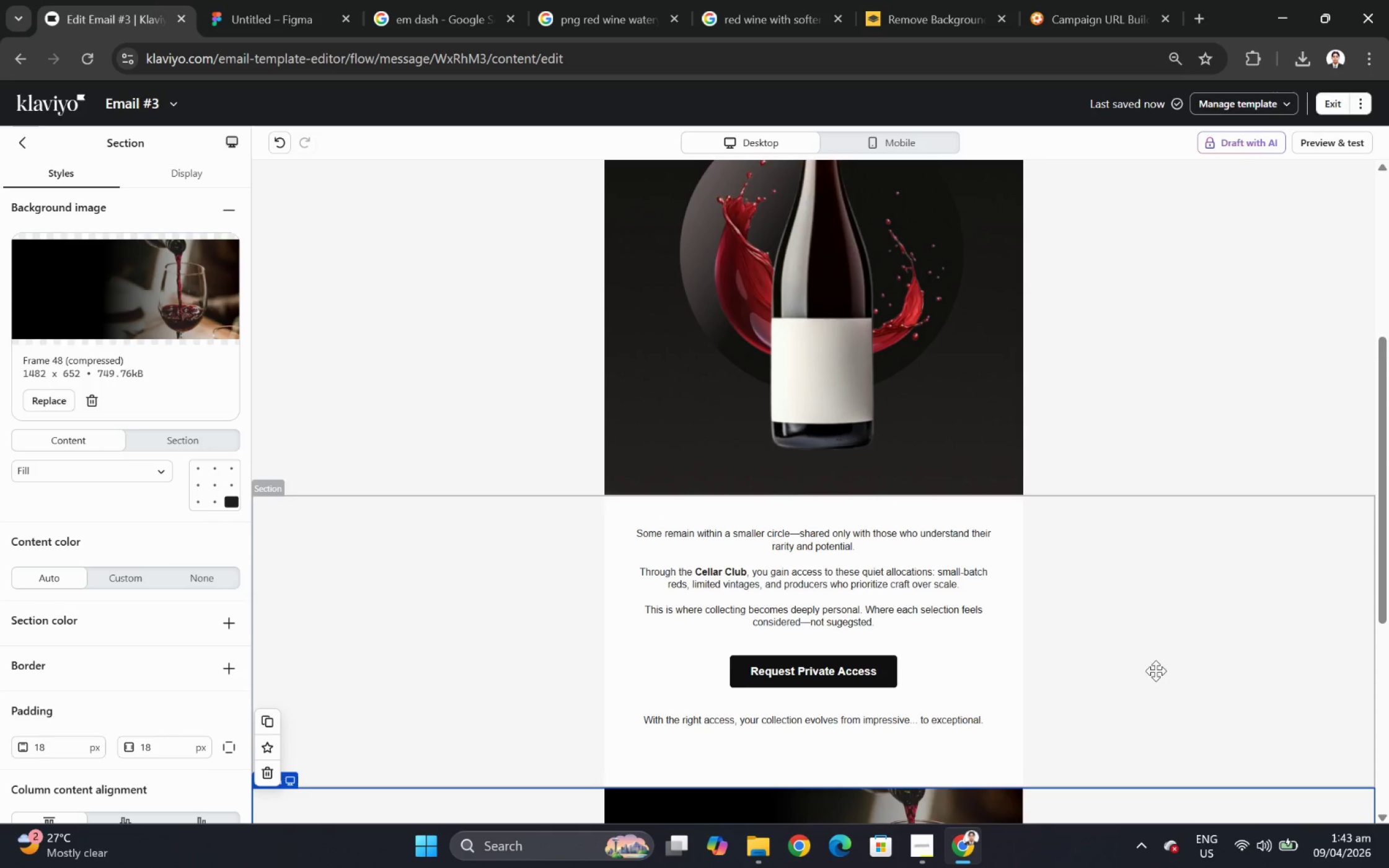 
double_click([87, 247])
 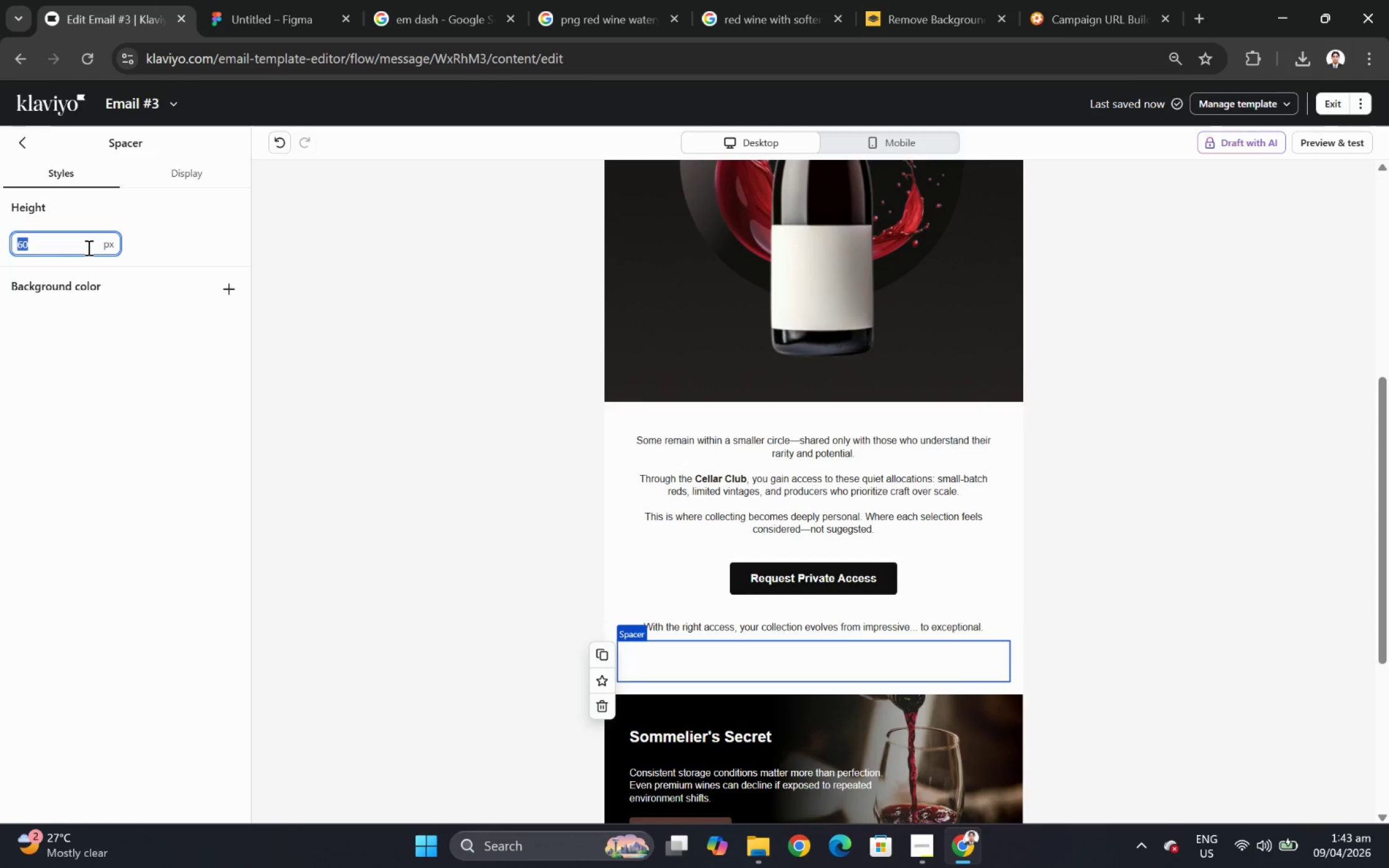 
scroll: coordinate [1155, 670], scroll_direction: down, amount: 1.0
 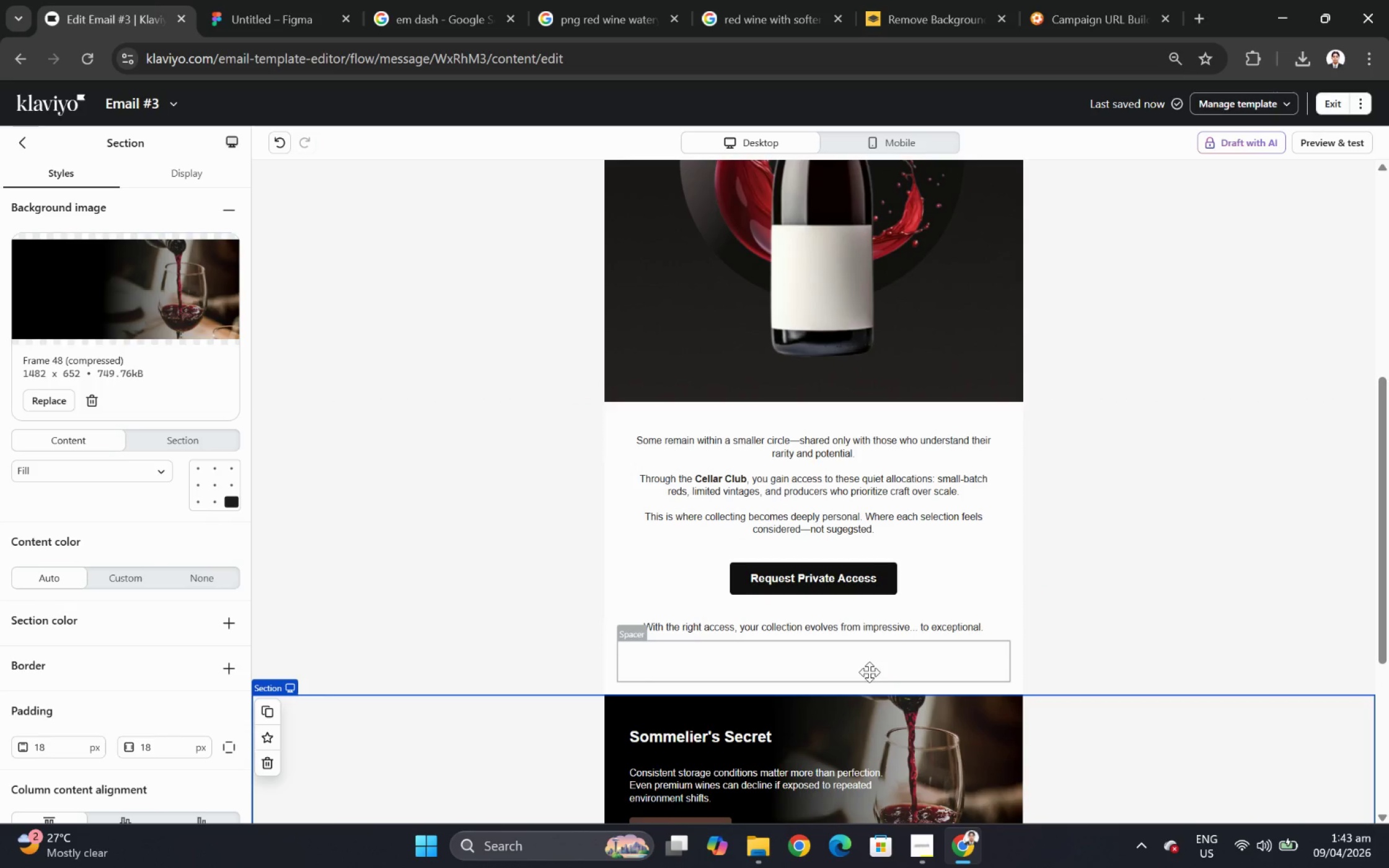 
key(Numpad5)
 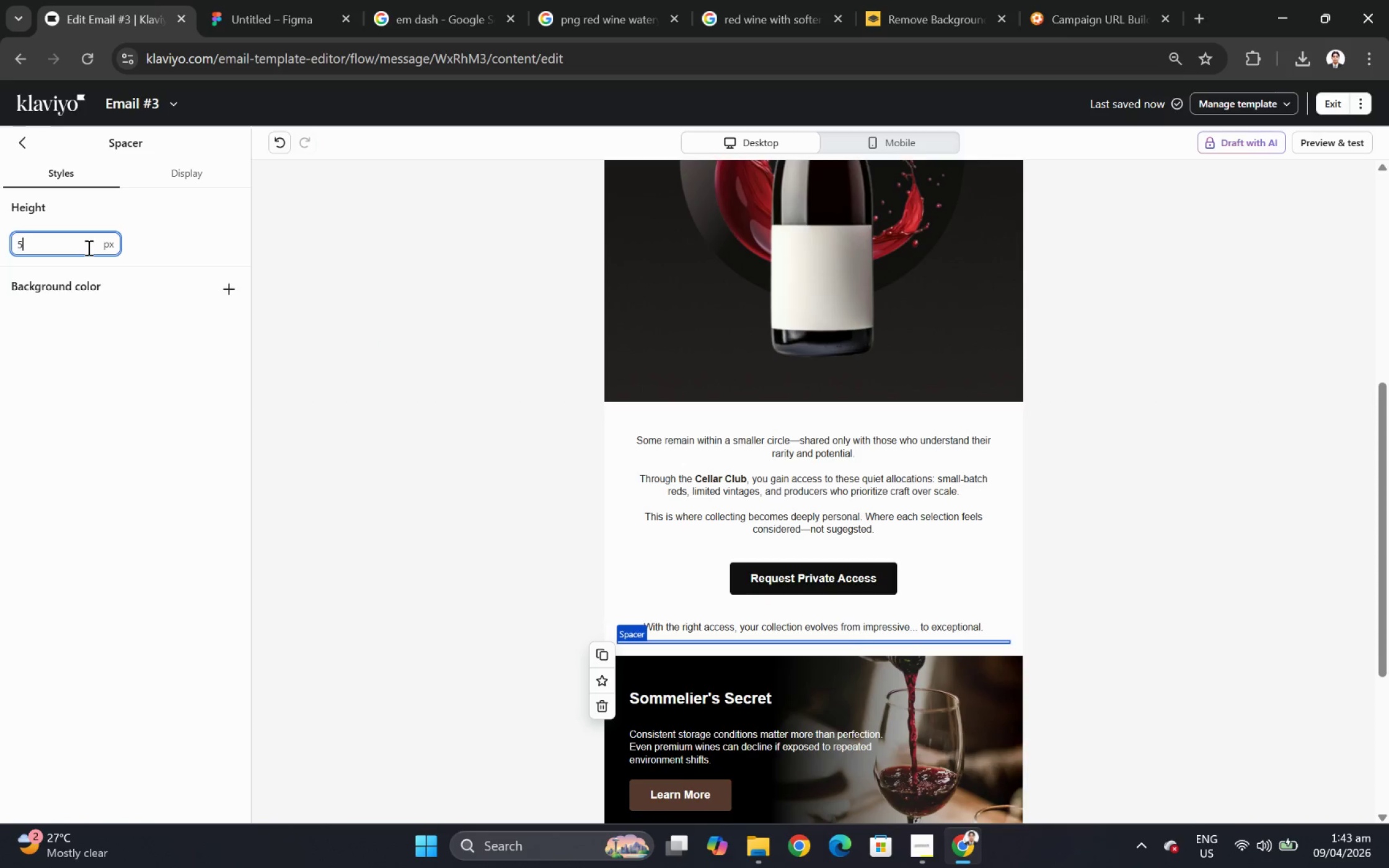 
key(Numpad0)
 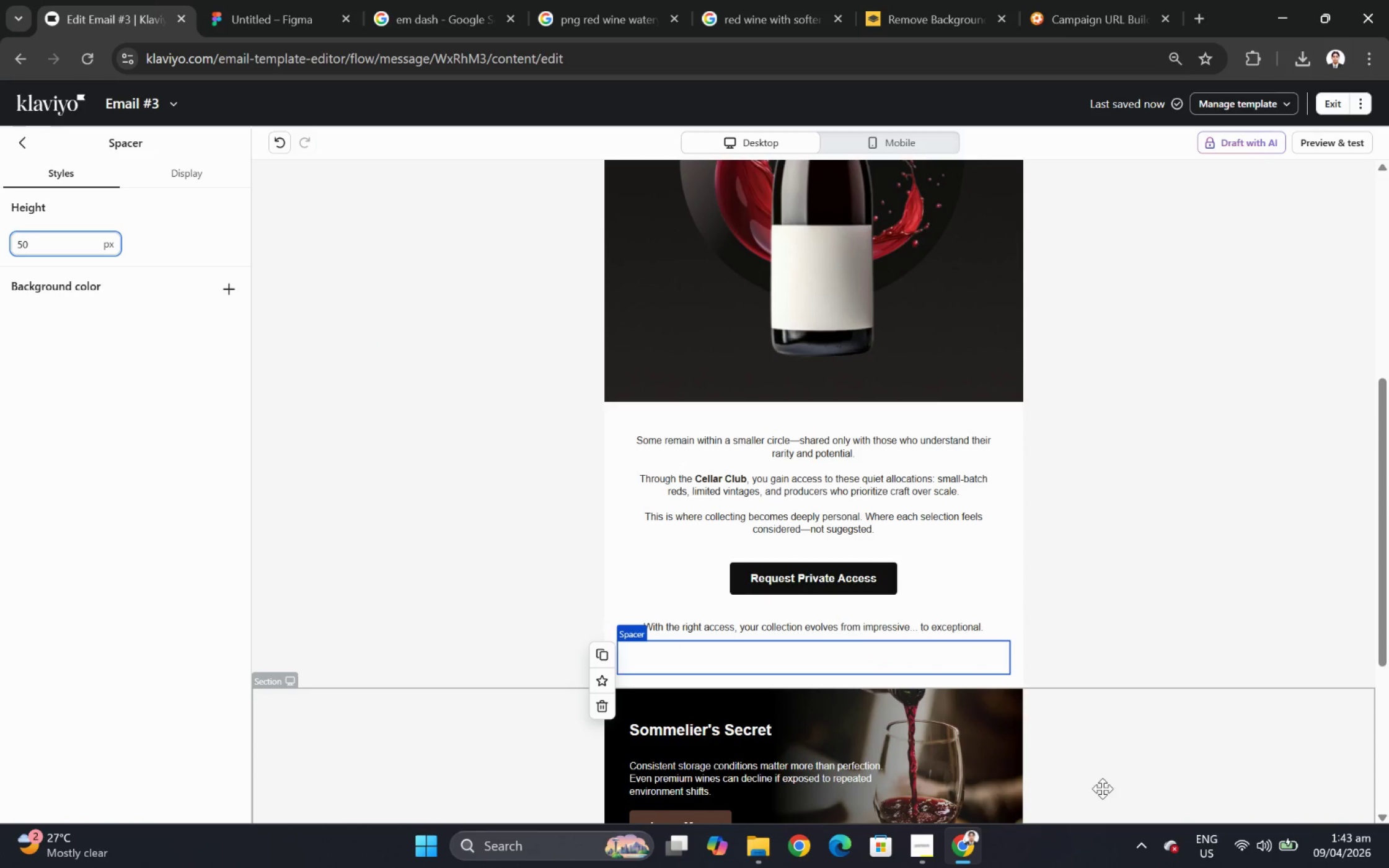 
left_click([1113, 761])
 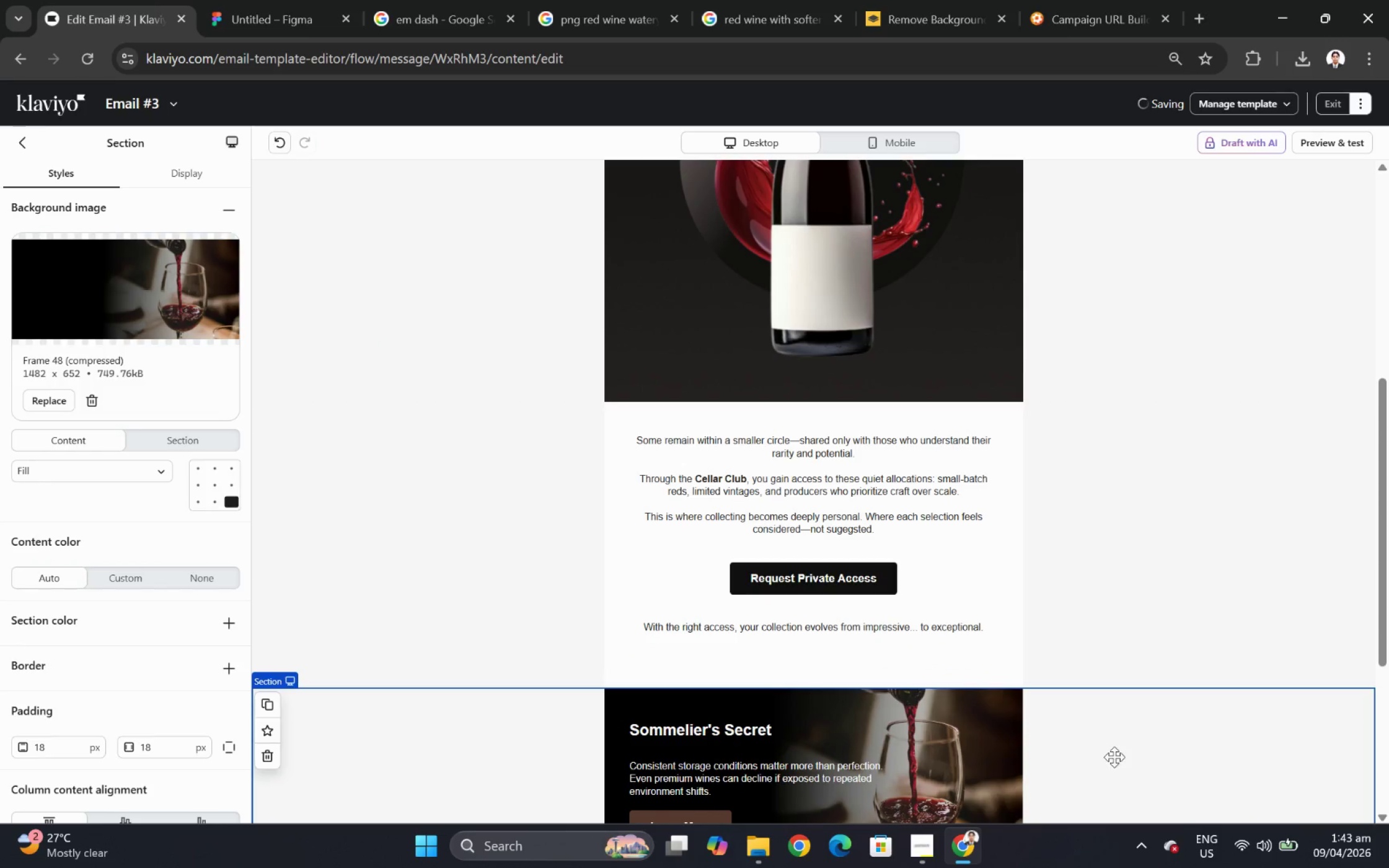 
scroll: coordinate [1114, 756], scroll_direction: up, amount: 2.0
 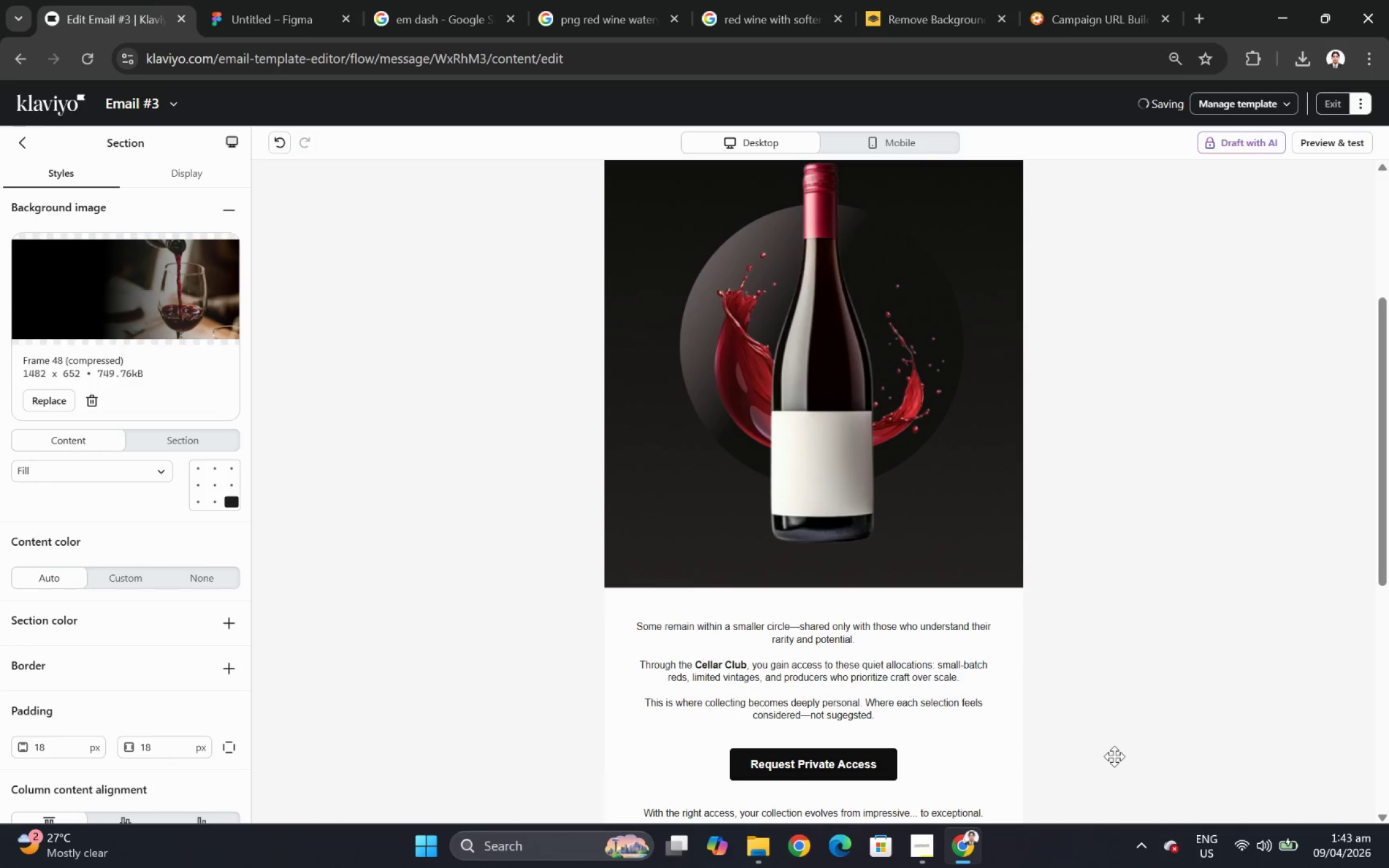 
scroll: coordinate [1114, 756], scroll_direction: down, amount: 2.0
 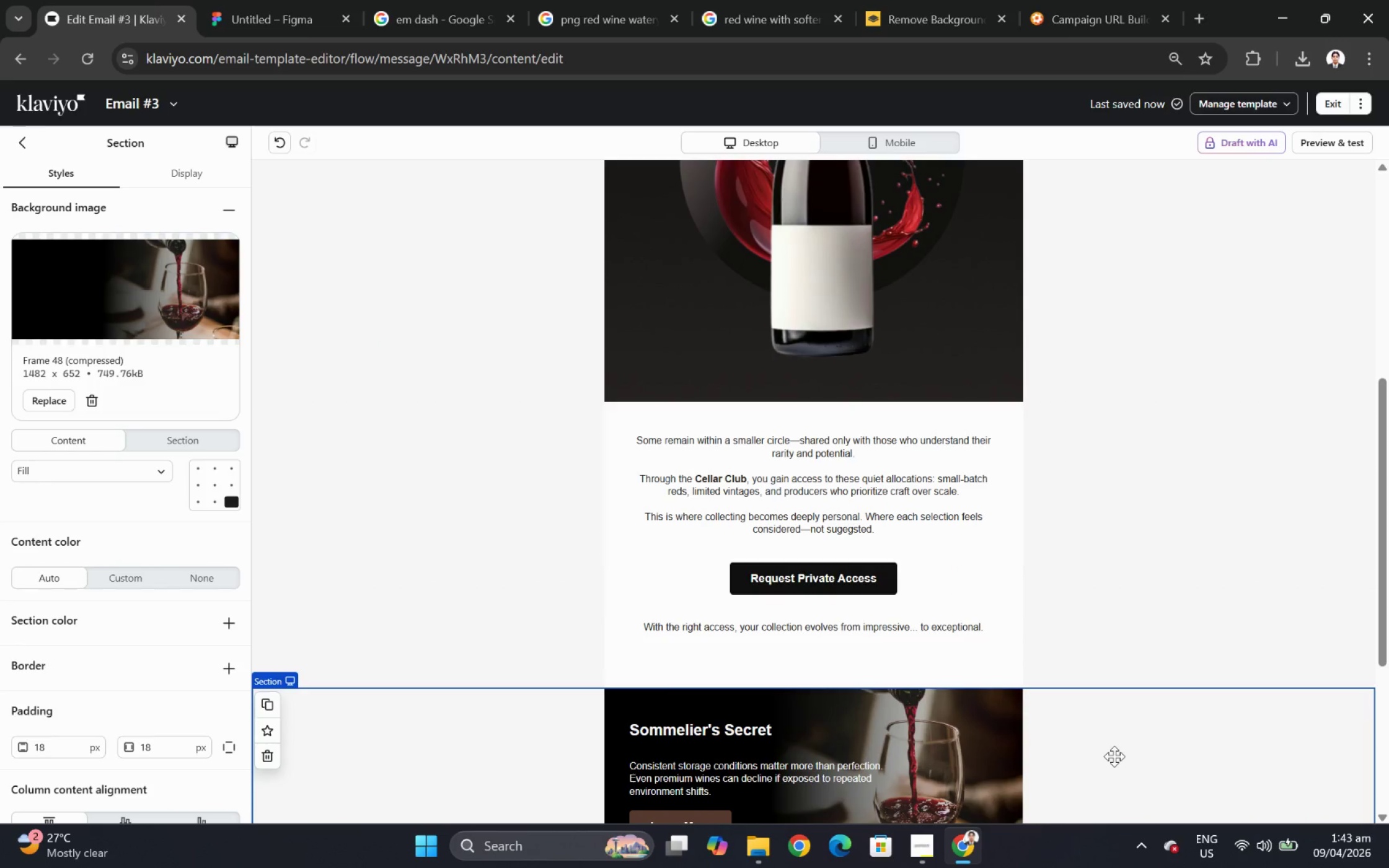 
hold_key(key=ControlLeft, duration=1.51)
 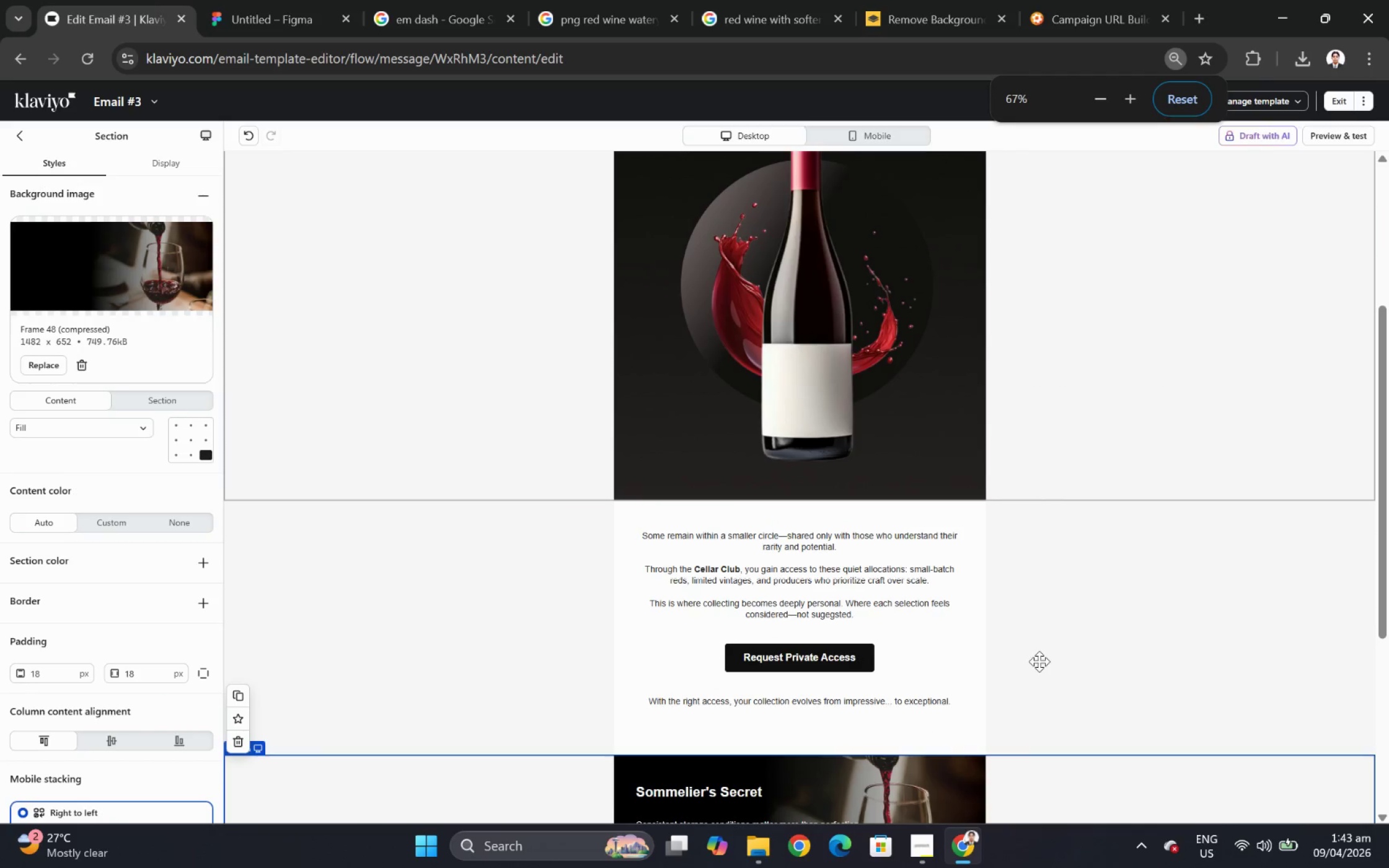 
key(Control+ControlLeft)
 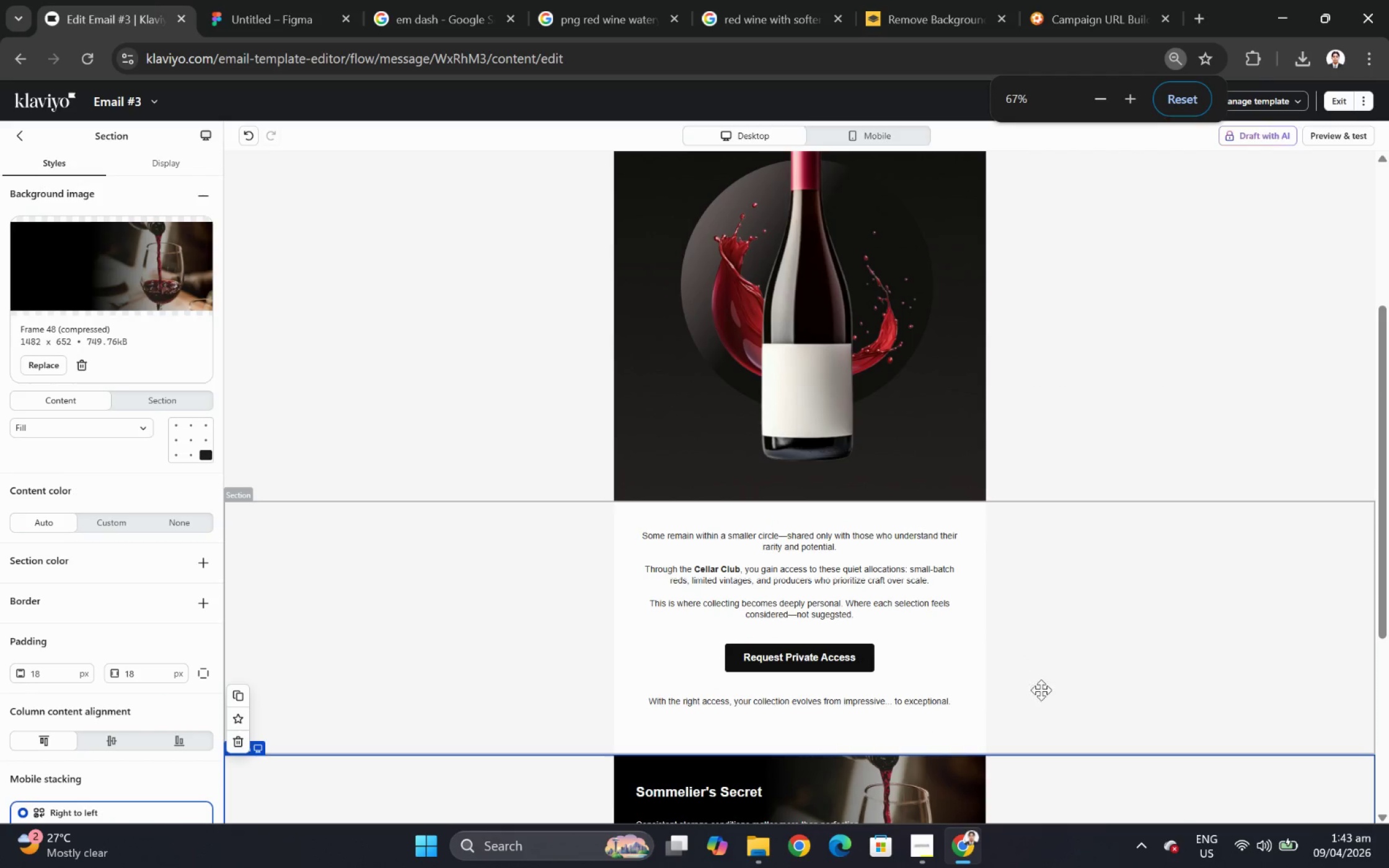 
scroll: coordinate [1041, 691], scroll_direction: down, amount: 4.0
 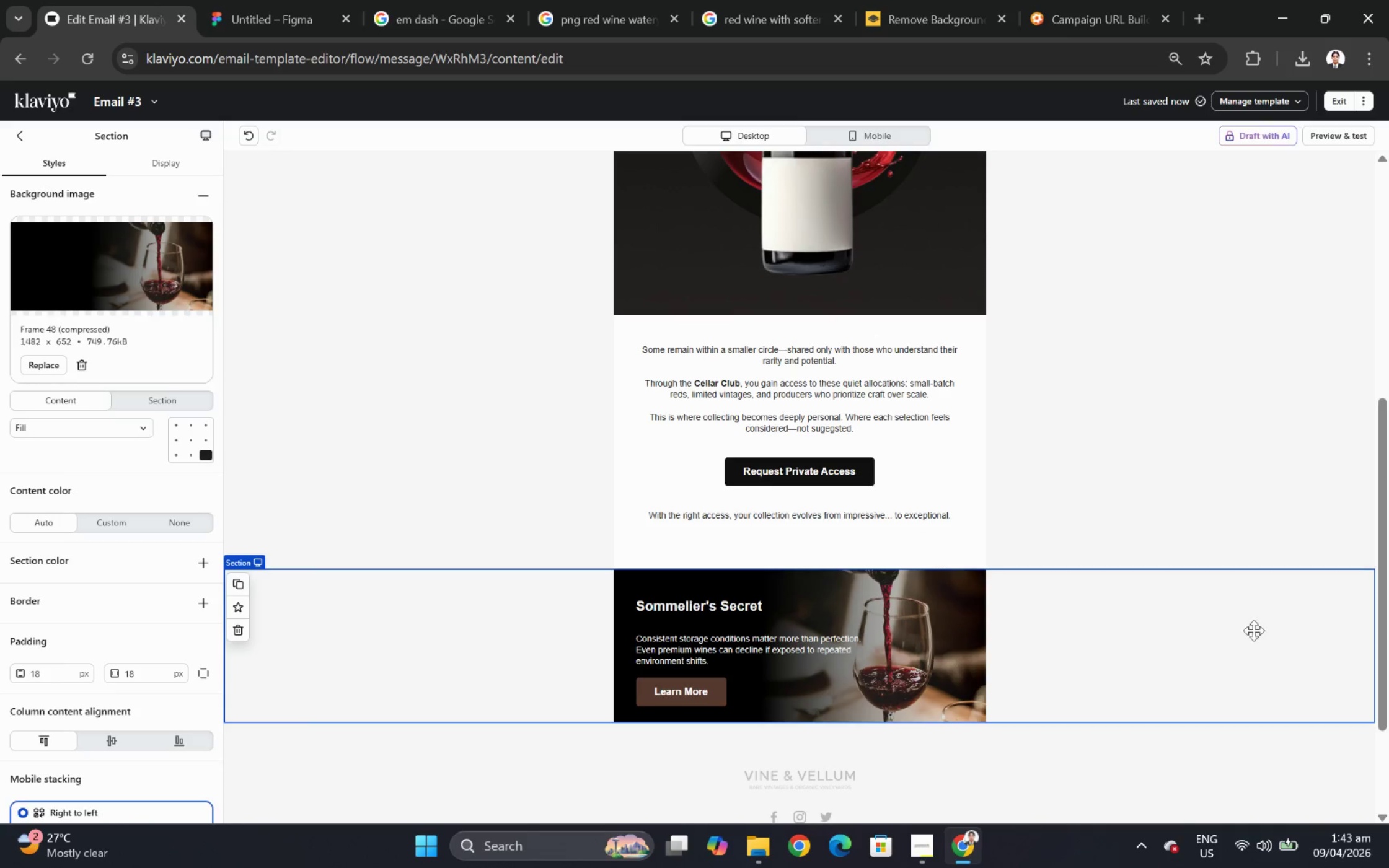 
scroll: coordinate [1245, 639], scroll_direction: up, amount: 1.0
 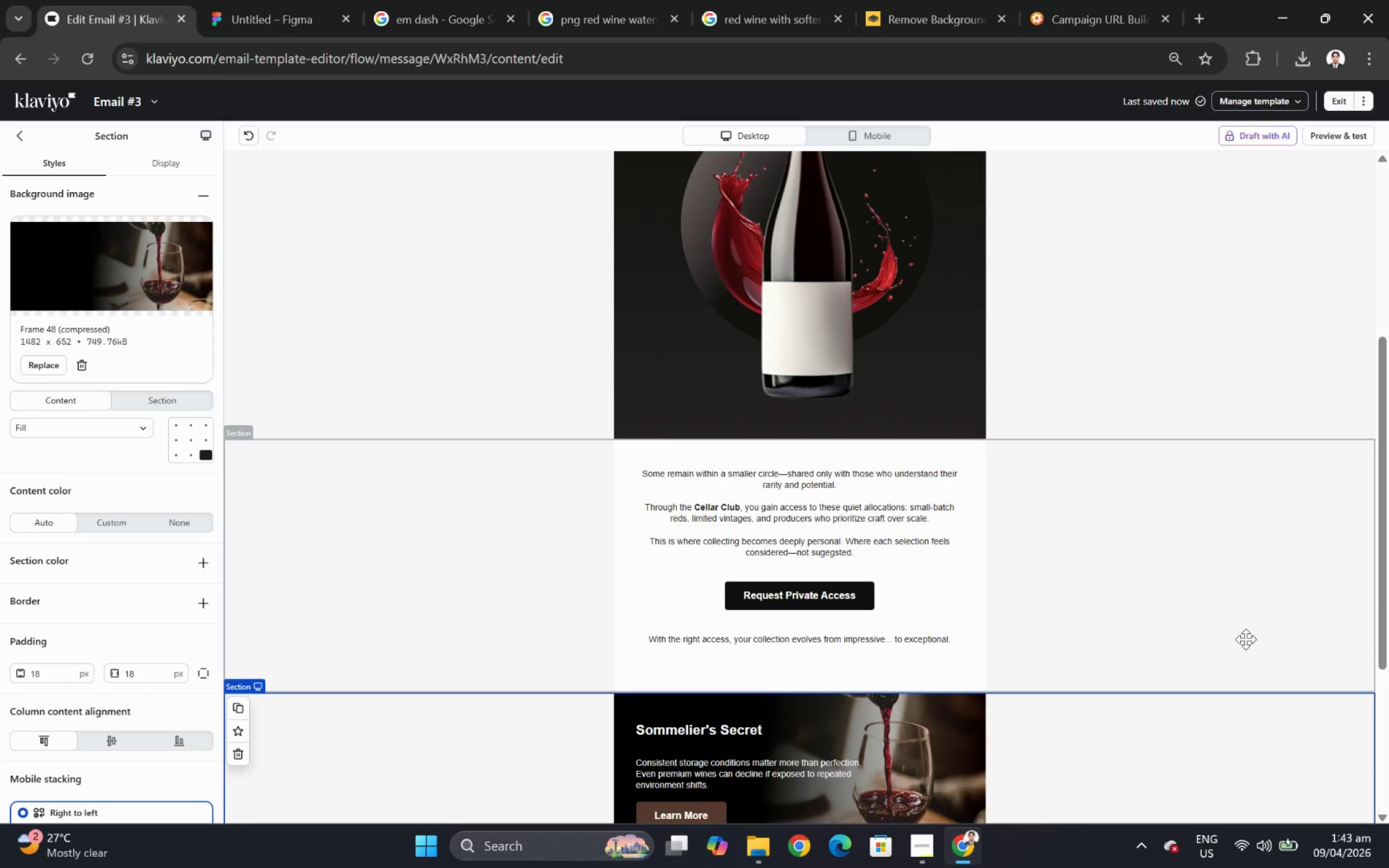 
scroll: coordinate [1245, 639], scroll_direction: down, amount: 2.0
 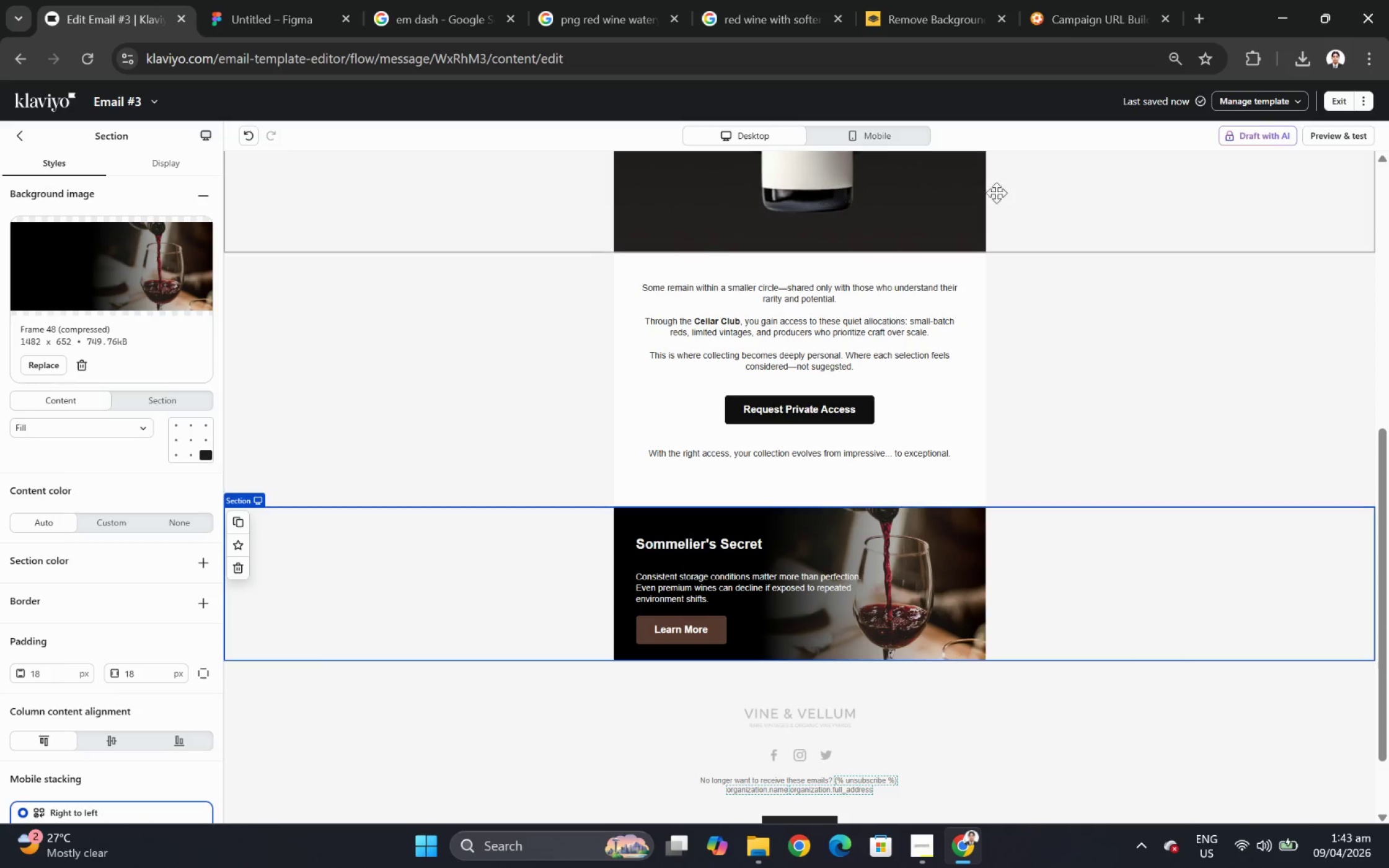 
wait(9.58)
 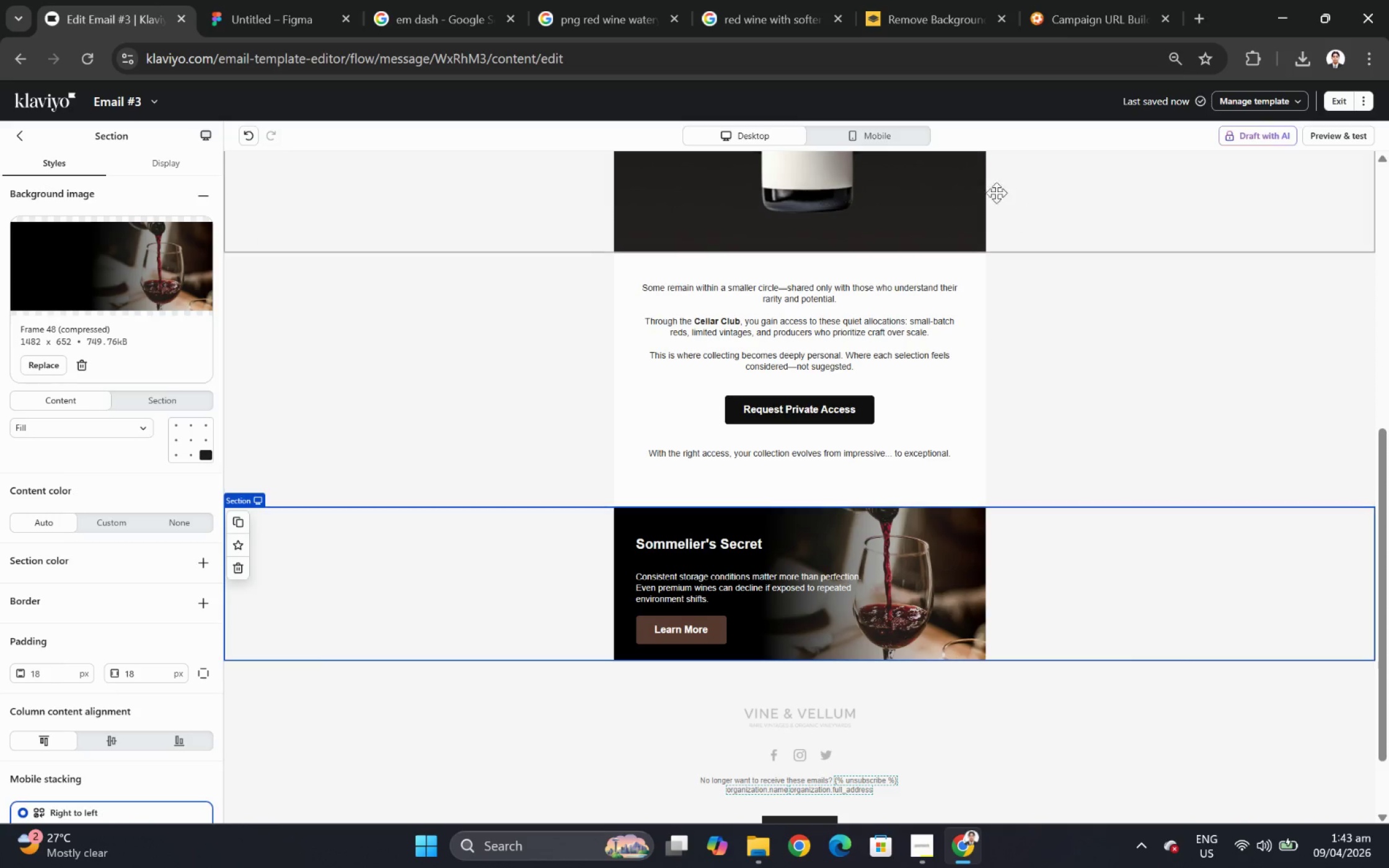 
left_click([580, 14])
 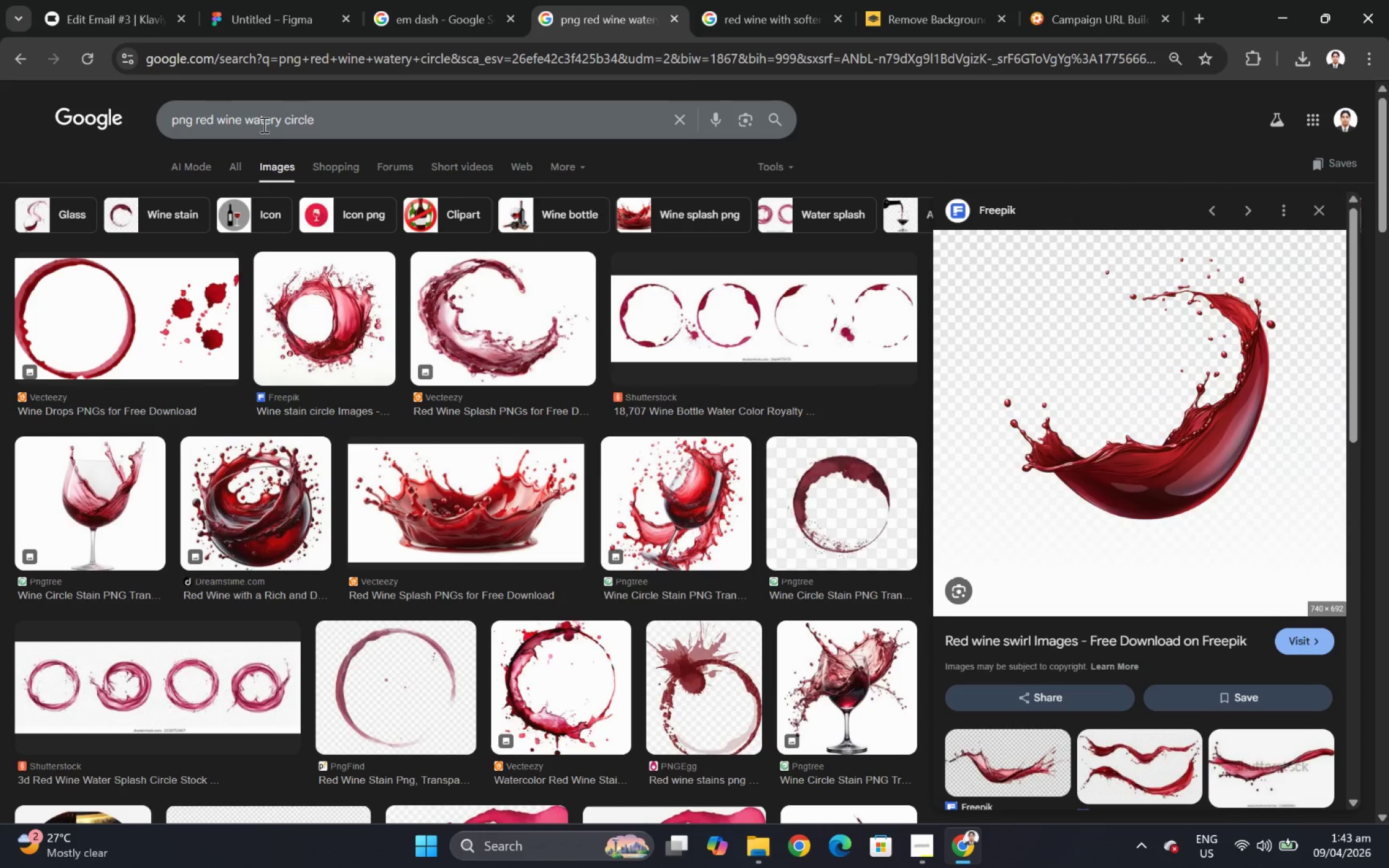 
double_click([266, 120])
 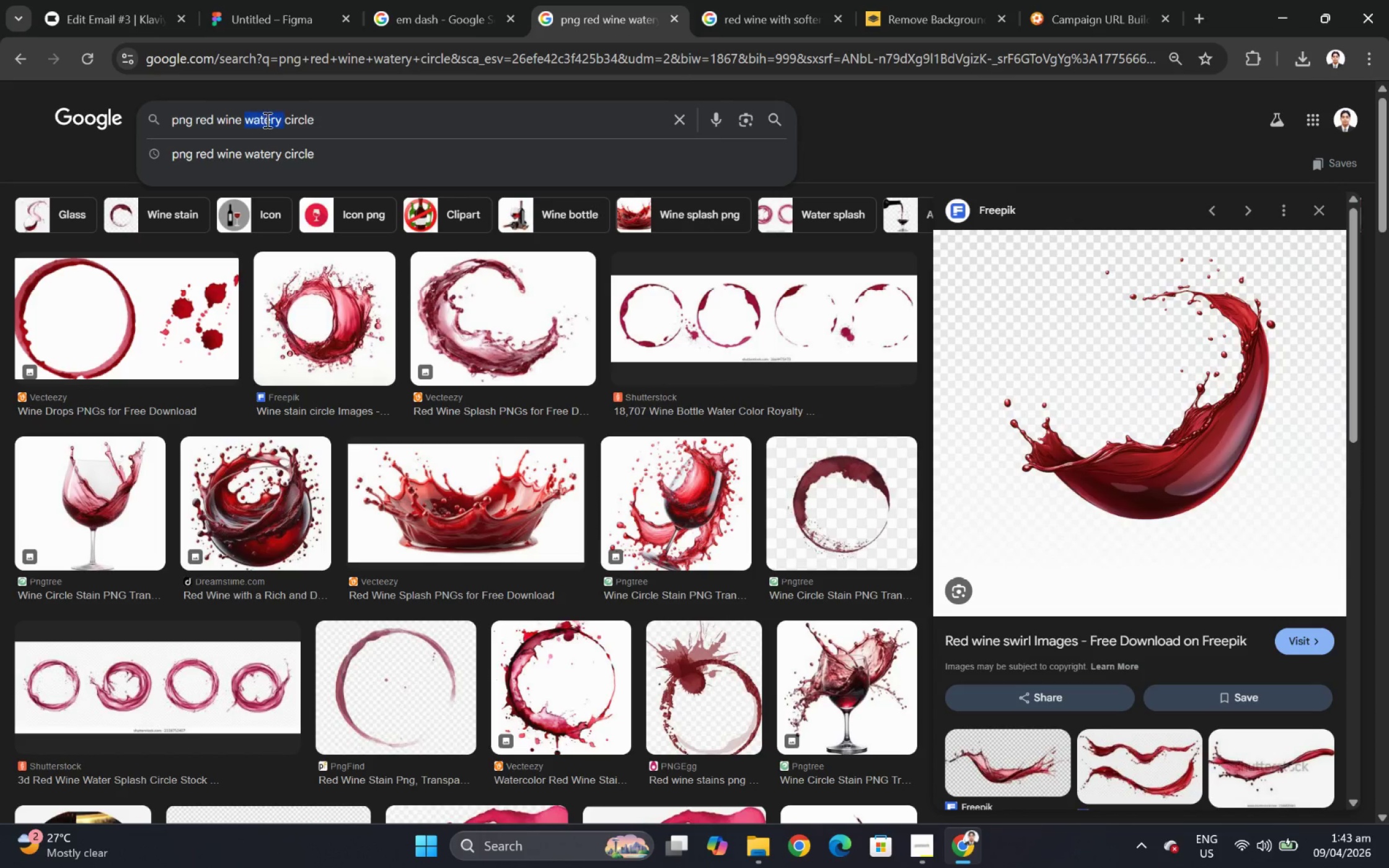 
triple_click([266, 120])
 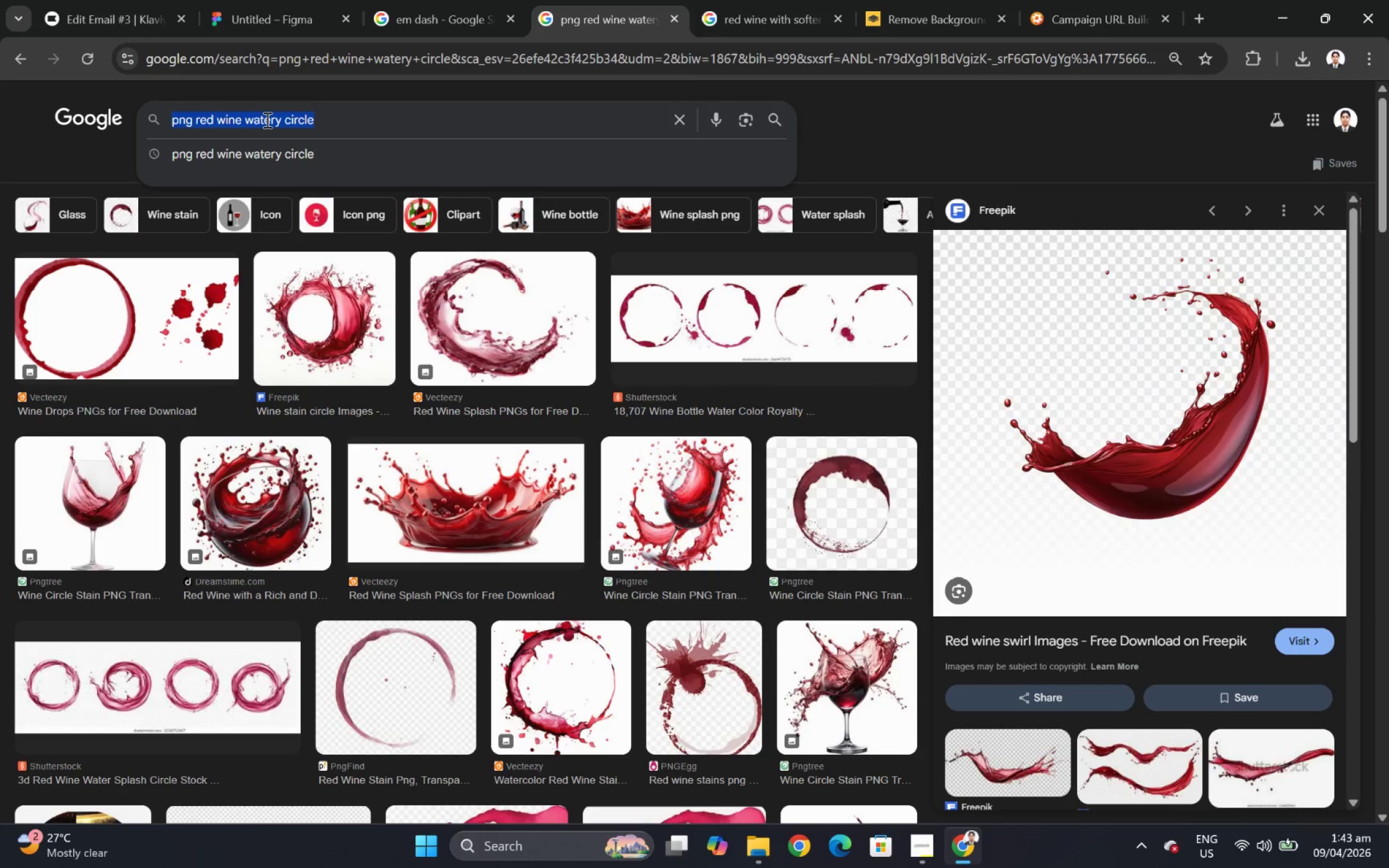 
type(storawine storage s)
key(Backspace)
type(confition)
 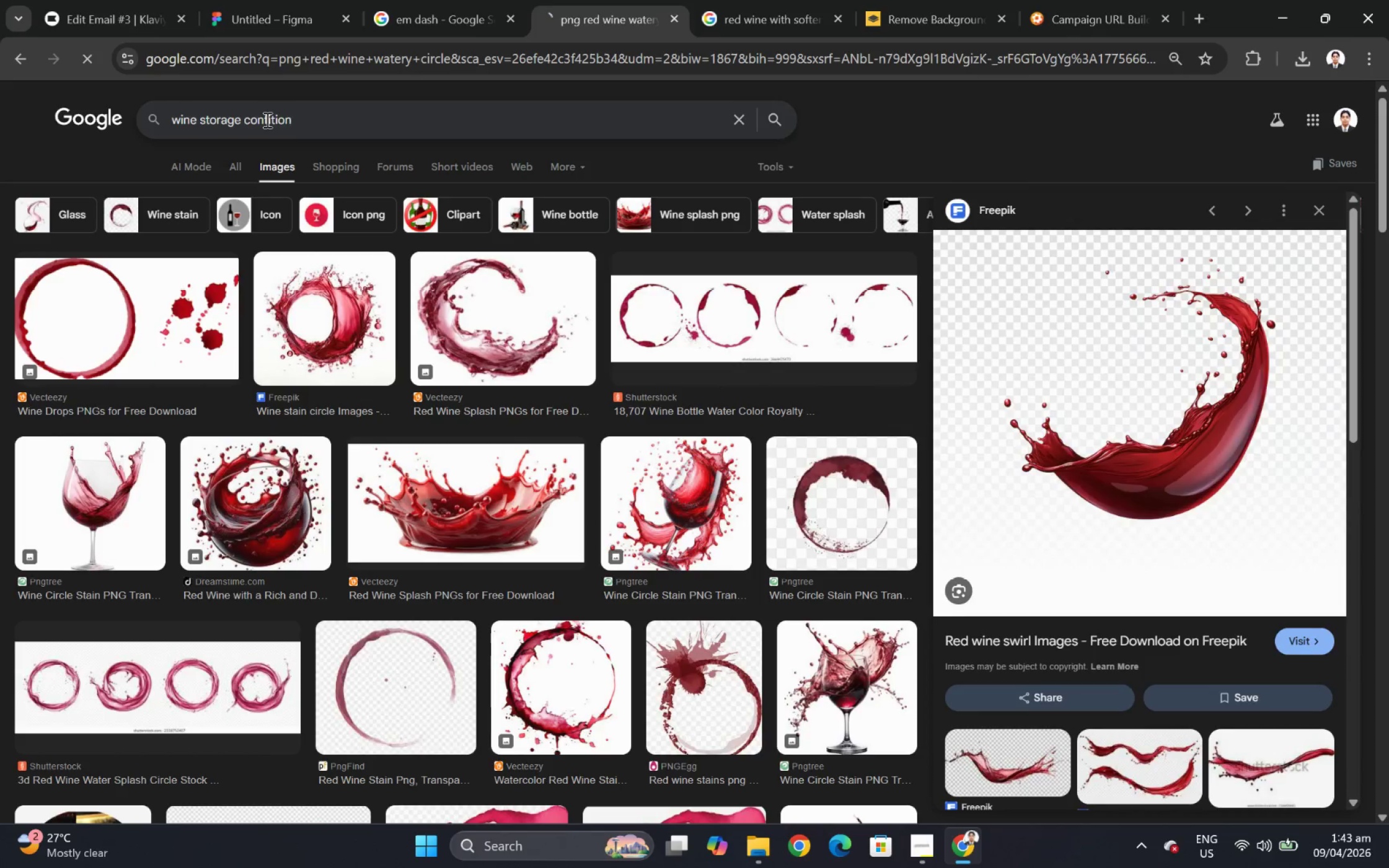 
key(Enter)
 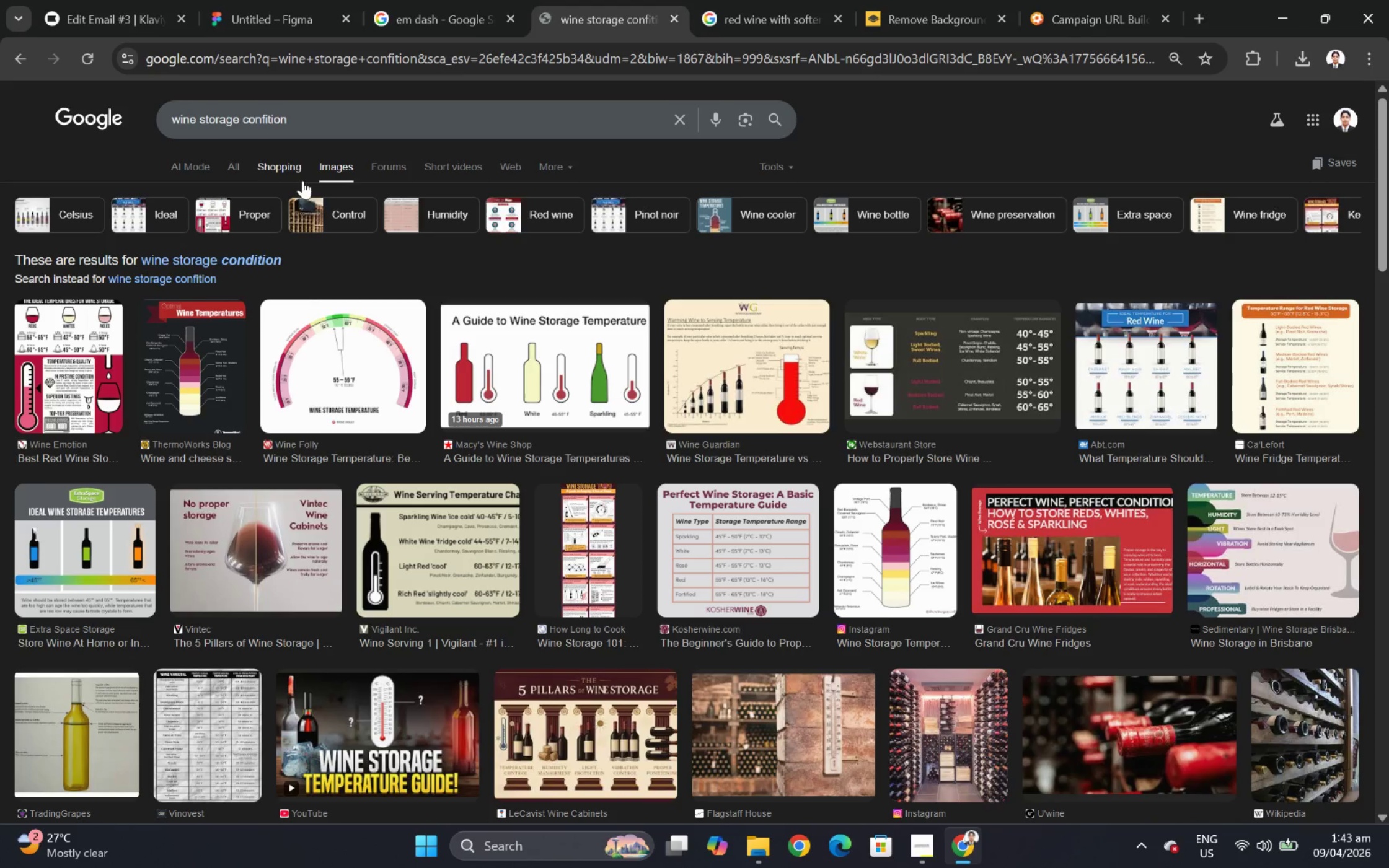 
scroll: coordinate [1285, 626], scroll_direction: down, amount: 7.0
 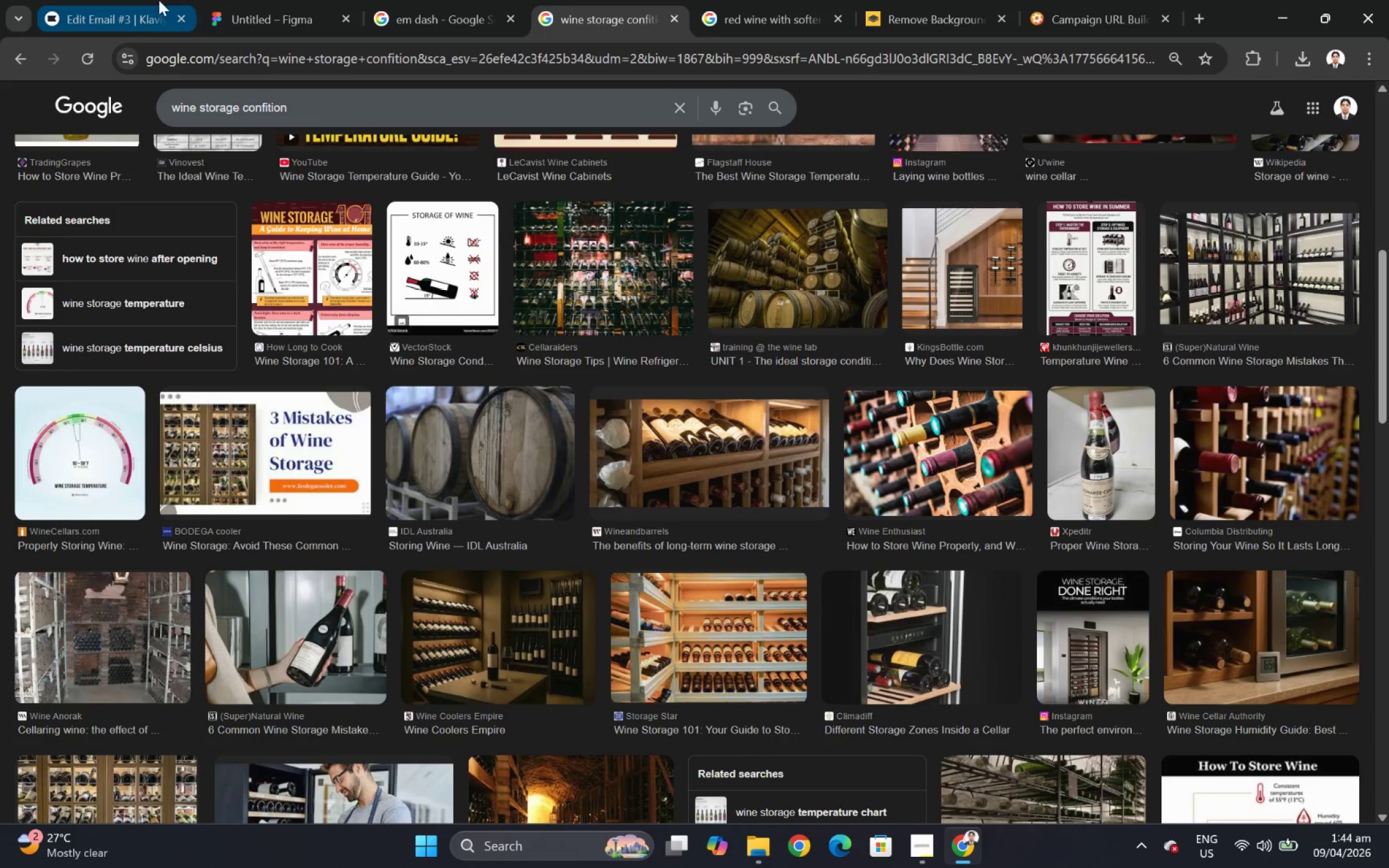 
left_click([146, 0])
 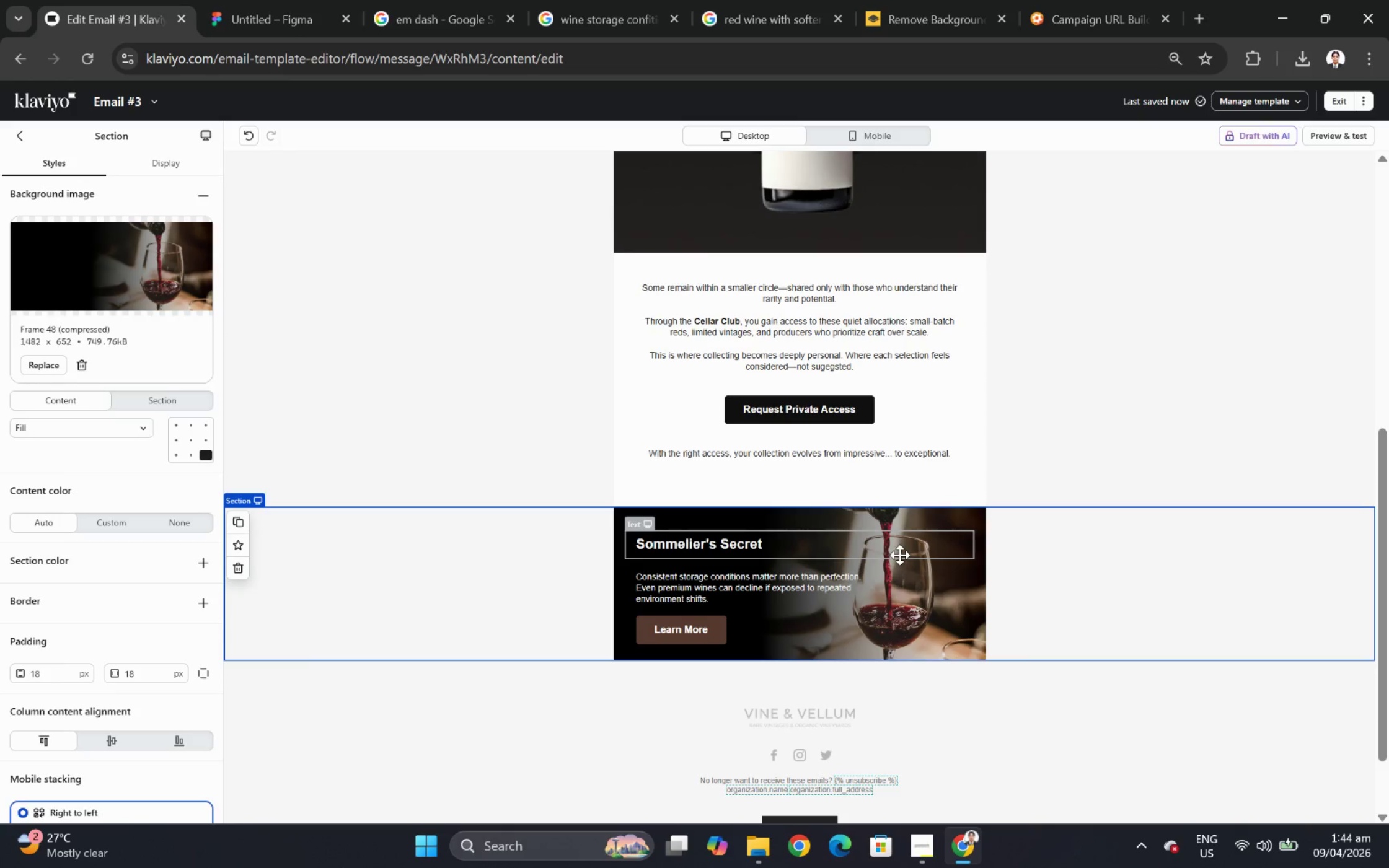 
left_click([902, 563])
 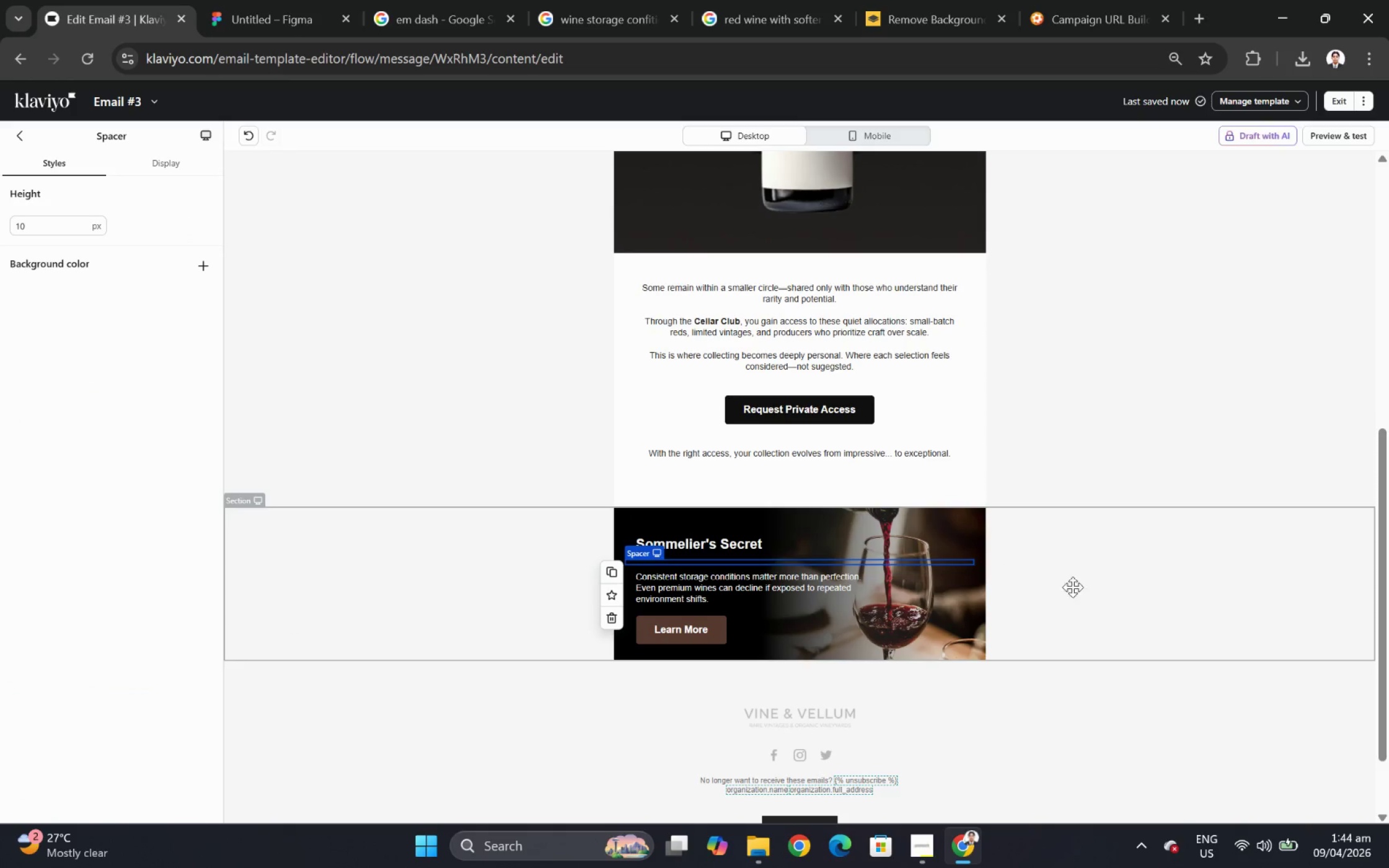 
left_click([1100, 598])
 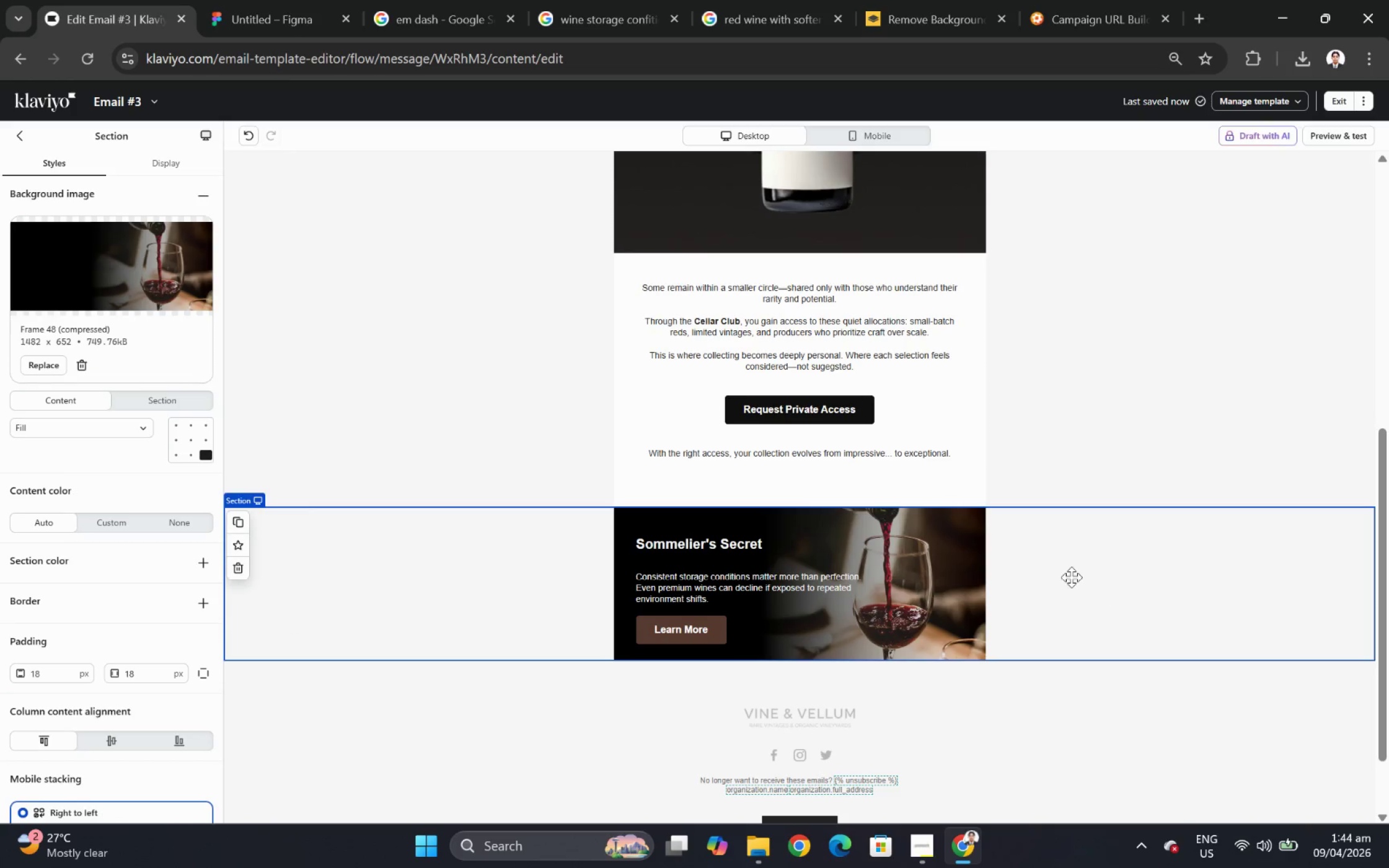 
left_click([307, 6])
 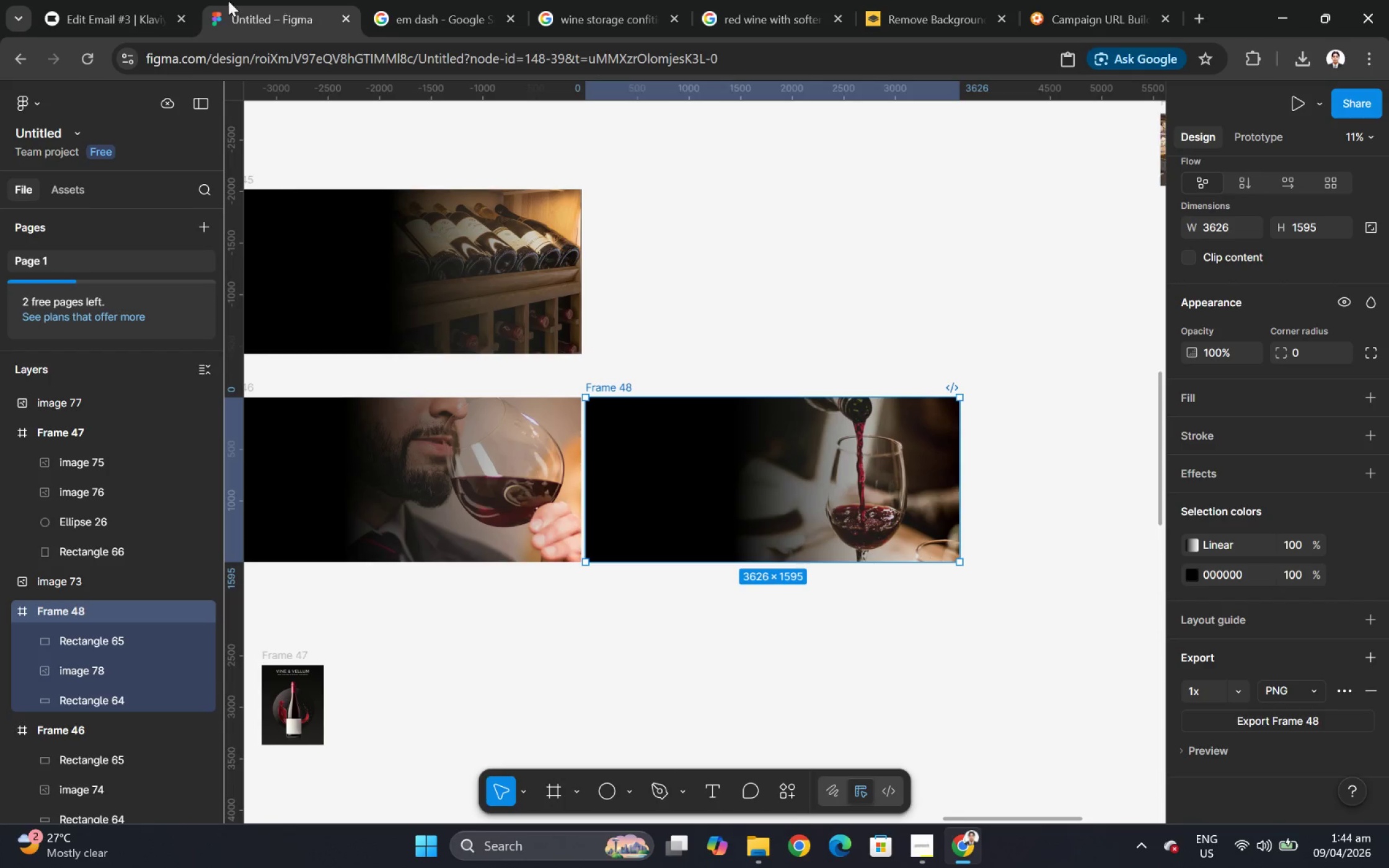 
left_click([118, 0])
 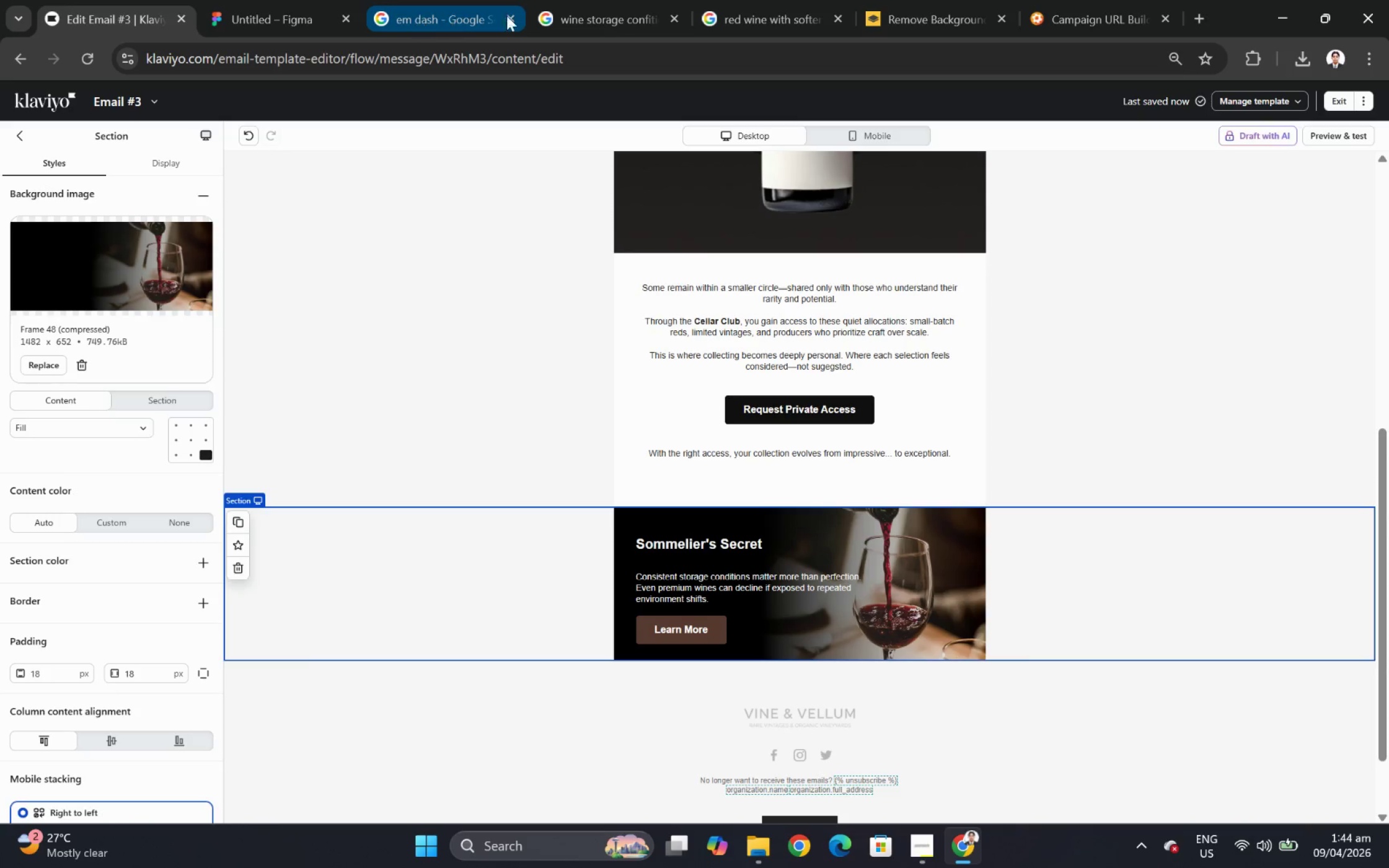 
left_click([567, 13])
 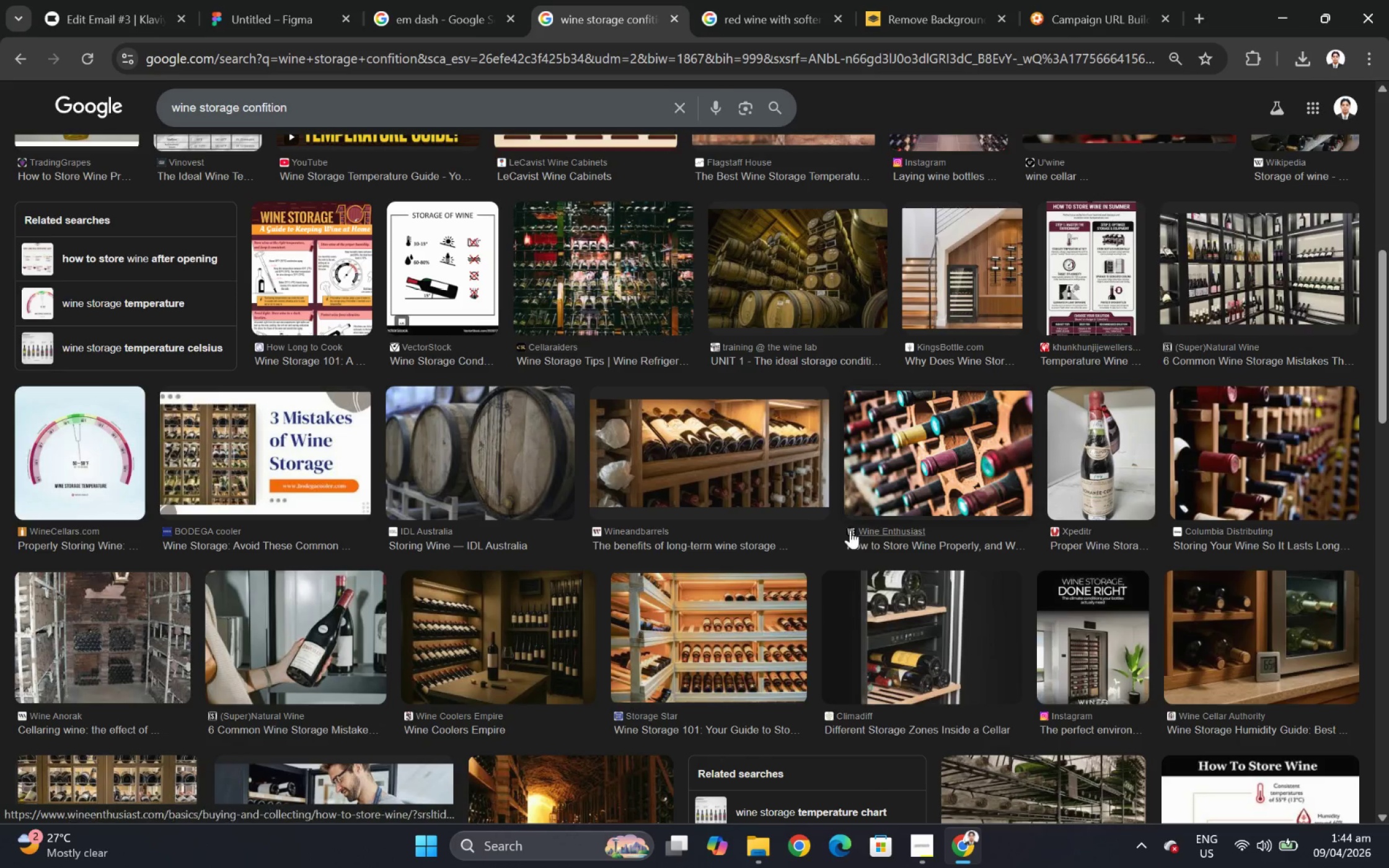 
scroll: coordinate [698, 565], scroll_direction: down, amount: 4.0
 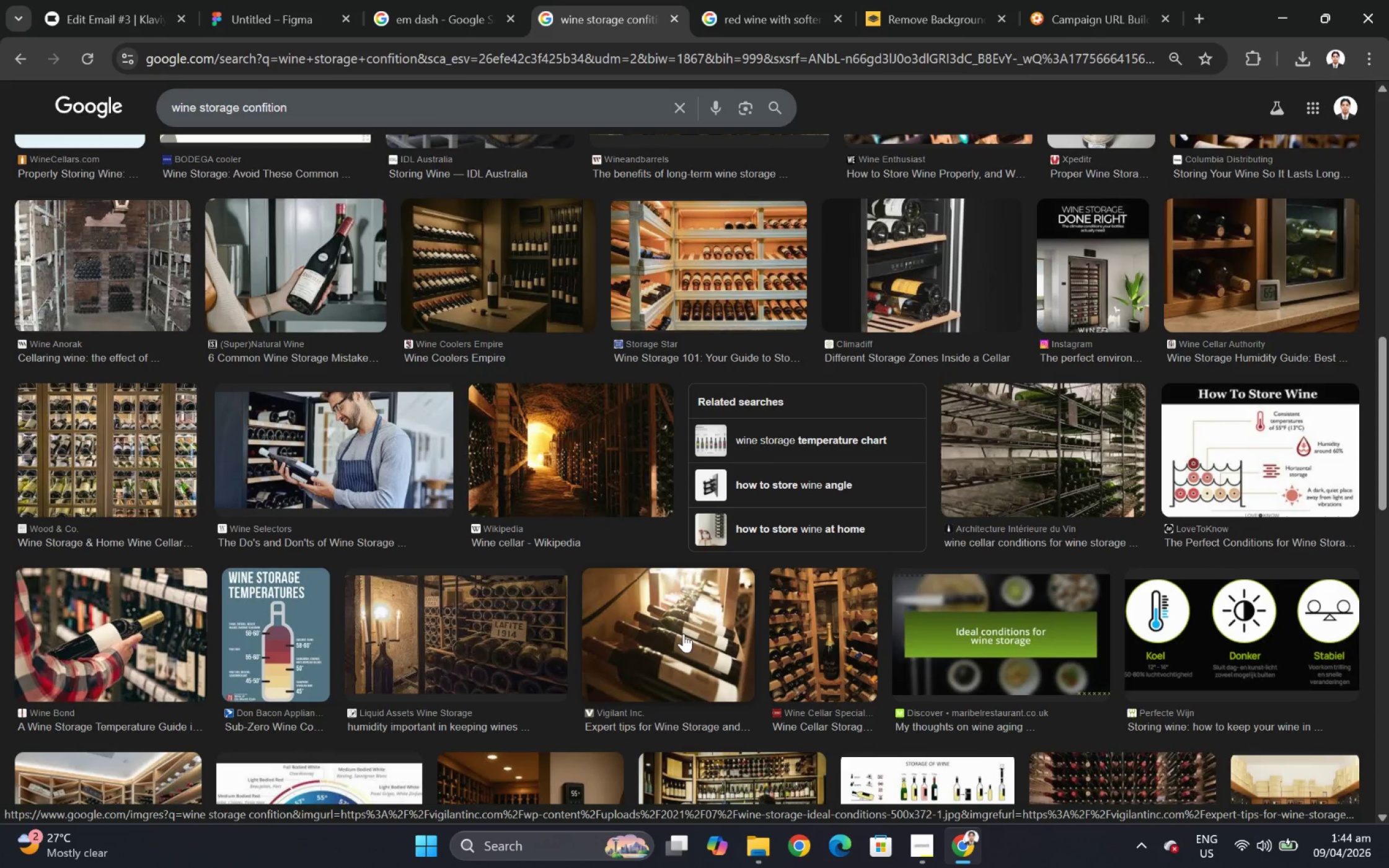 
left_click([683, 633])
 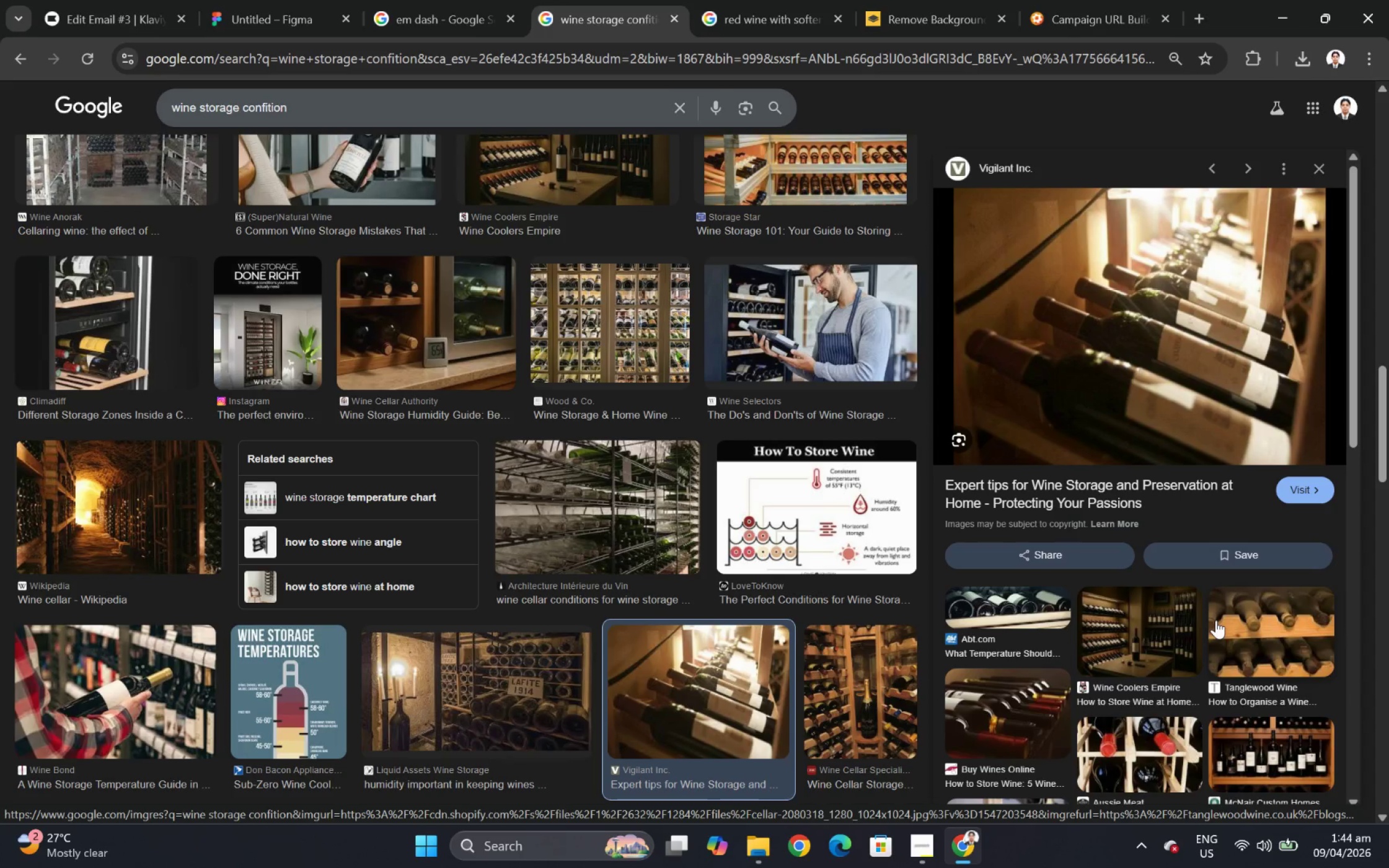 
wait(13.77)
 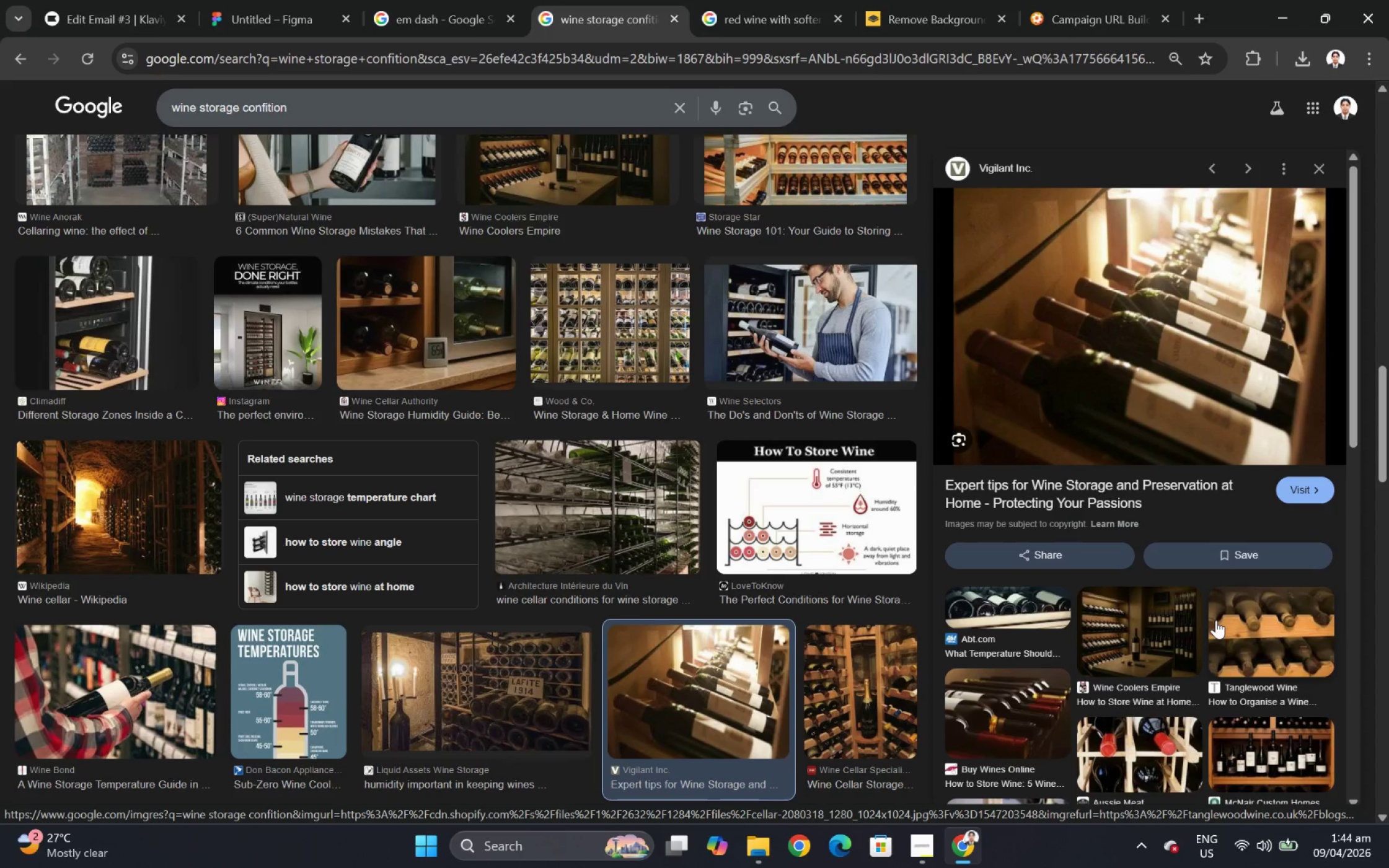 
scroll: coordinate [193, 494], scroll_direction: down, amount: 6.0
 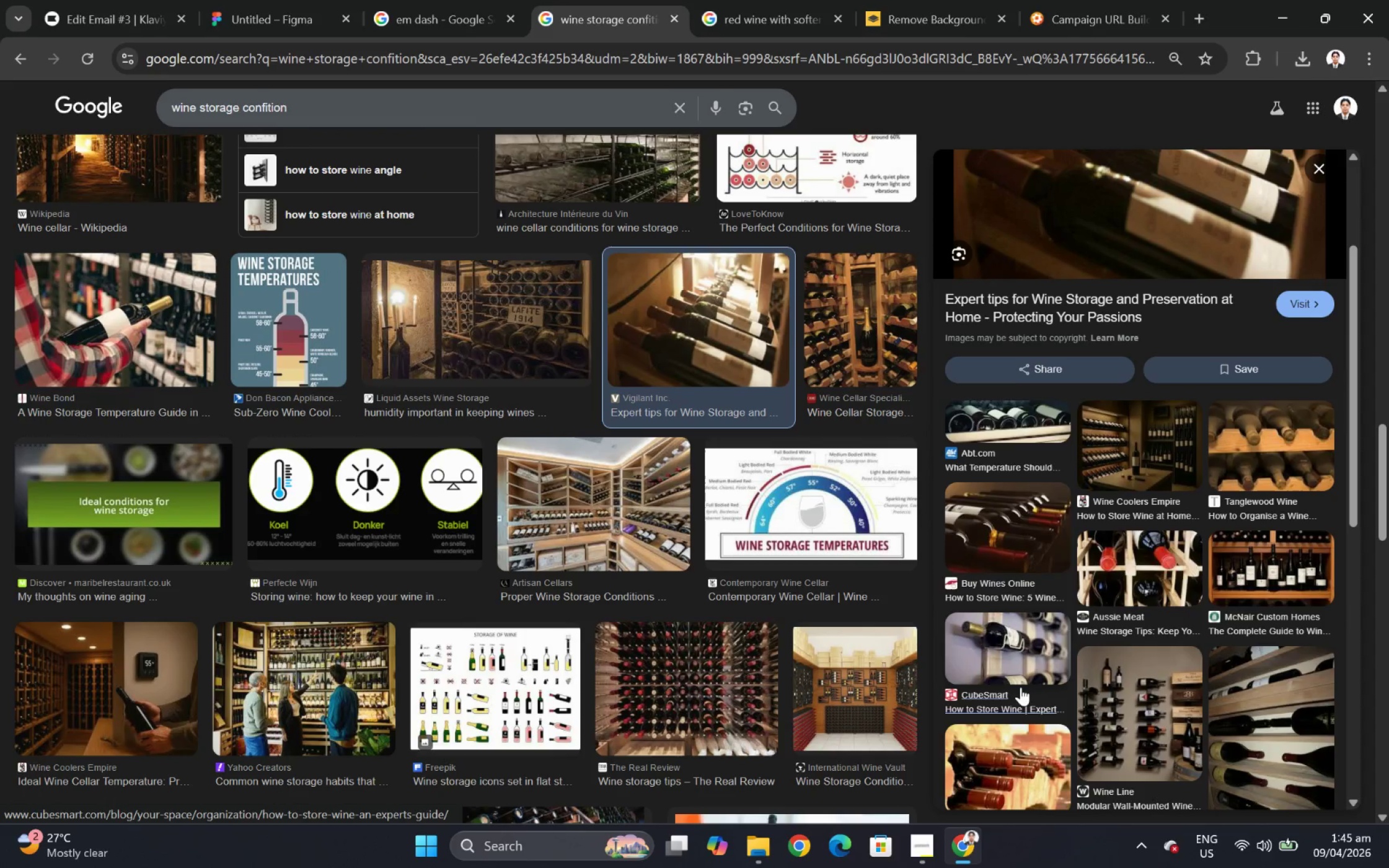 
scroll: coordinate [725, 421], scroll_direction: up, amount: 29.0
 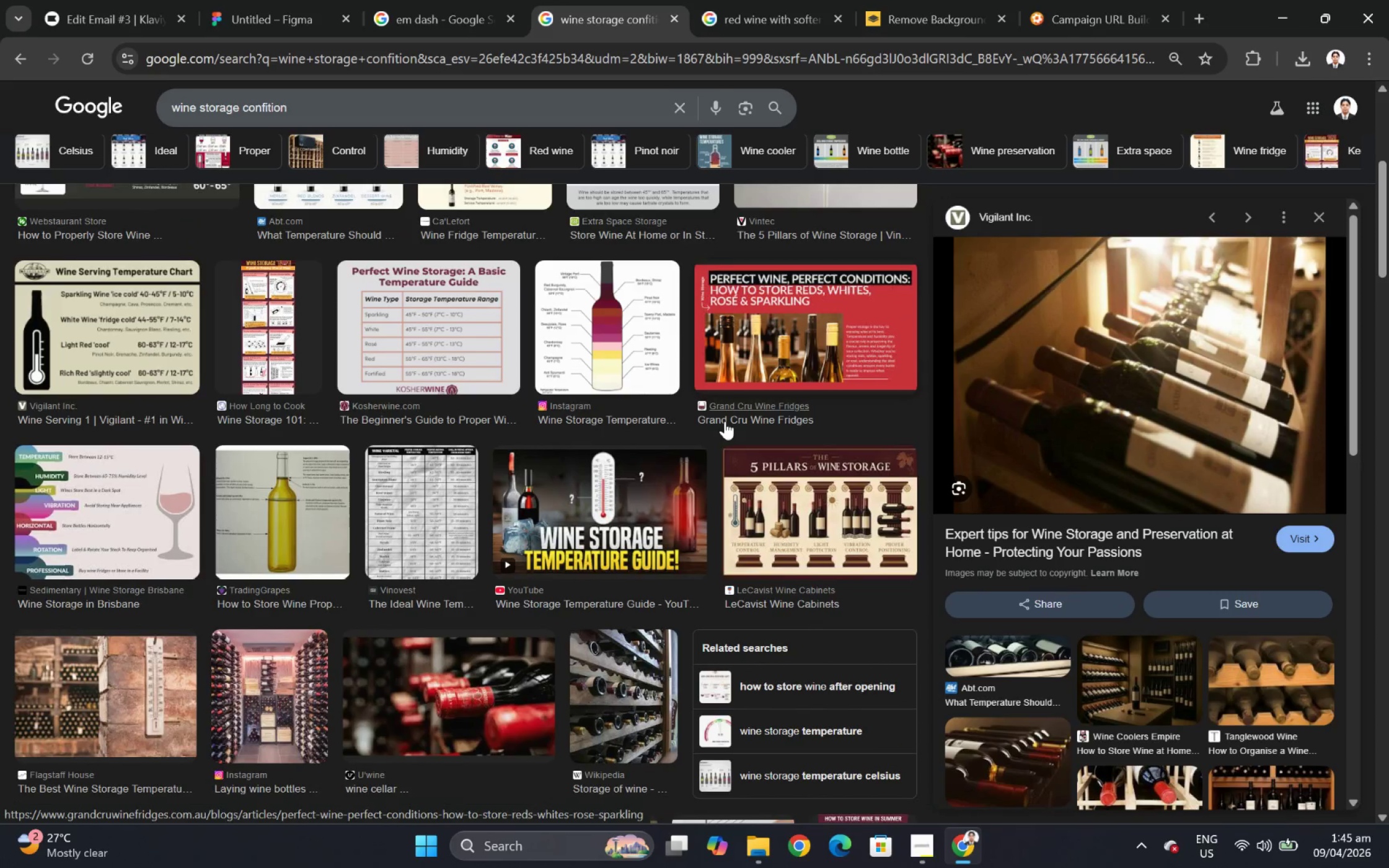 
scroll: coordinate [728, 425], scroll_direction: up, amount: 7.0
 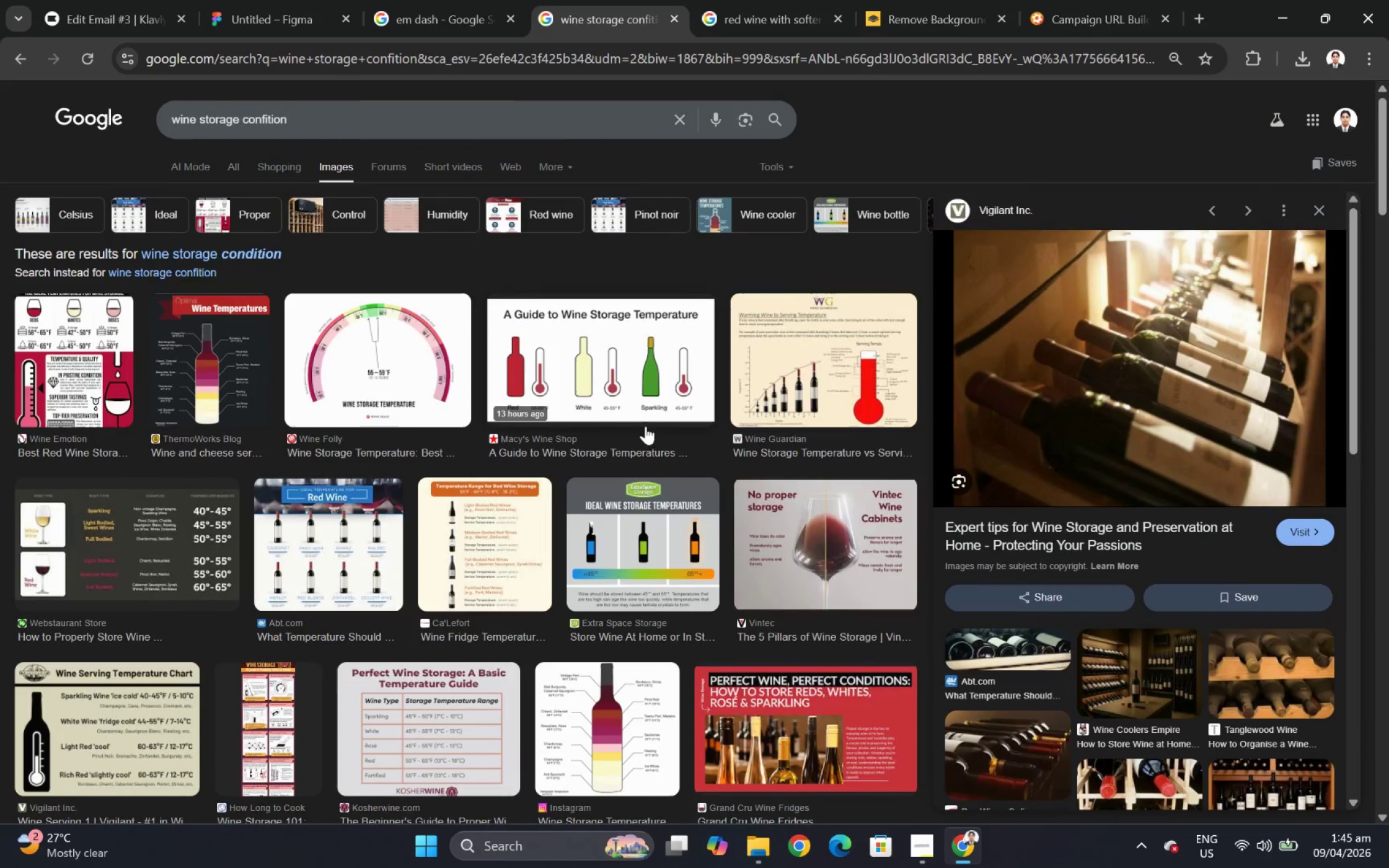 
scroll: coordinate [831, 607], scroll_direction: down, amount: 10.0
 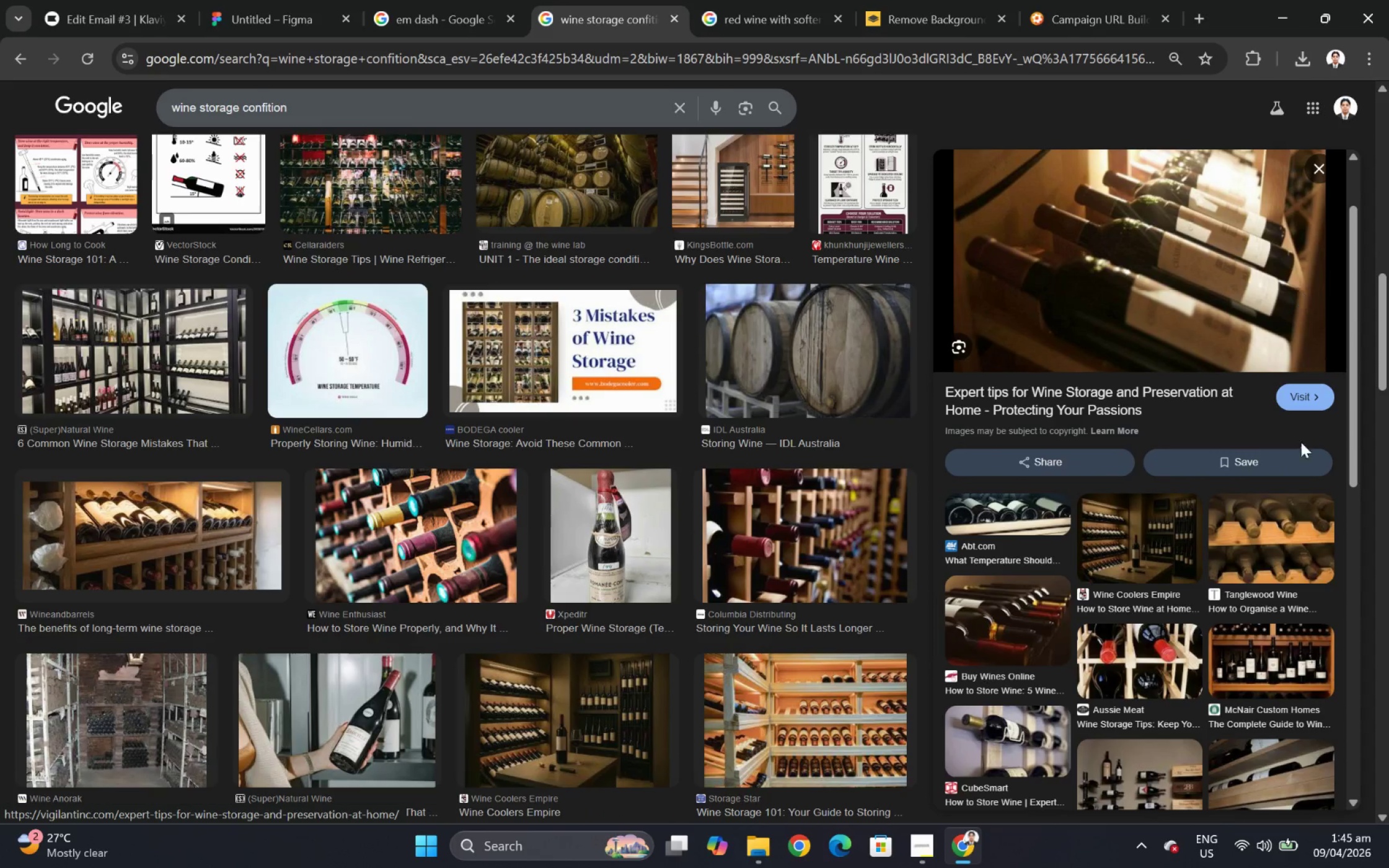 
left_click([1320, 169])
 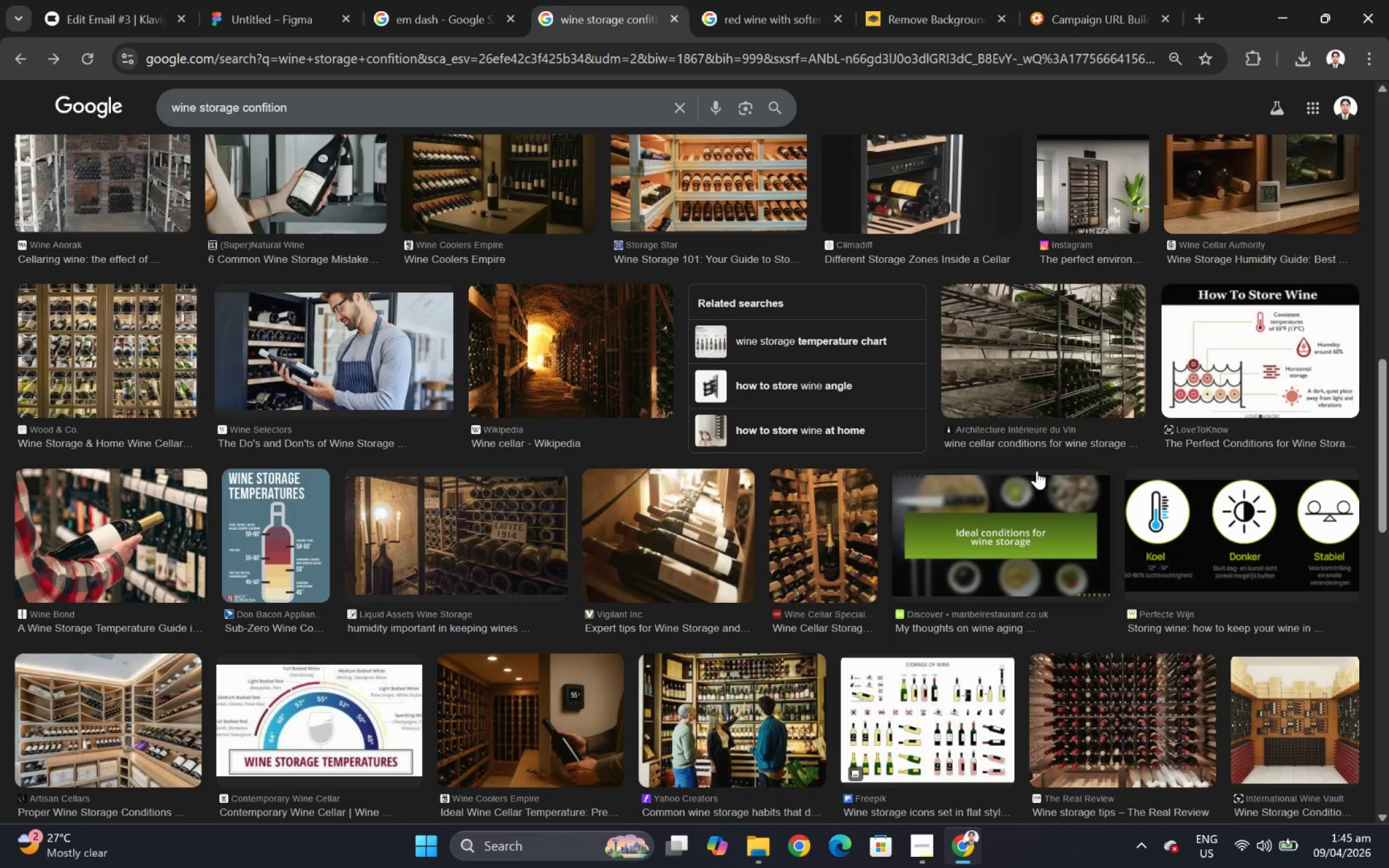 
scroll: coordinate [1036, 465], scroll_direction: up, amount: 2.0
 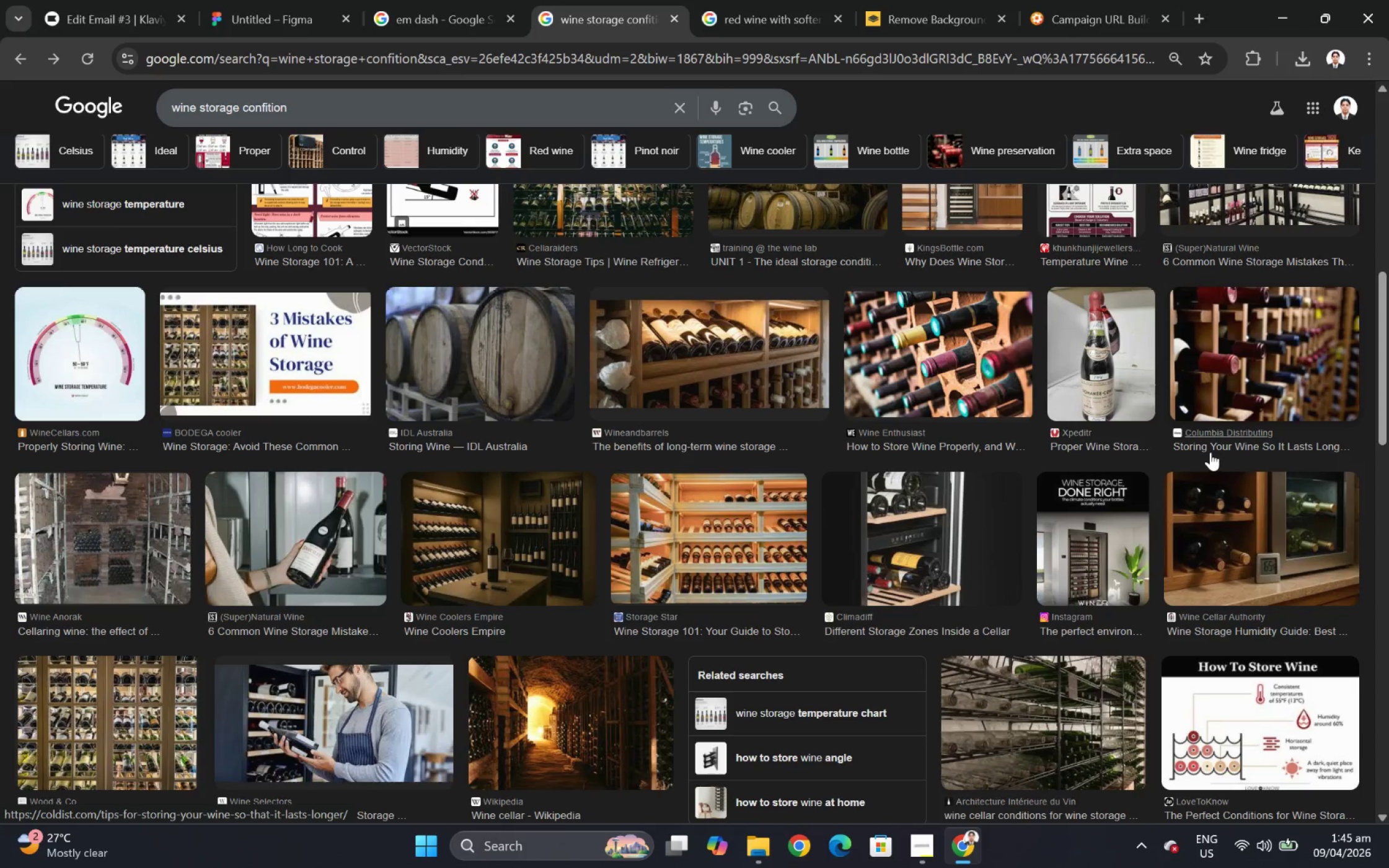 
left_click([1274, 360])
 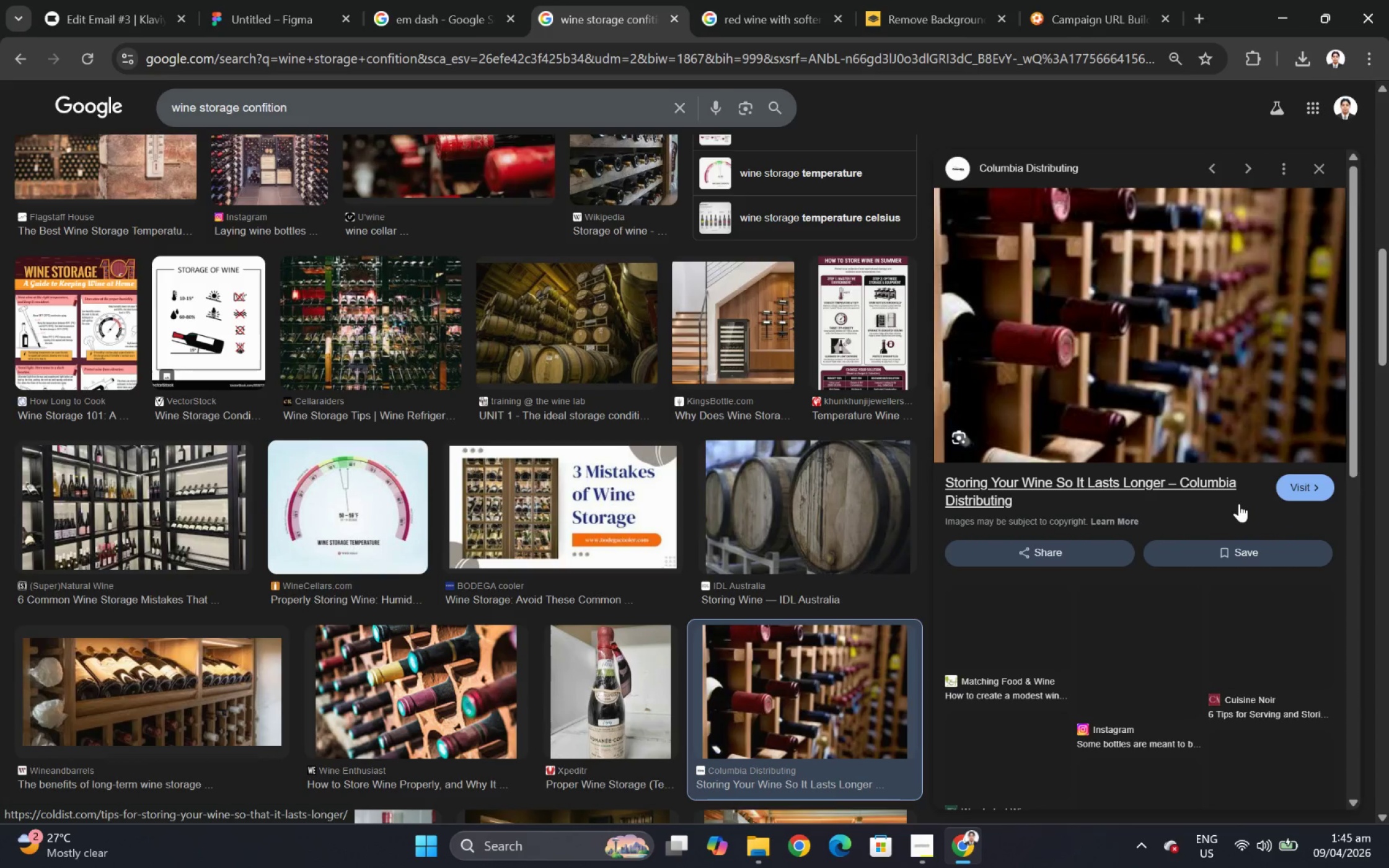 
scroll: coordinate [1178, 555], scroll_direction: down, amount: 2.0
 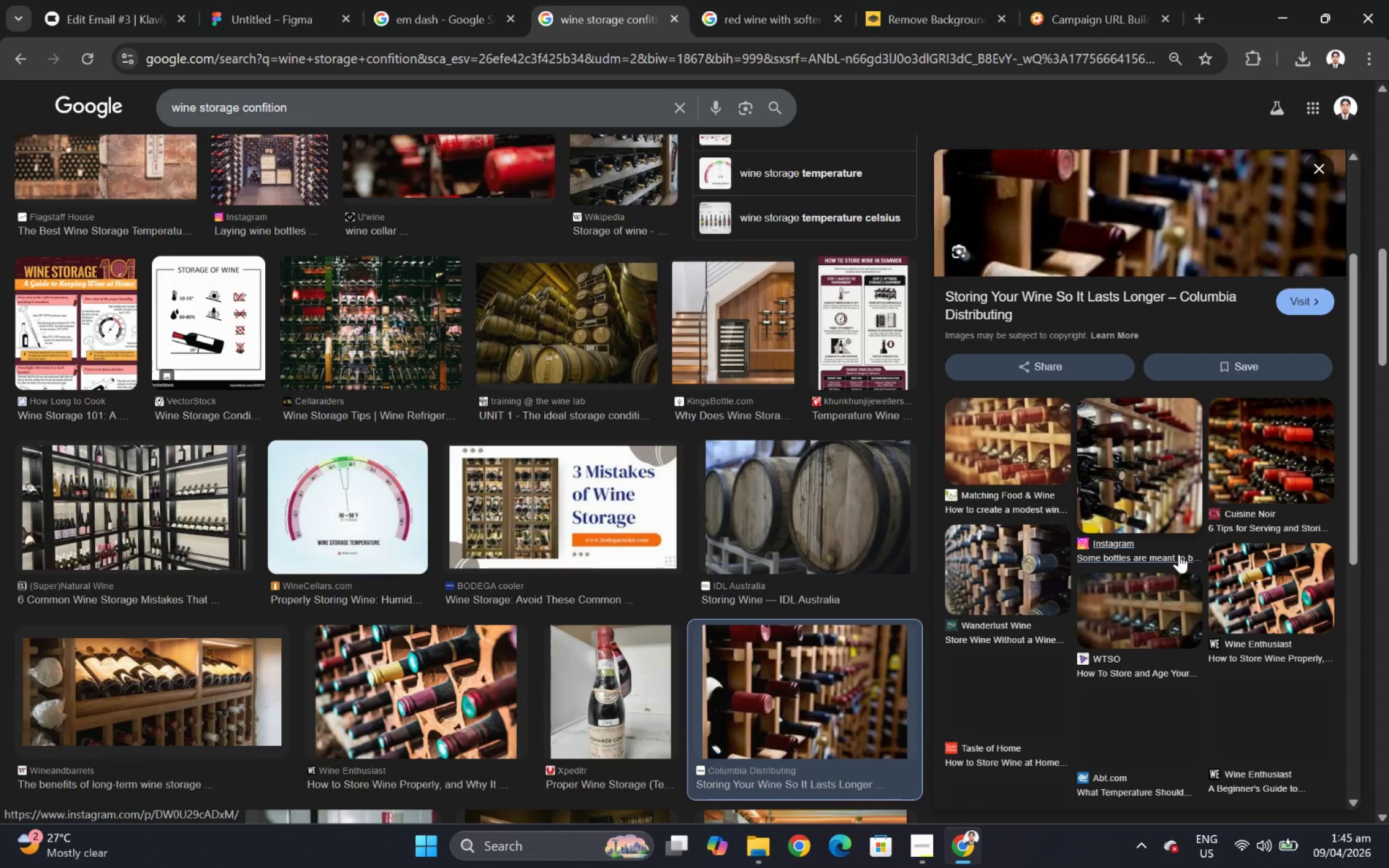 
scroll: coordinate [1178, 554], scroll_direction: up, amount: 3.0
 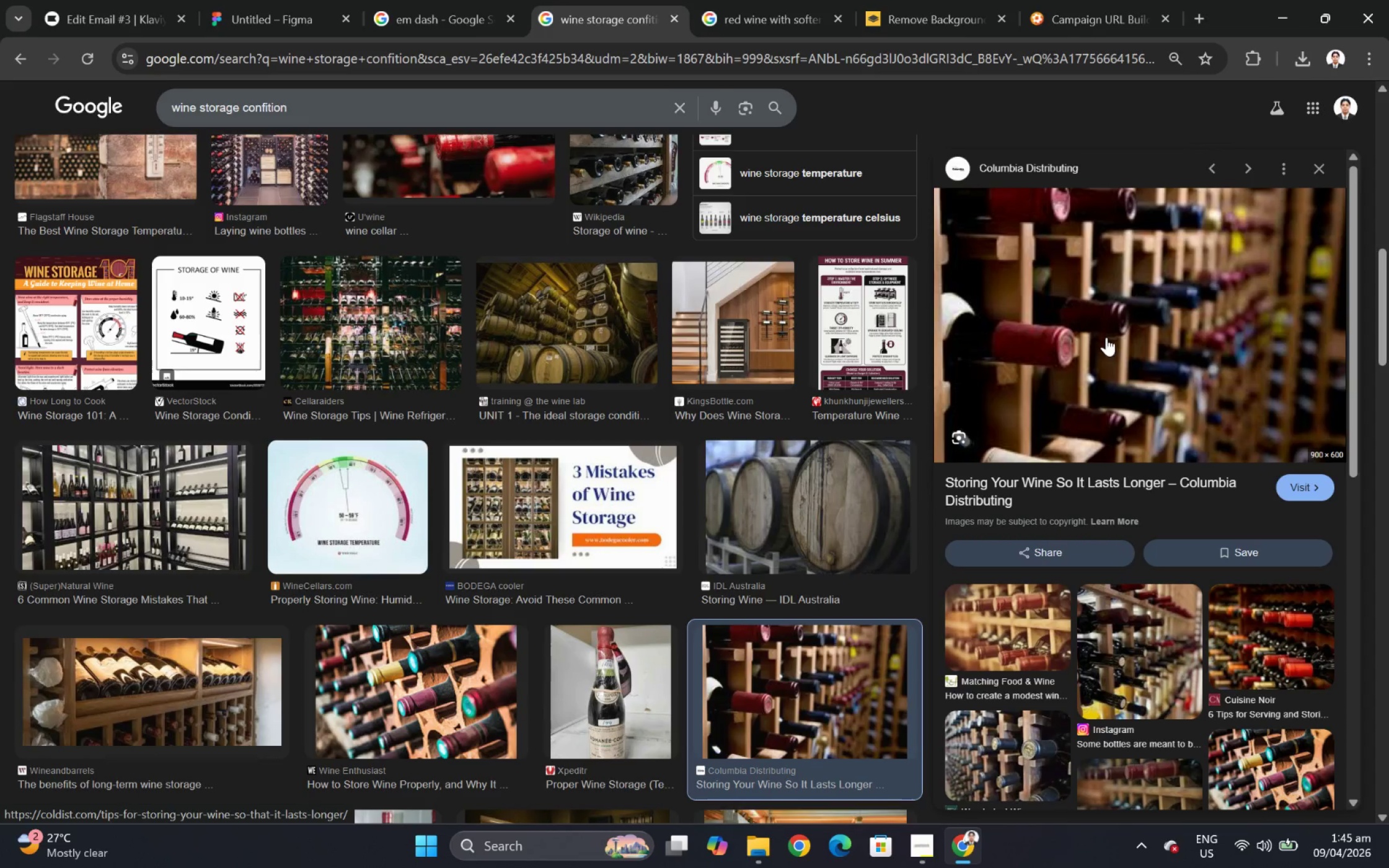 
scroll: coordinate [1144, 541], scroll_direction: down, amount: 2.0
 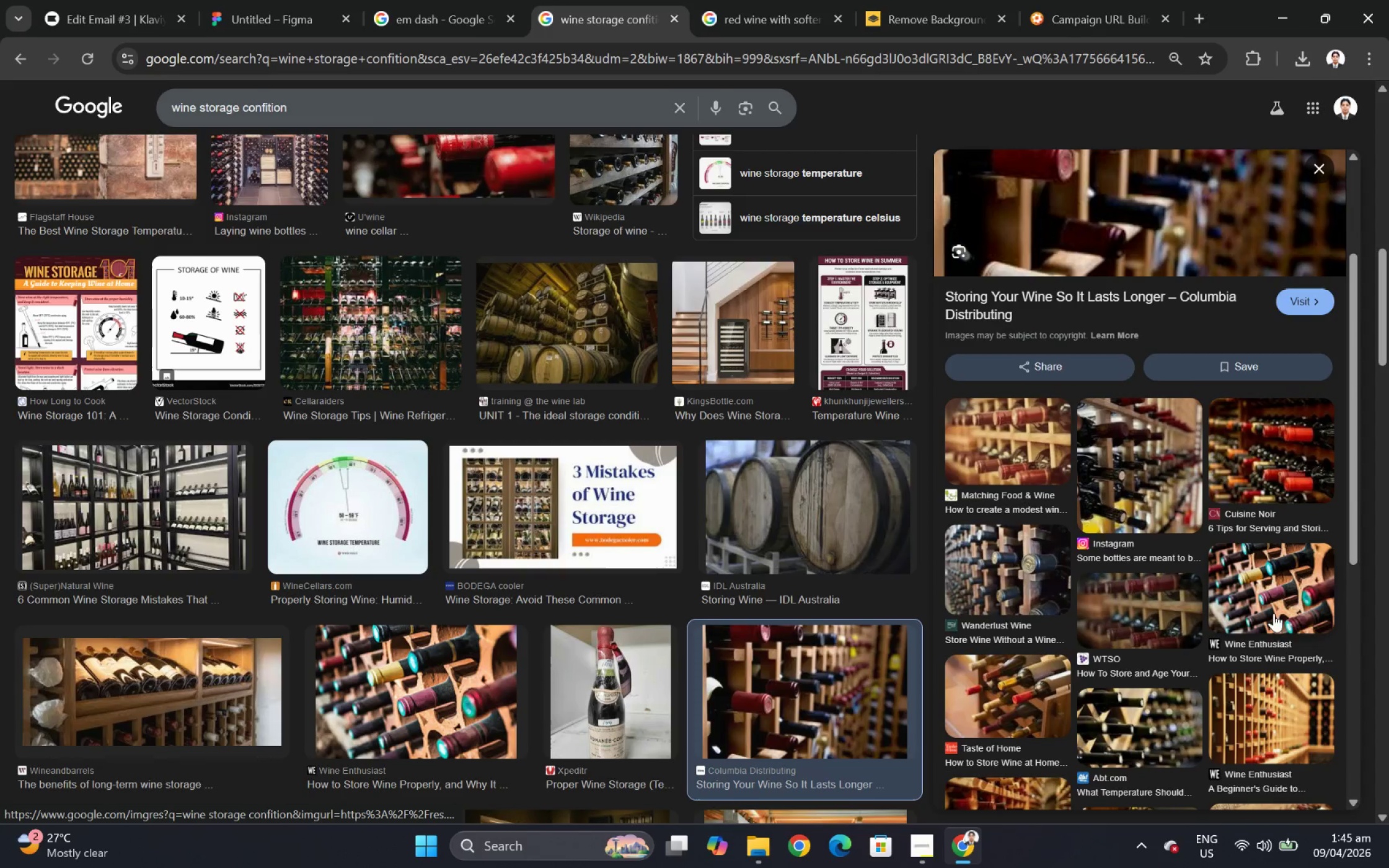 
scroll: coordinate [1282, 616], scroll_direction: up, amount: 4.0
 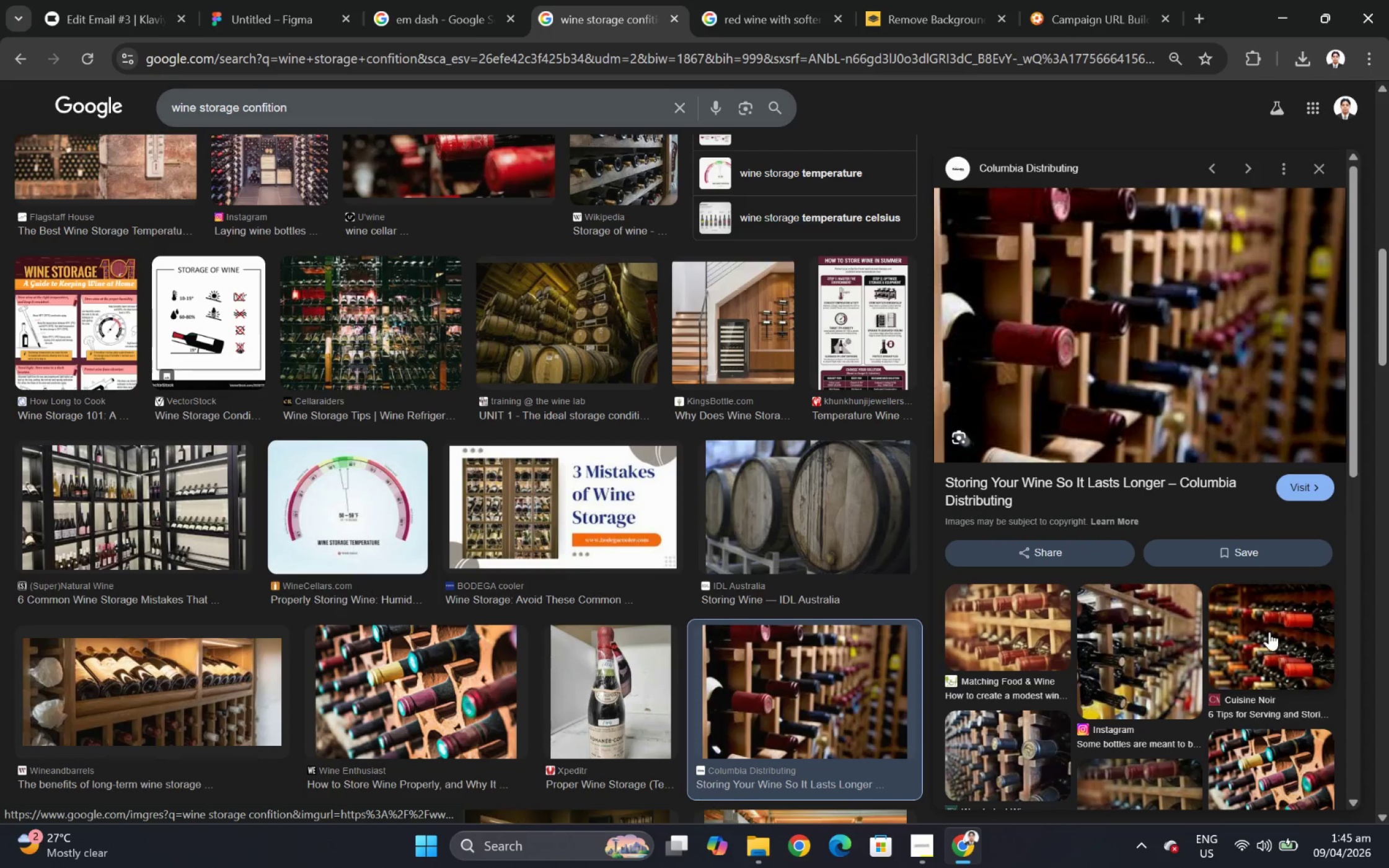 
scroll: coordinate [1267, 628], scroll_direction: down, amount: 2.0
 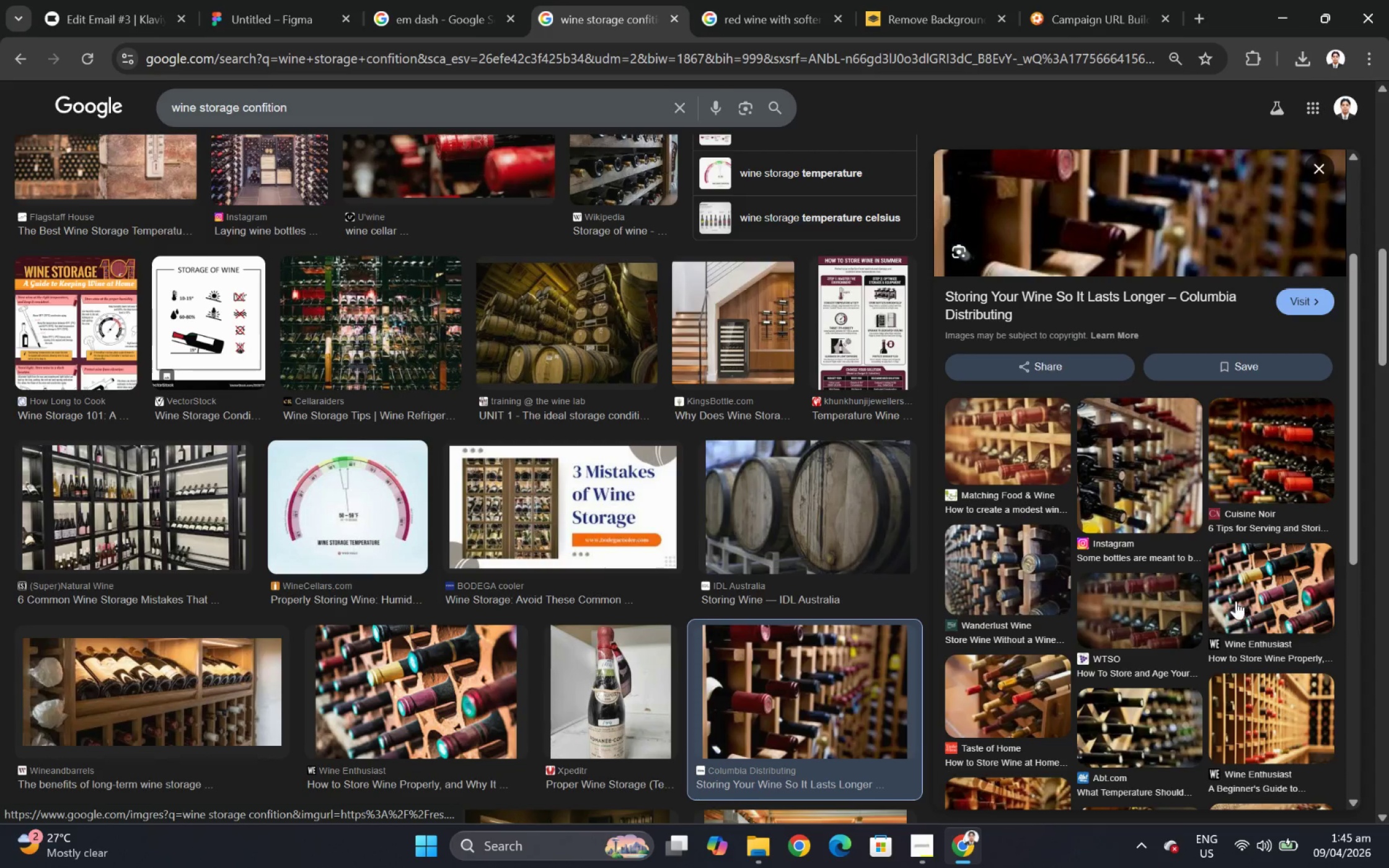 
scroll: coordinate [1194, 550], scroll_direction: up, amount: 4.0
 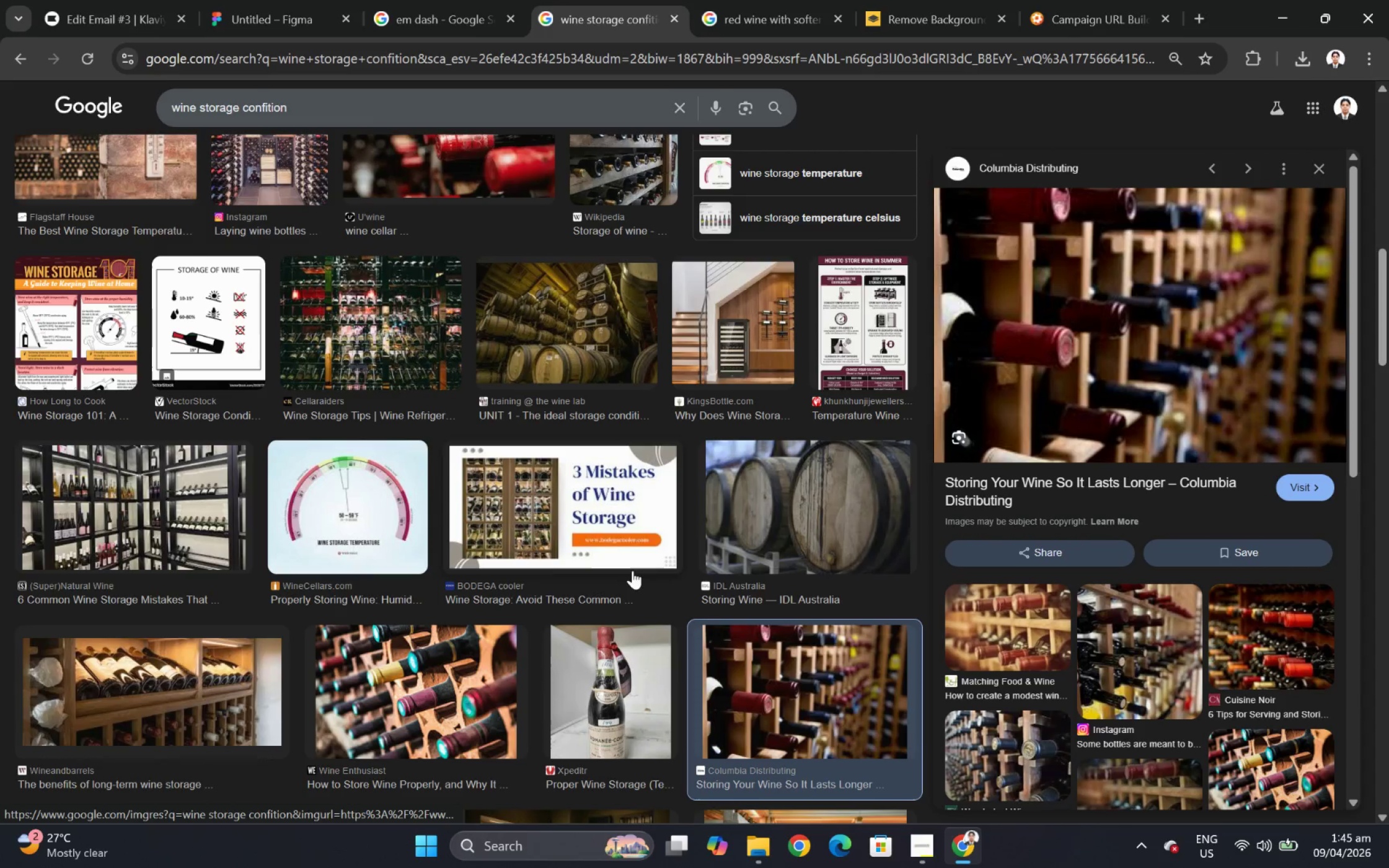 
scroll: coordinate [997, 505], scroll_direction: down, amount: 4.0
 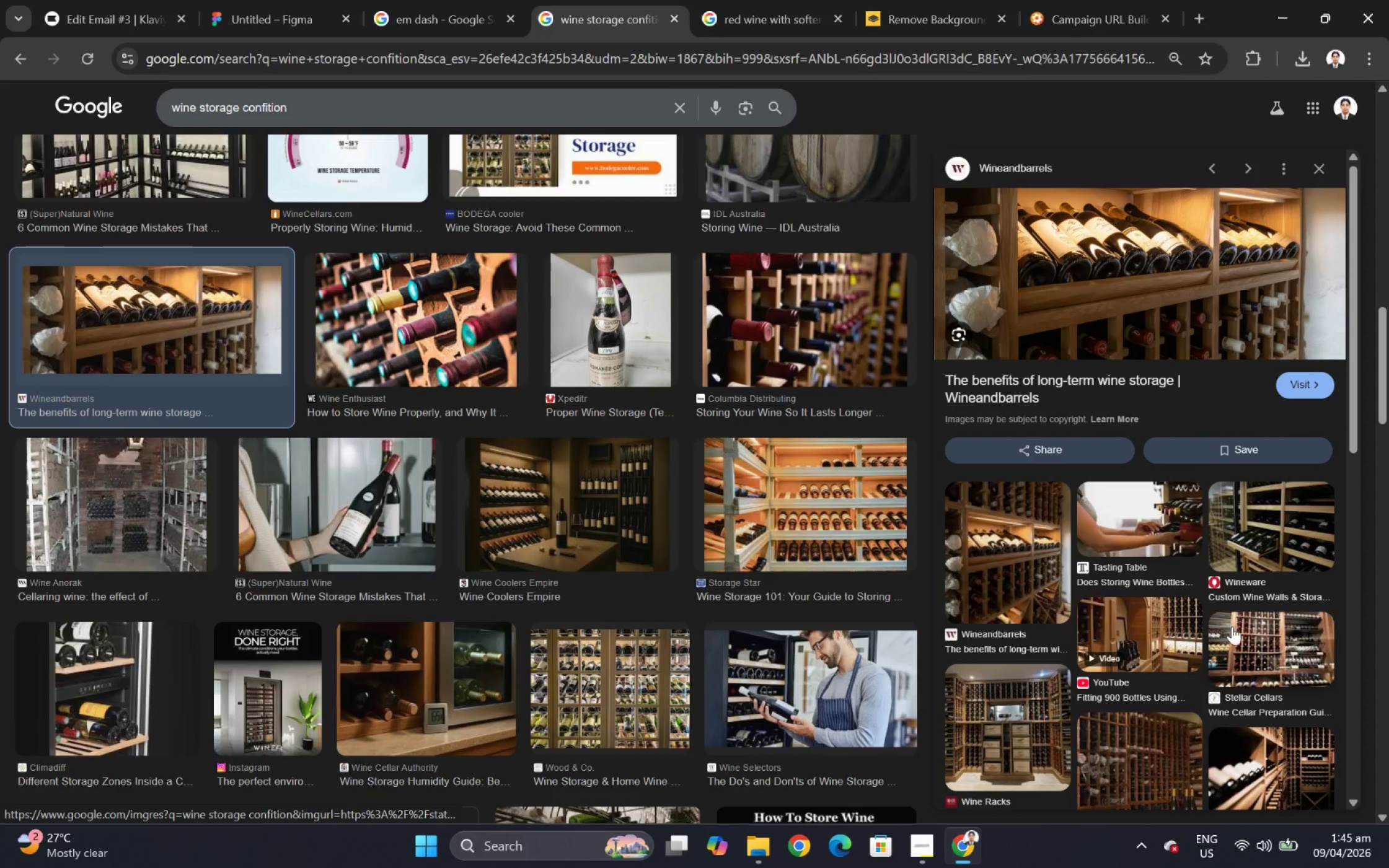 
wait(6.0)
 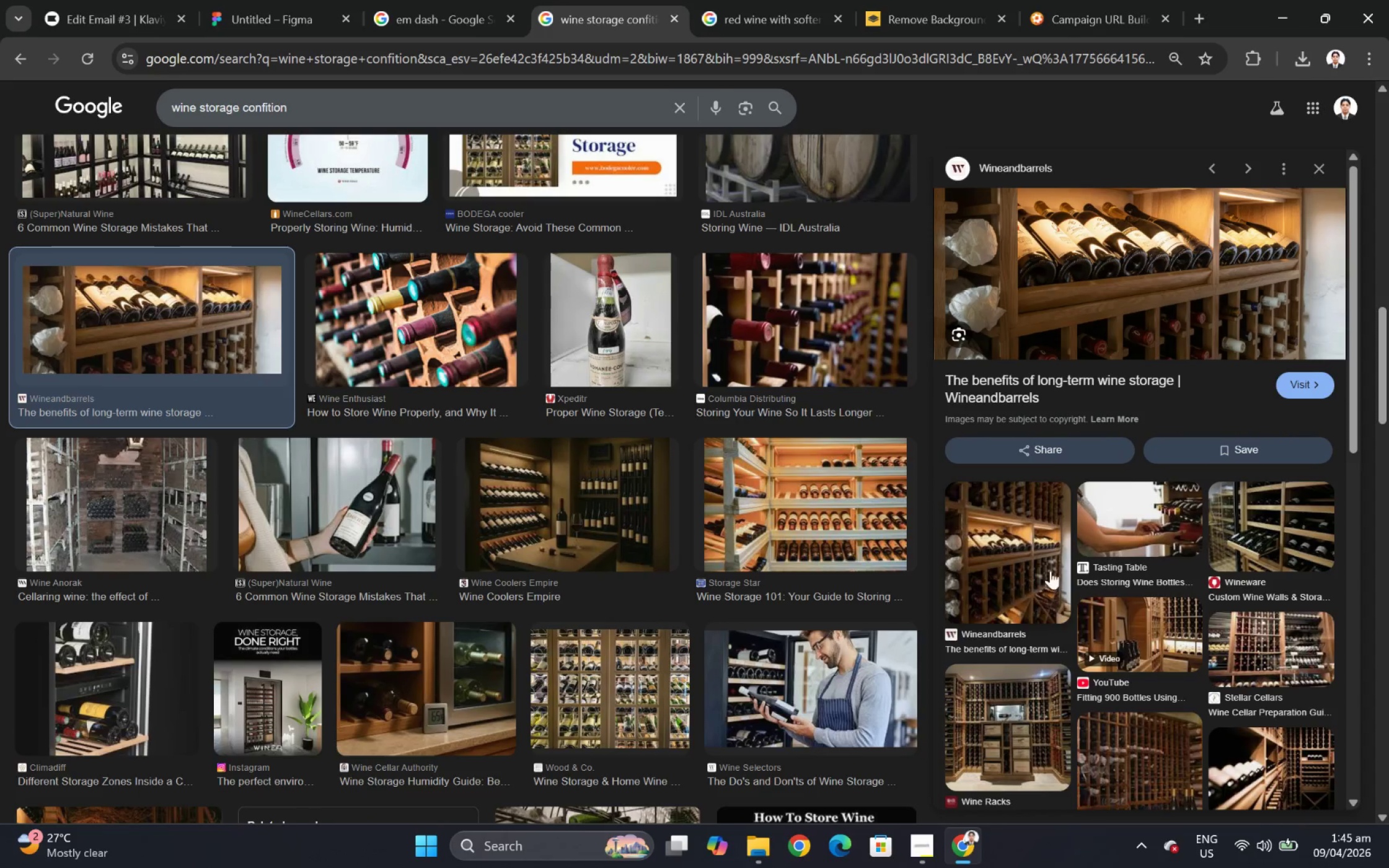 
scroll: coordinate [1206, 623], scroll_direction: down, amount: 2.0
 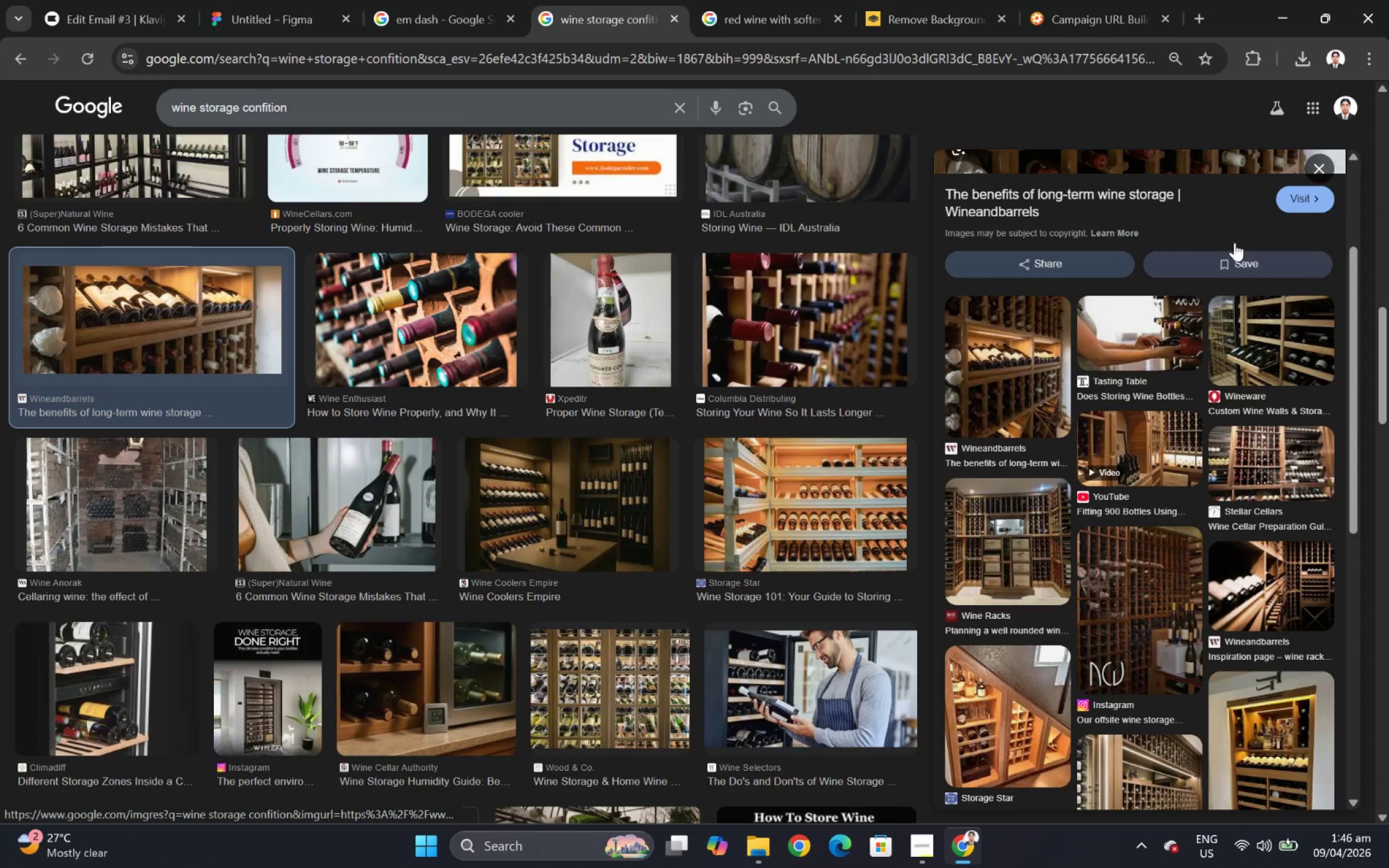 
left_click([1333, 169])
 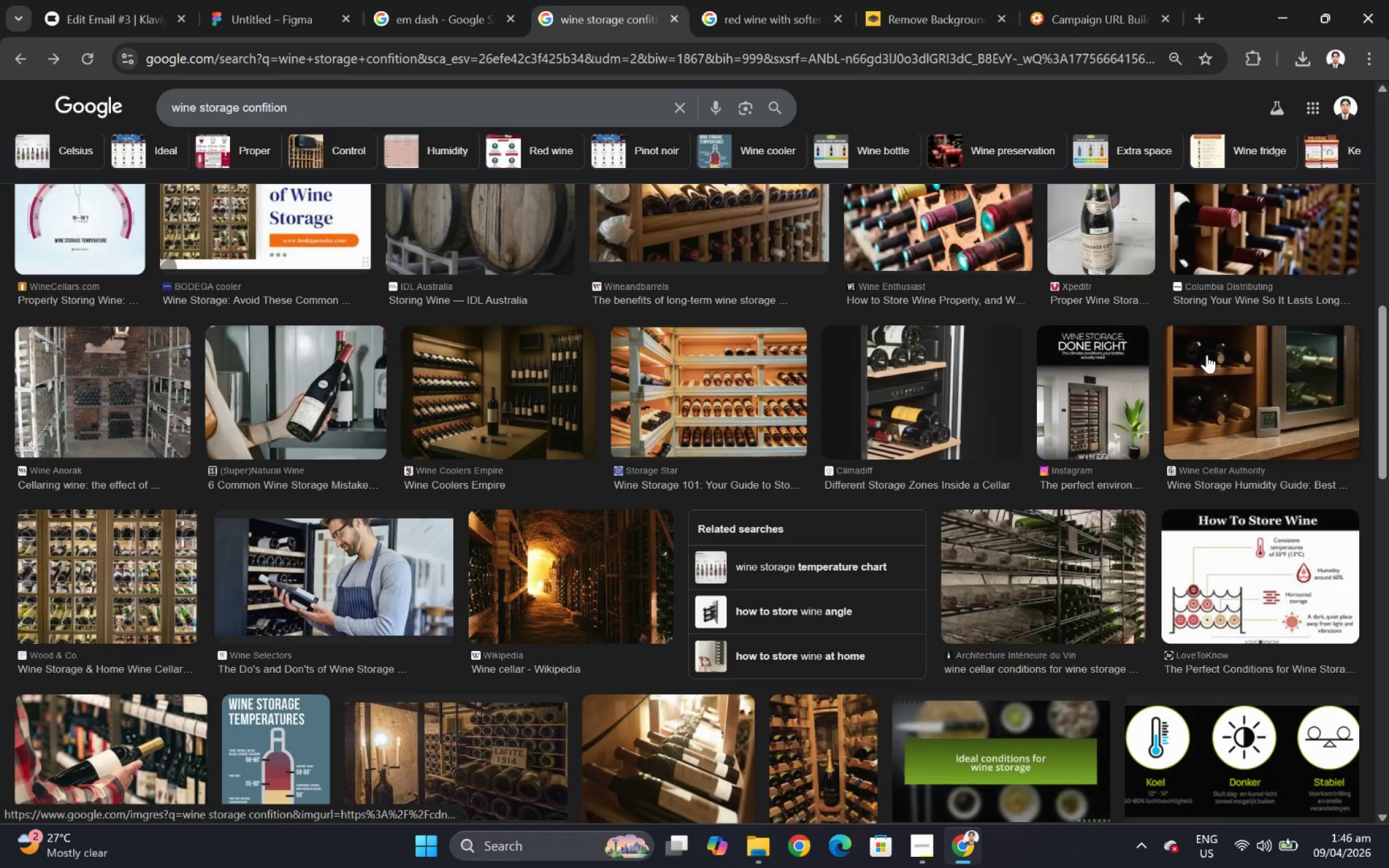 
scroll: coordinate [141, 560], scroll_direction: down, amount: 9.0
 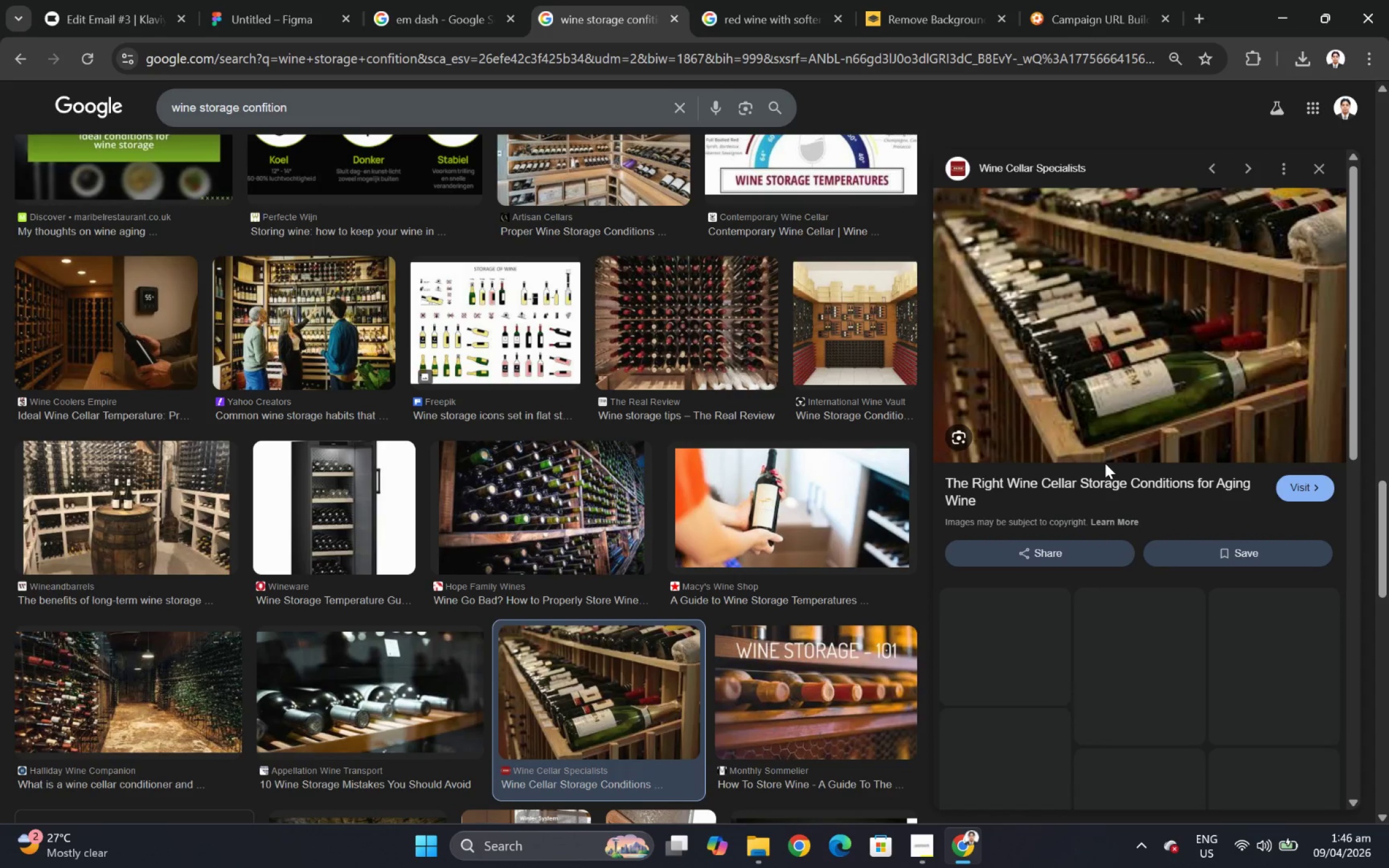 
wait(6.1)
 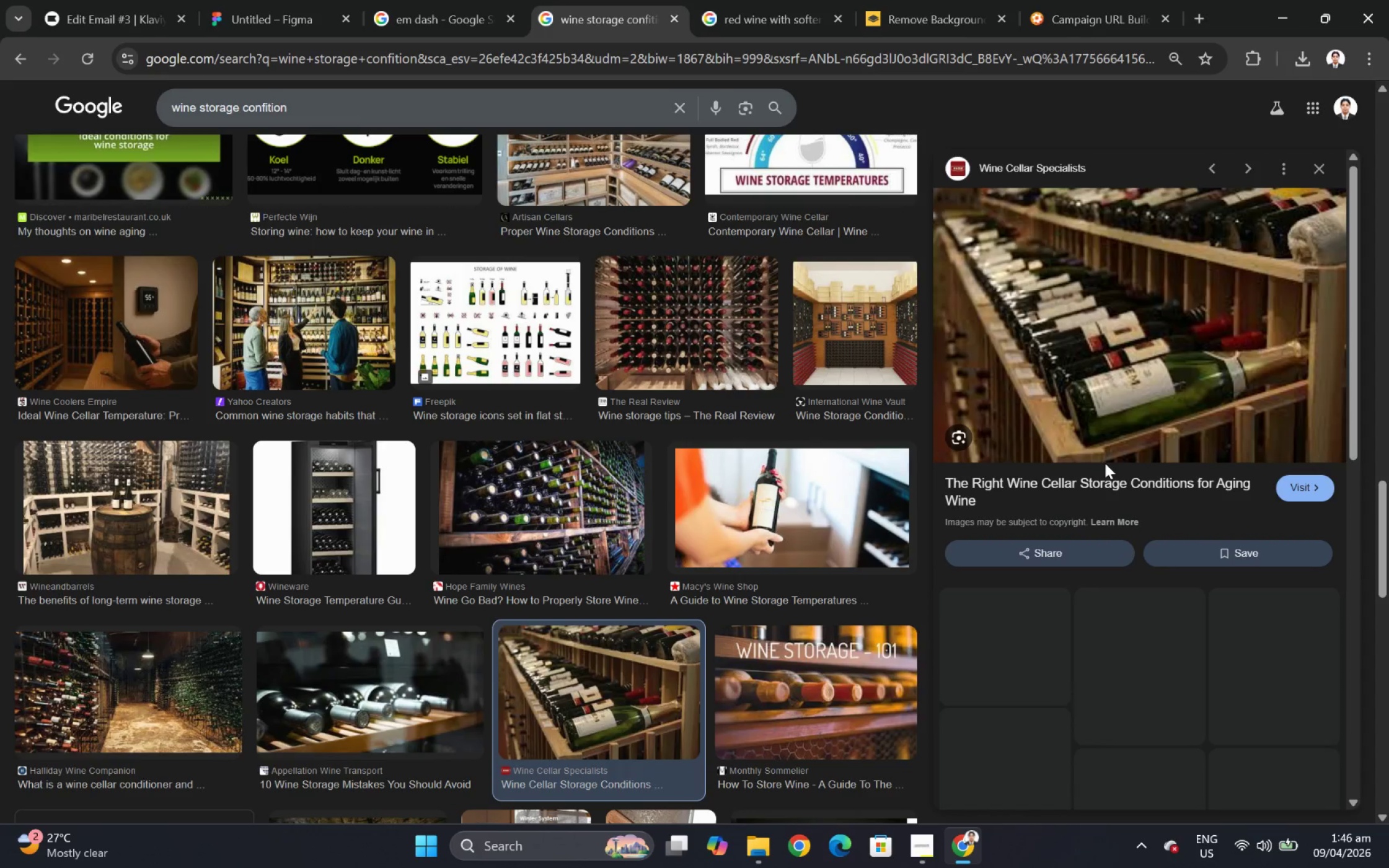 
left_click([258, 7])
 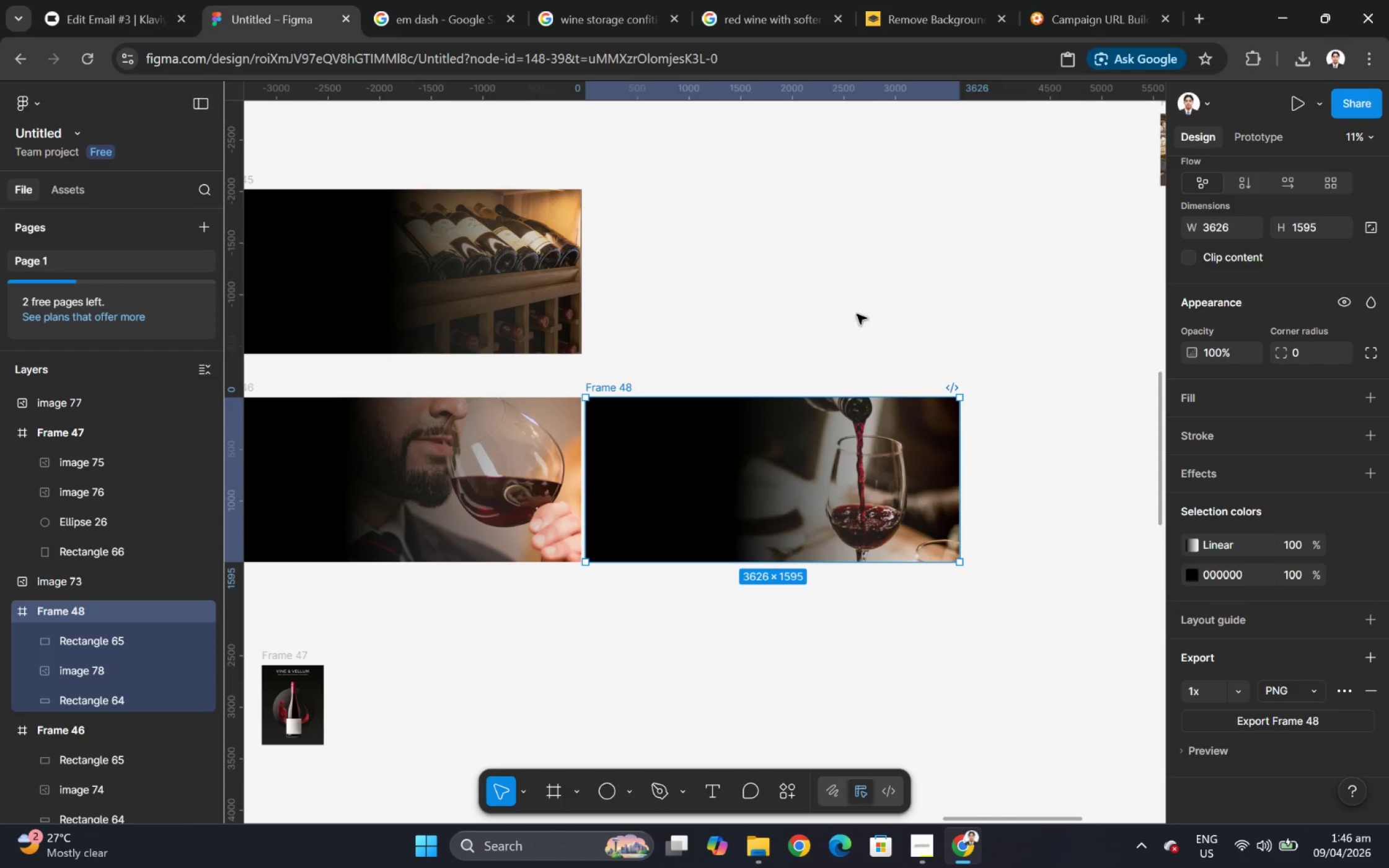 
left_click([451, 9])
 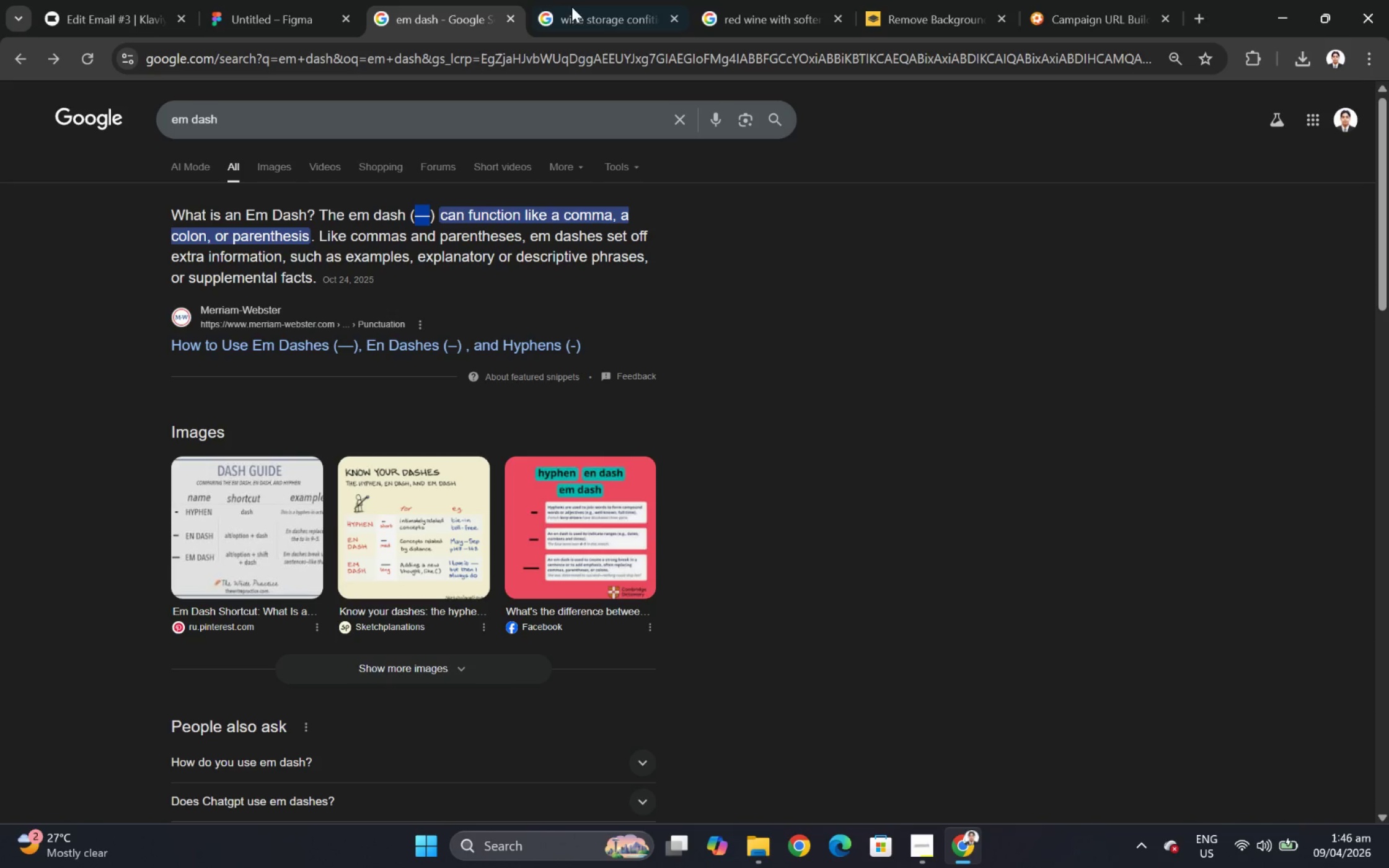 
scroll: coordinate [855, 317], scroll_direction: up, amount: 1.0
 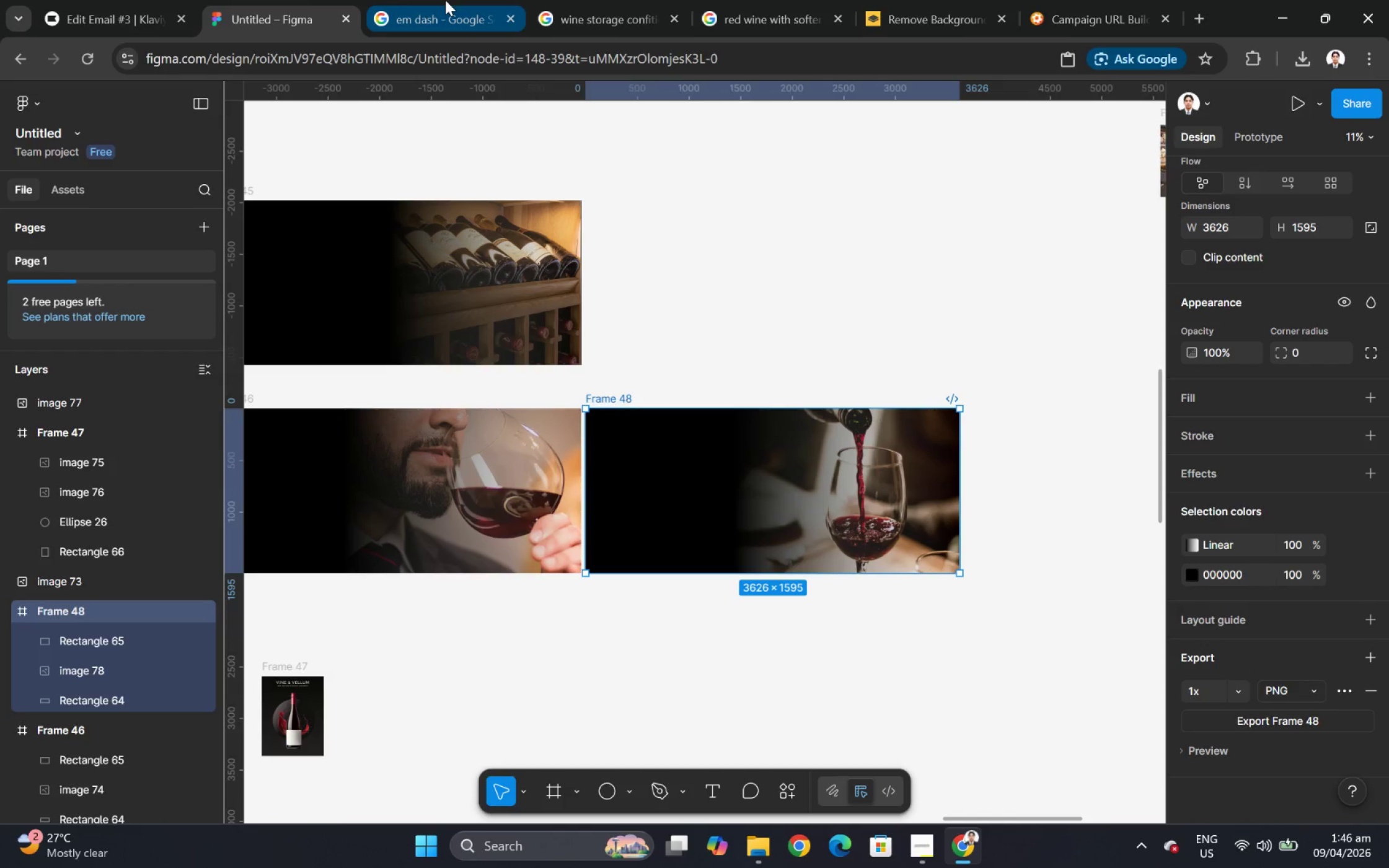 
left_click([573, 7])
 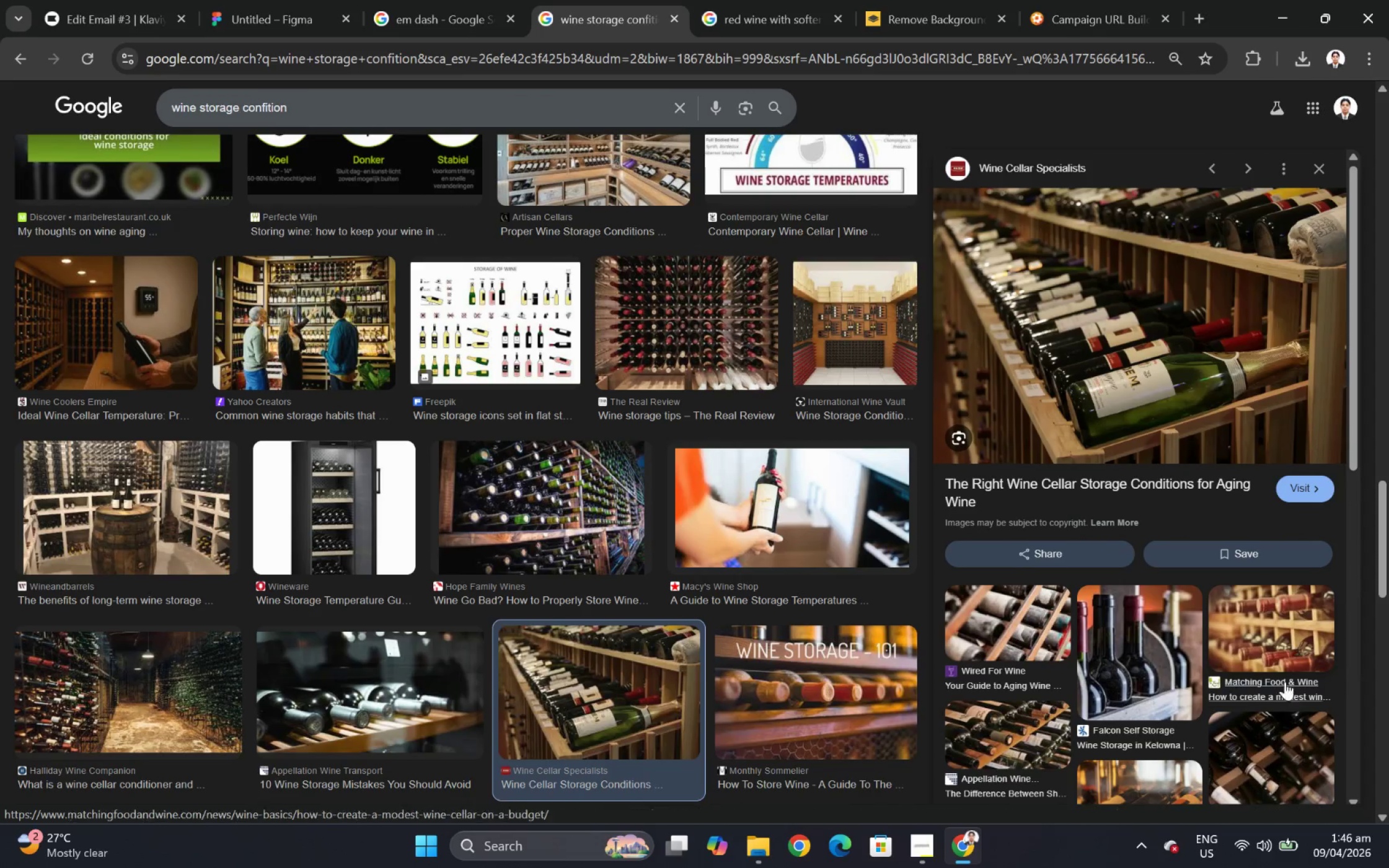 
scroll: coordinate [1266, 703], scroll_direction: down, amount: 1.0
 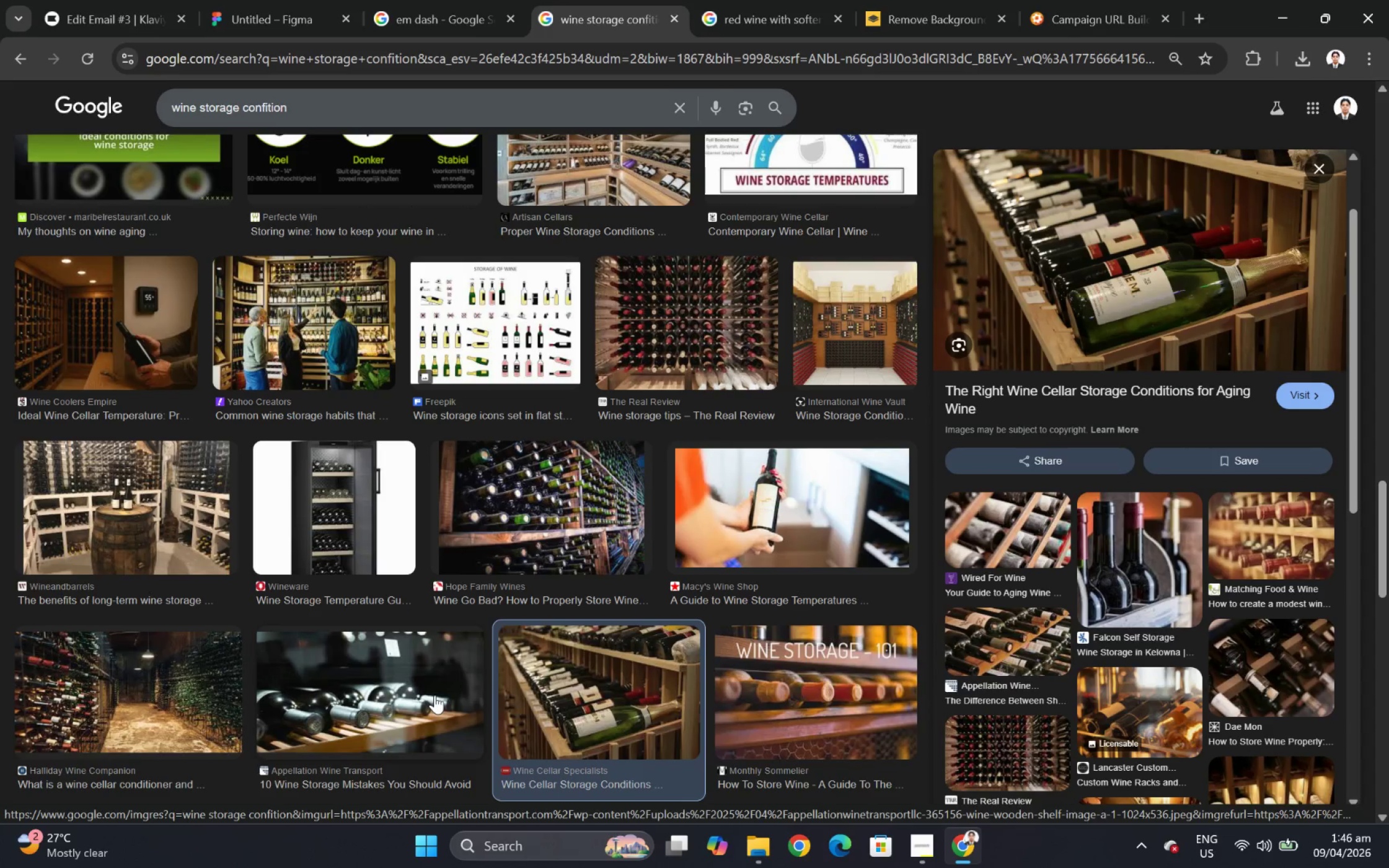 
left_click([1265, 679])
 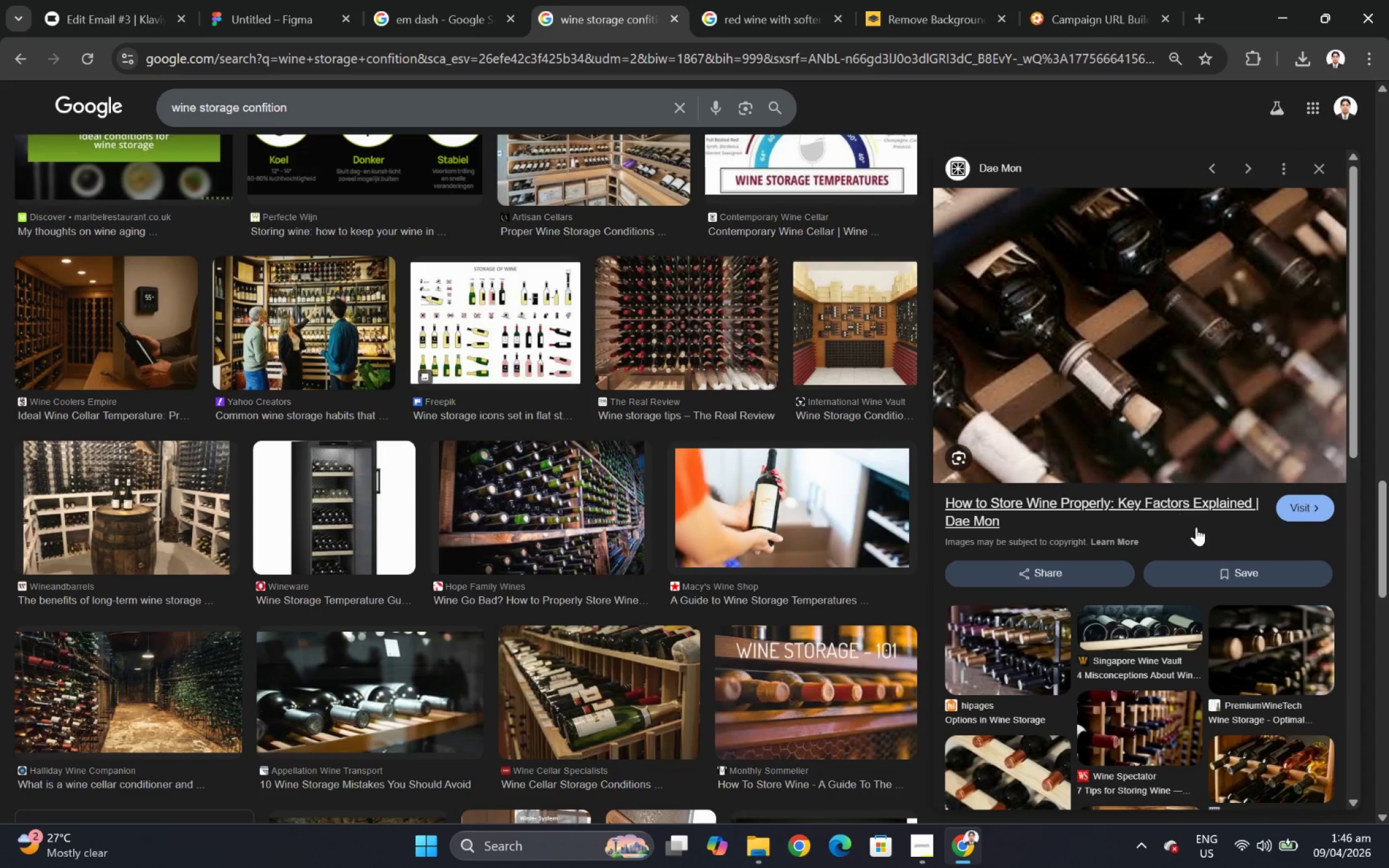 
wait(5.89)
 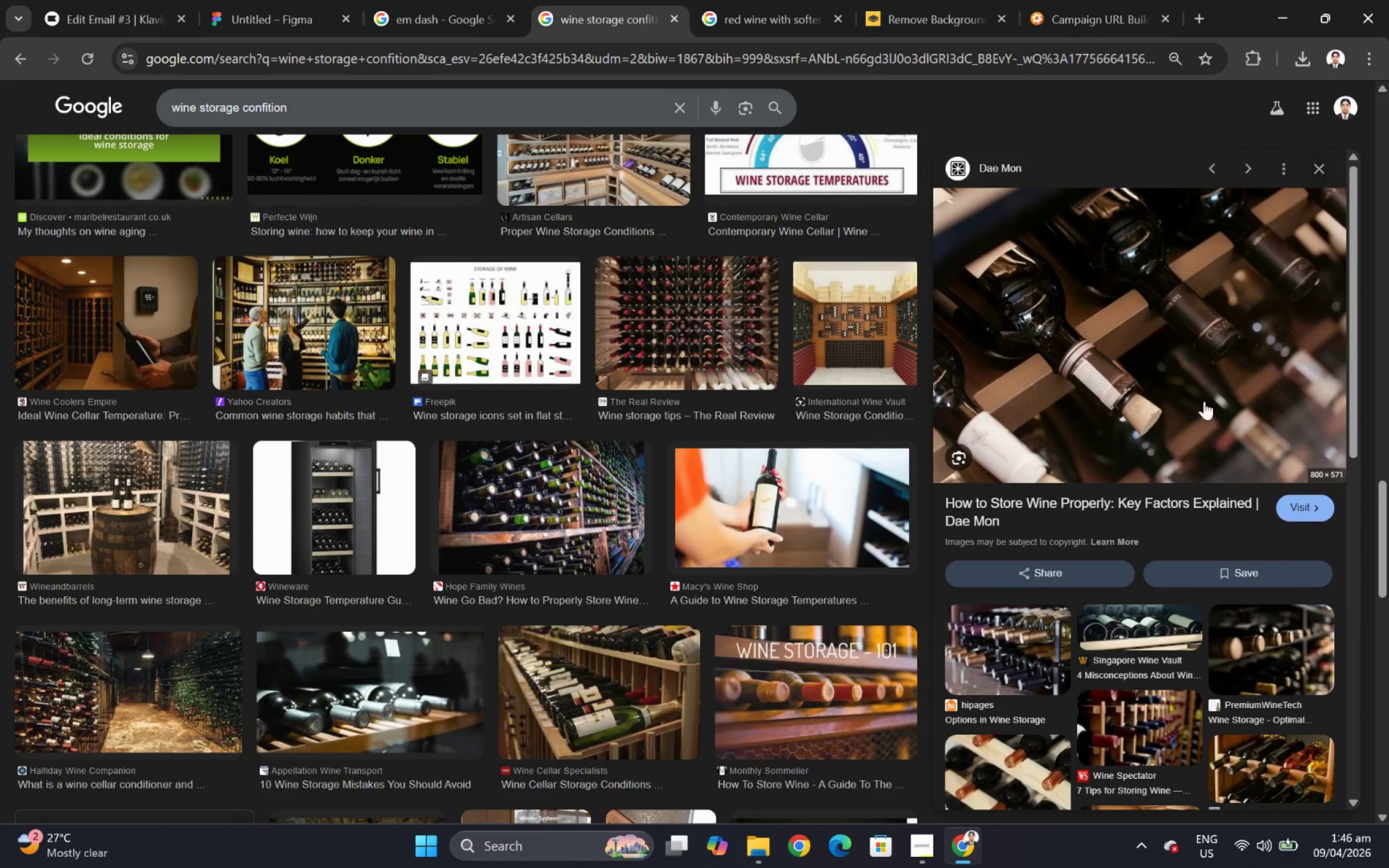 
right_click([1201, 361])
 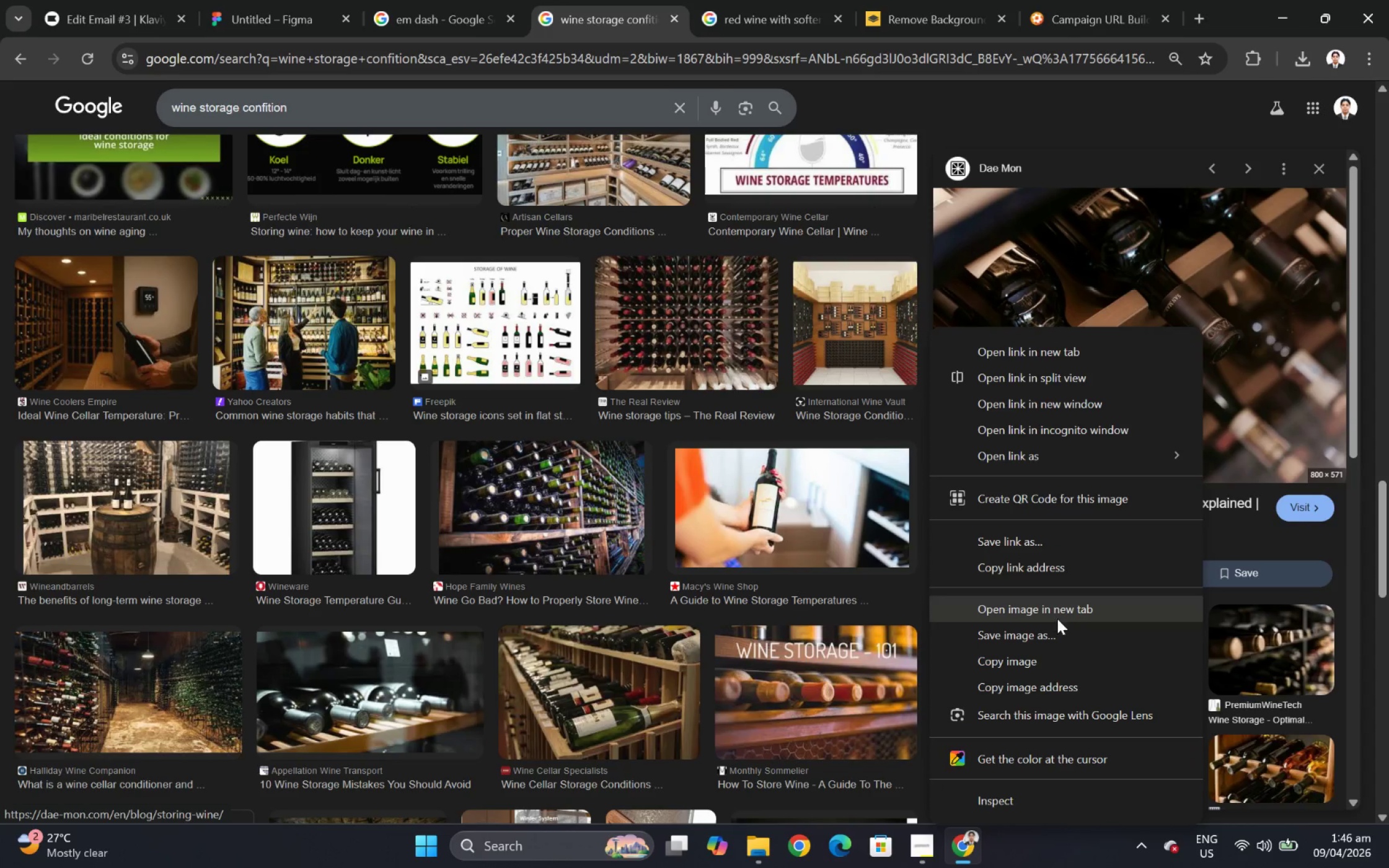 
scroll: coordinate [1206, 540], scroll_direction: down, amount: 1.0
 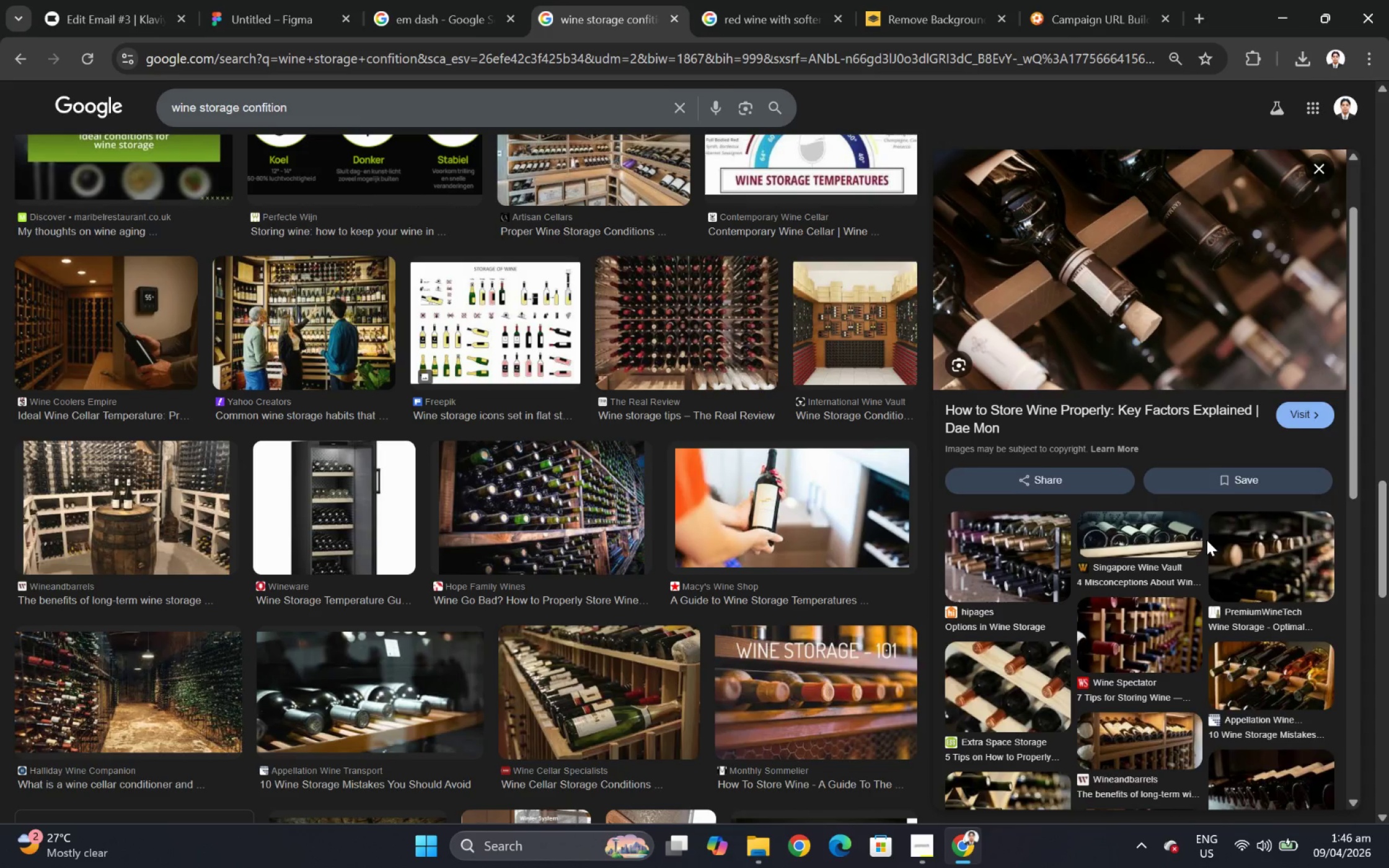 
scroll: coordinate [1206, 540], scroll_direction: up, amount: 2.0
 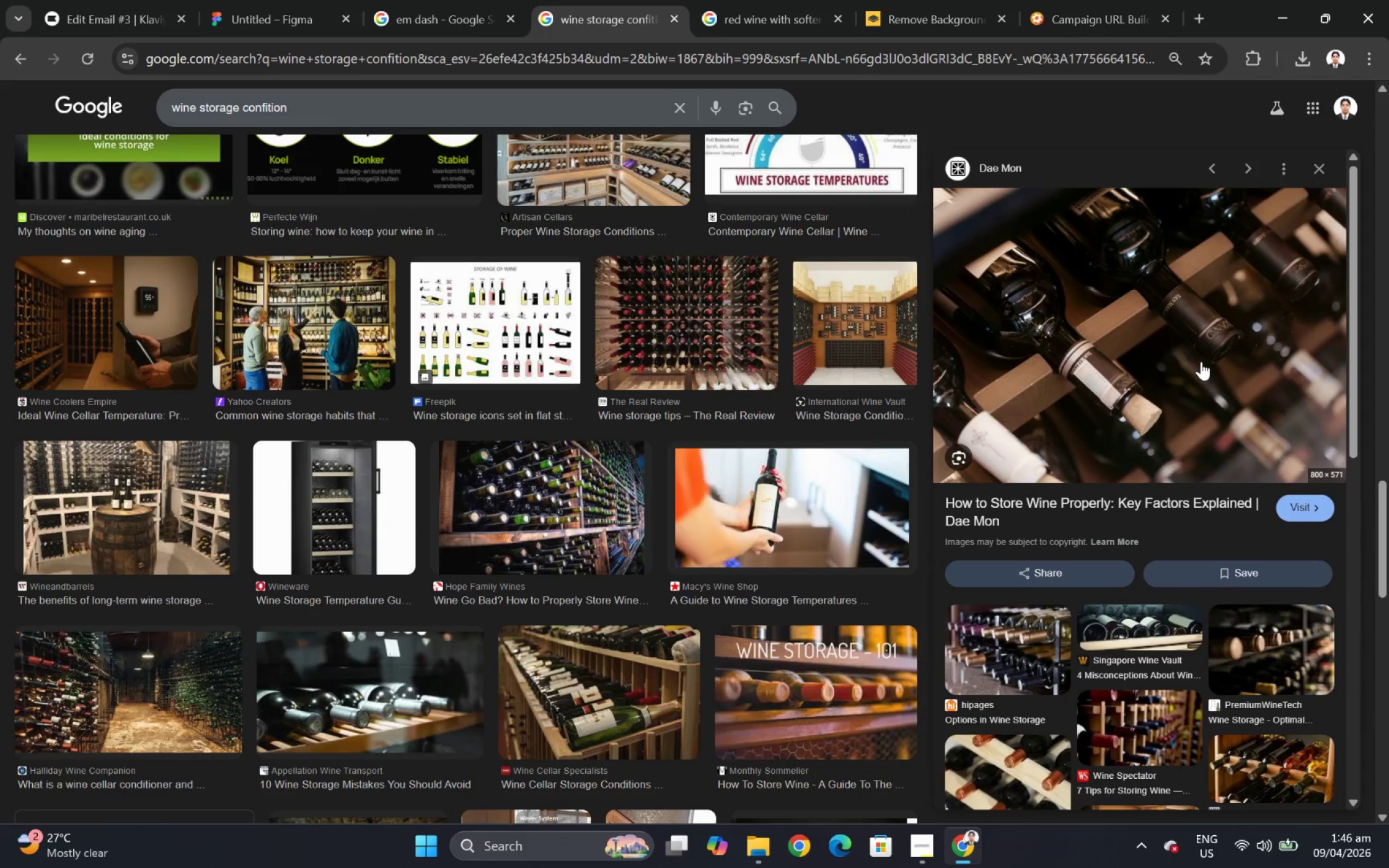 
left_click([1043, 667])
 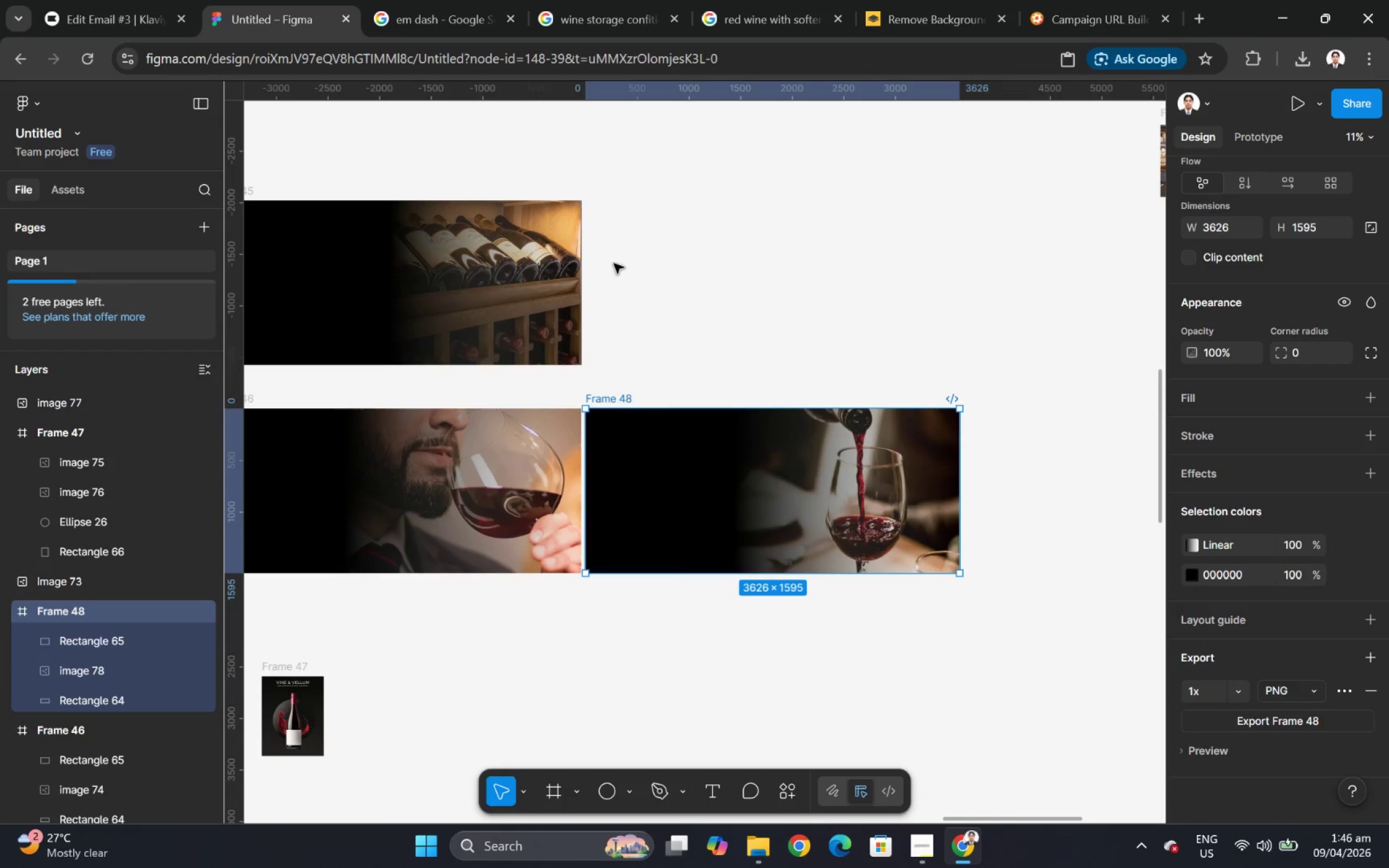 
left_click([809, 287])
 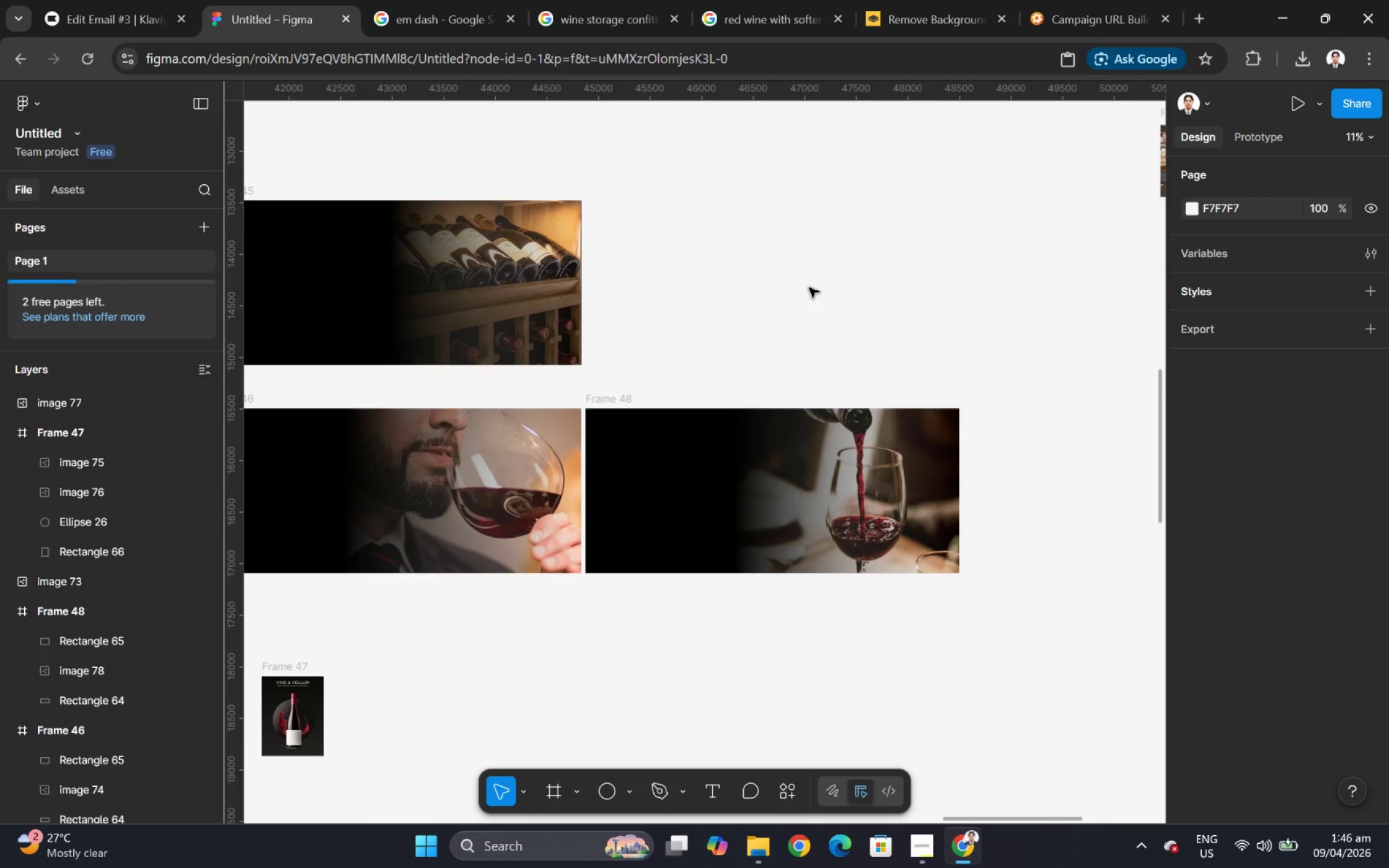 
key(Control+V)
 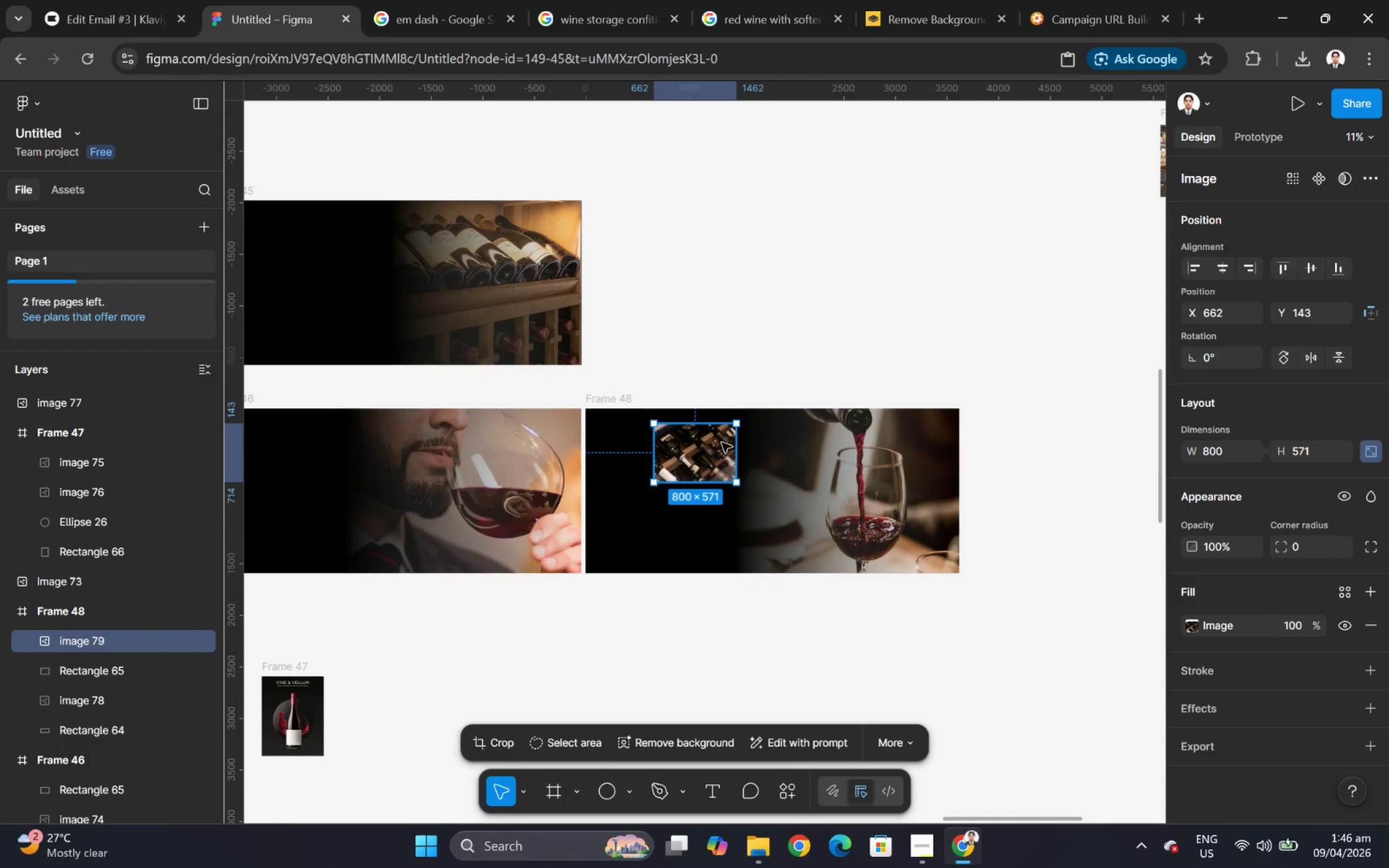 
left_click_drag(start_coordinate=[718, 445], to_coordinate=[1056, 338])
 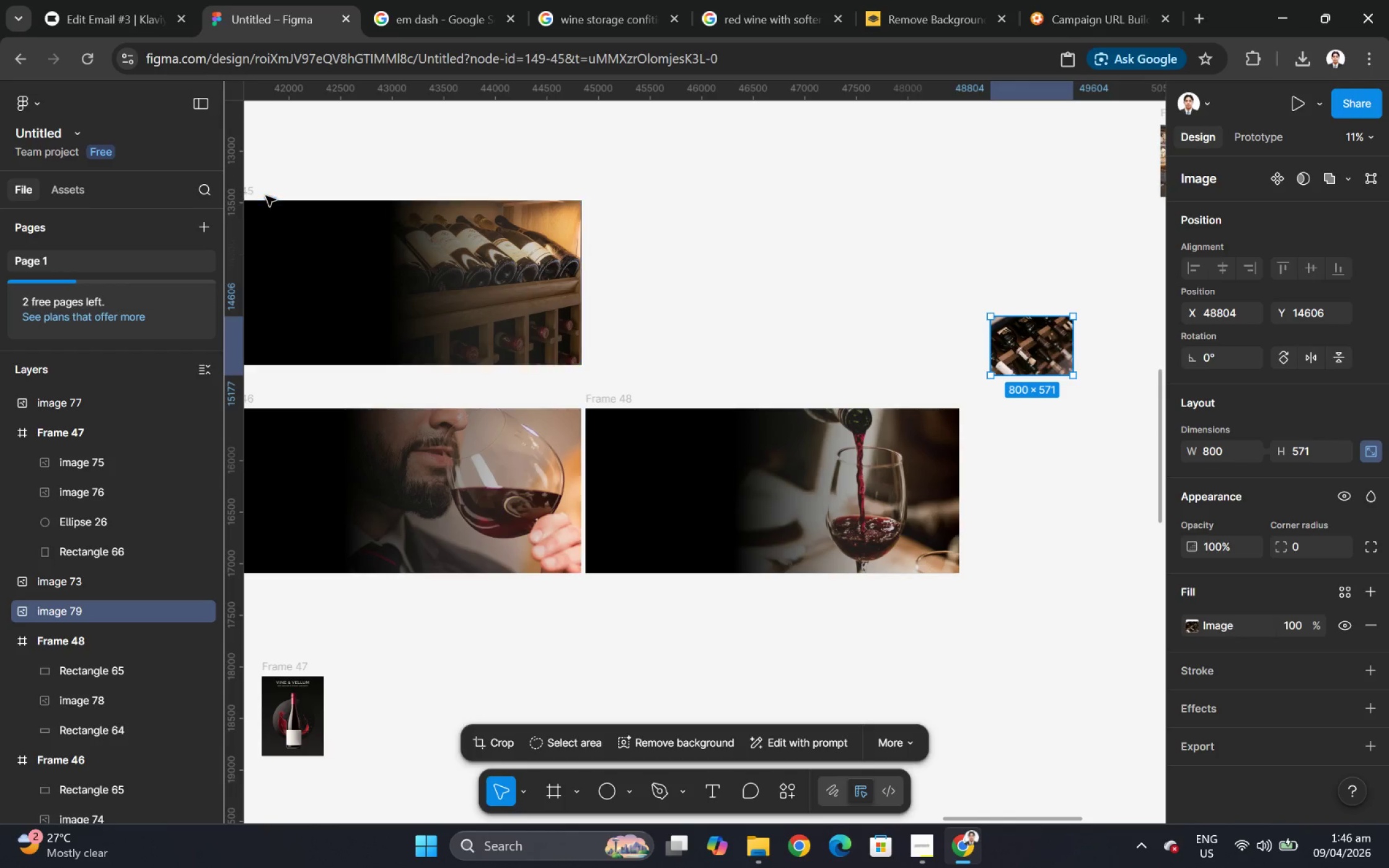 
left_click([251, 192])
 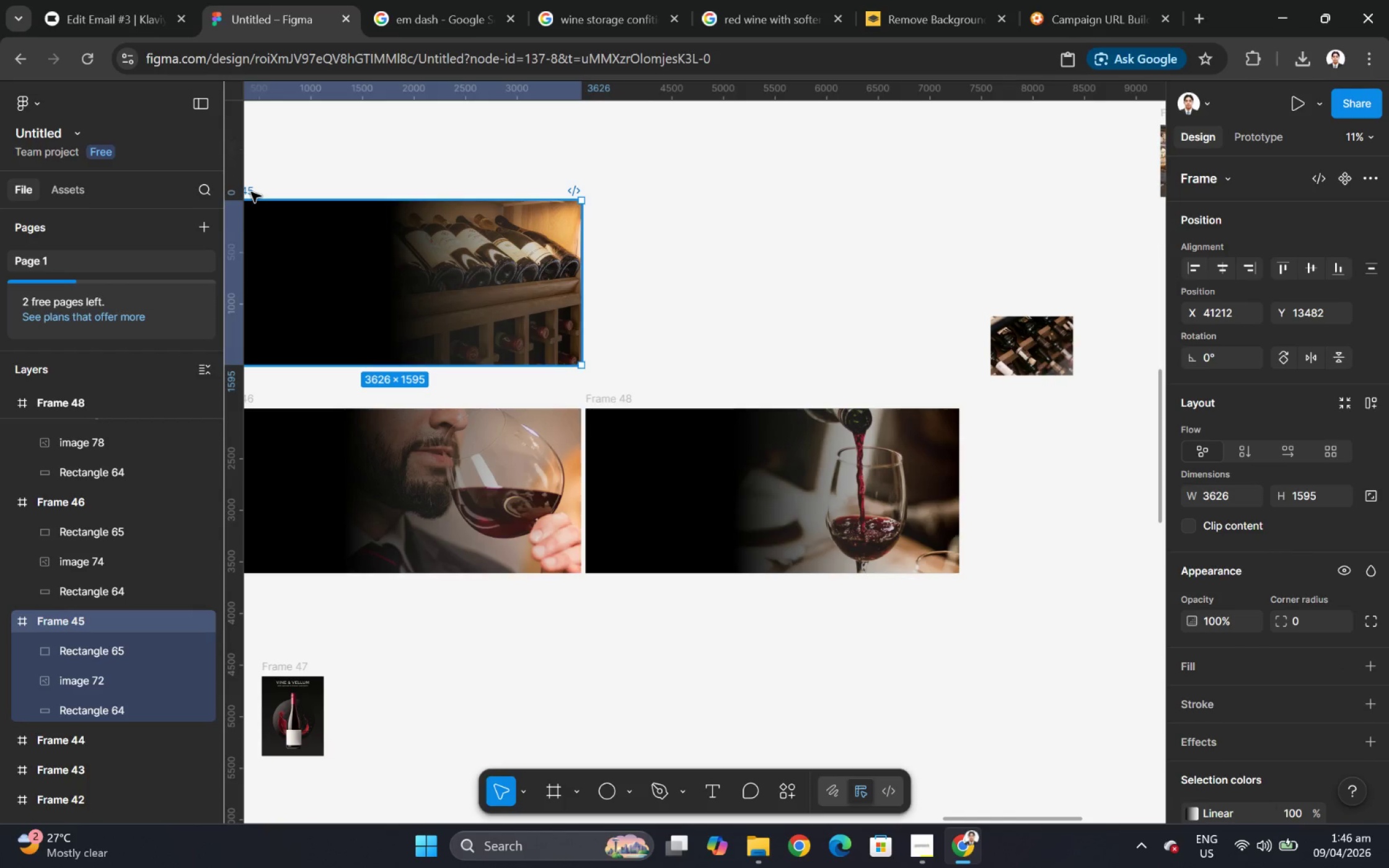 
key(Control+C)
 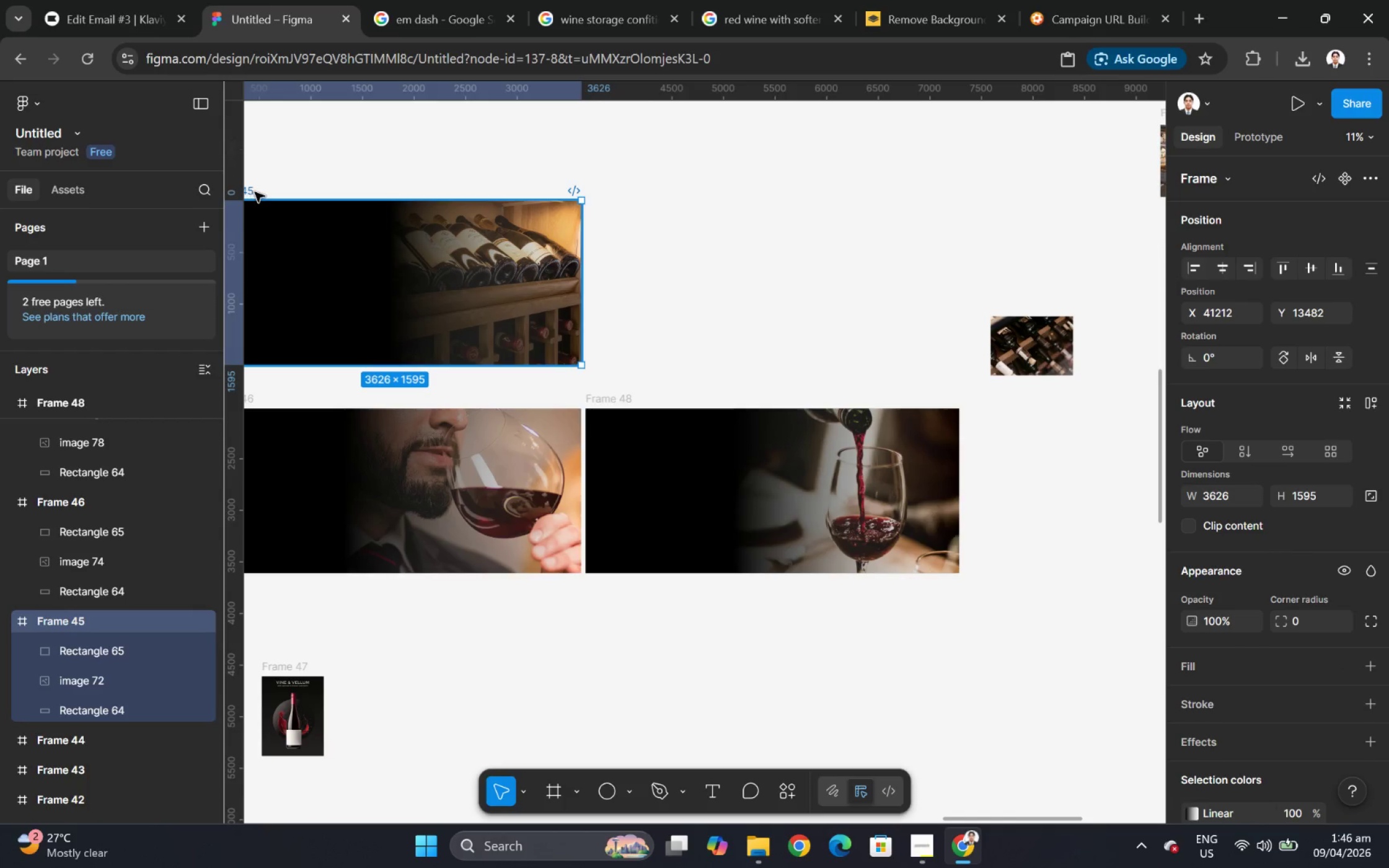 
key(Control+V)
 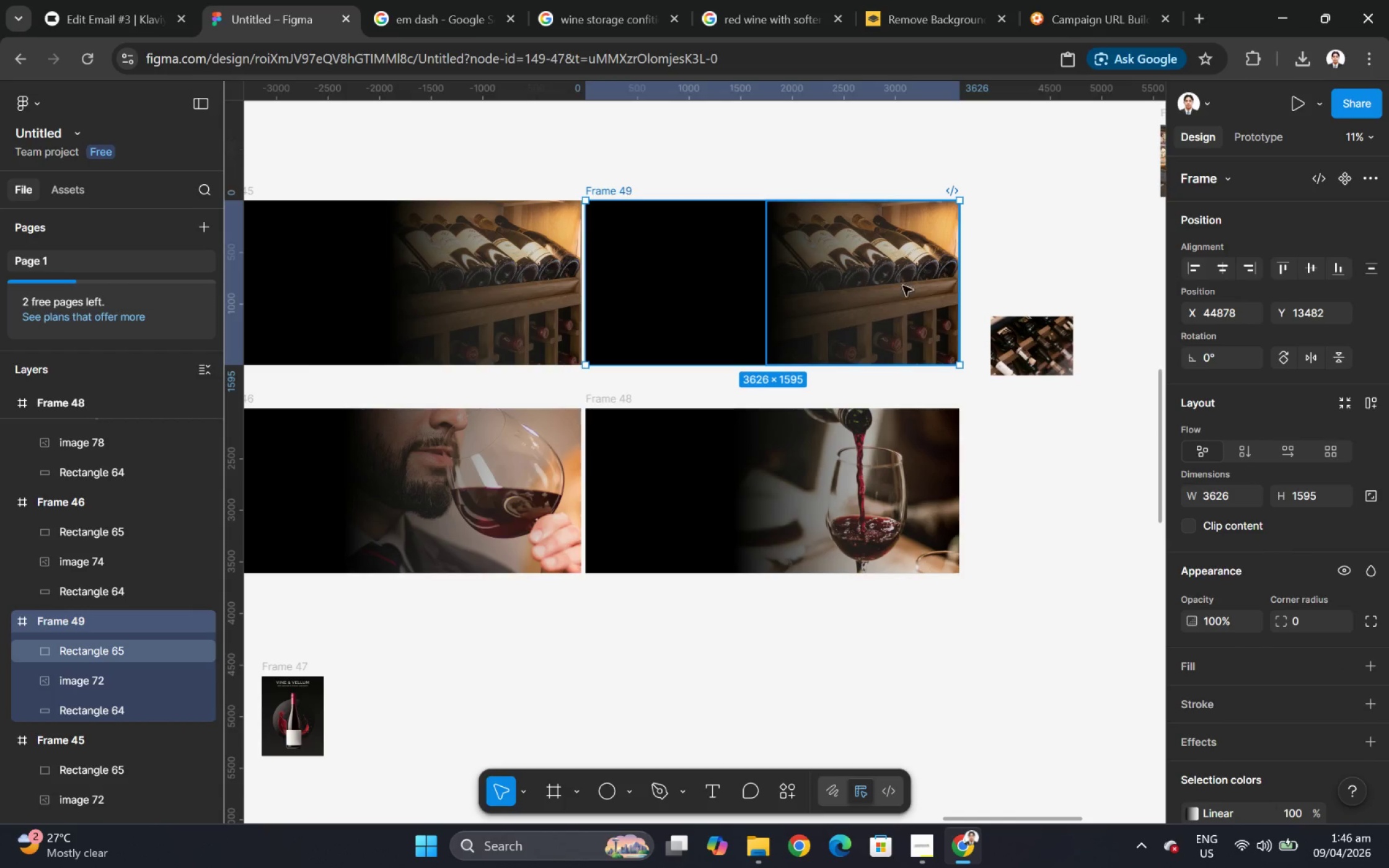 
left_click([920, 276])
 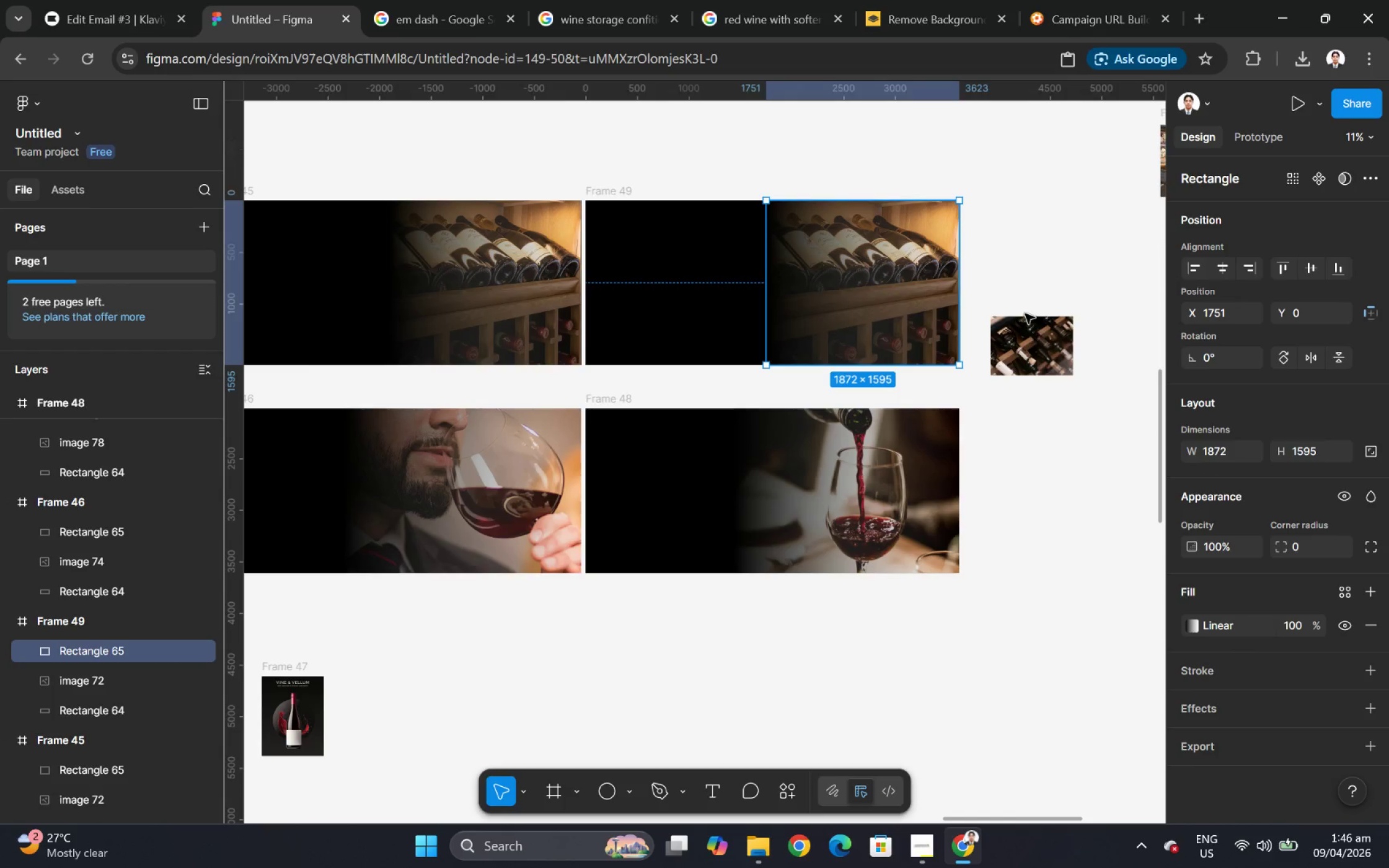 
left_click_drag(start_coordinate=[1049, 353], to_coordinate=[824, 234])
 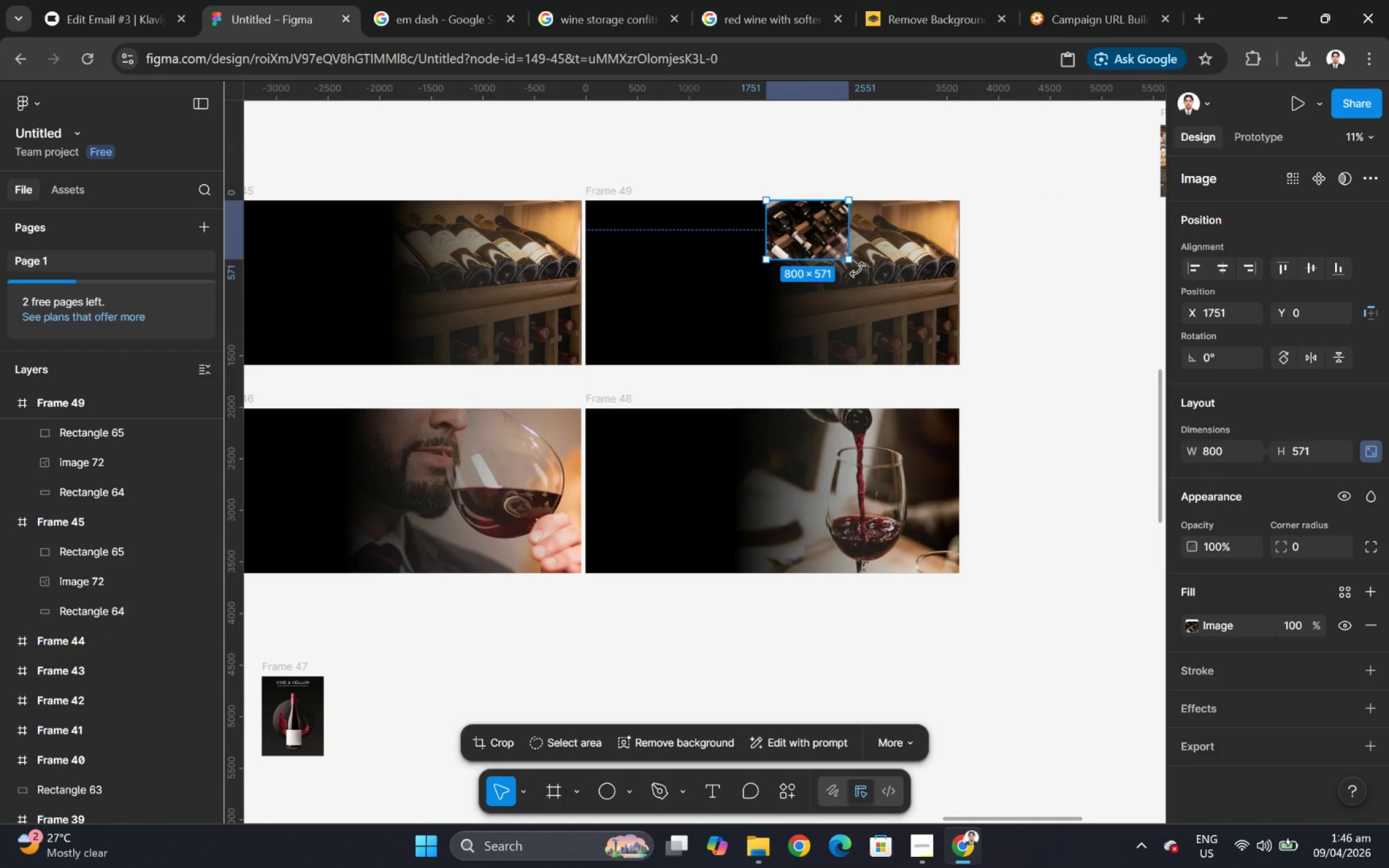 
hold_key(key=ShiftLeft, duration=1.5)
left_click_drag(start_coordinate=[850, 263], to_coordinate=[955, 327])
 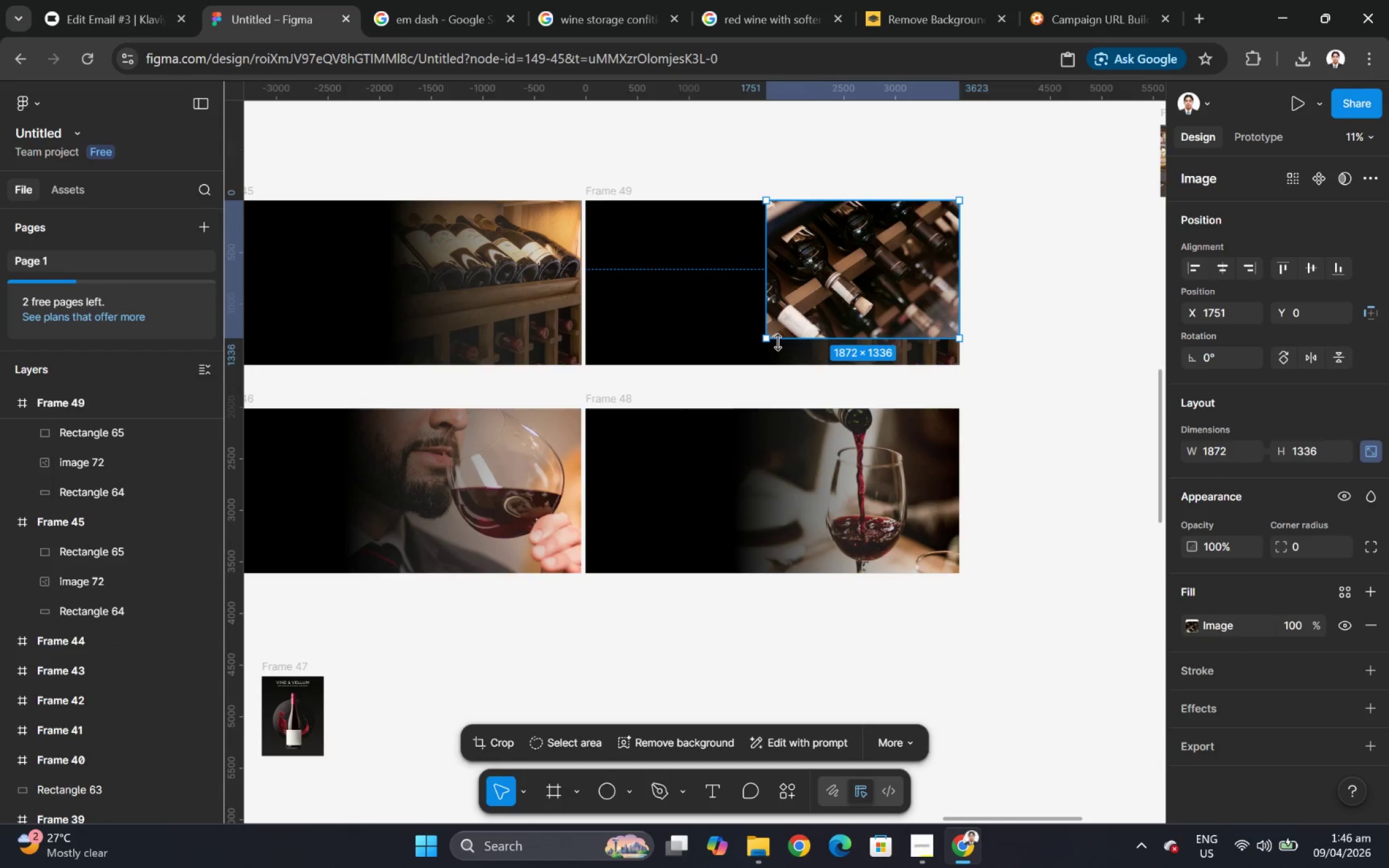 
hold_key(key=ShiftLeft, duration=1.53)
 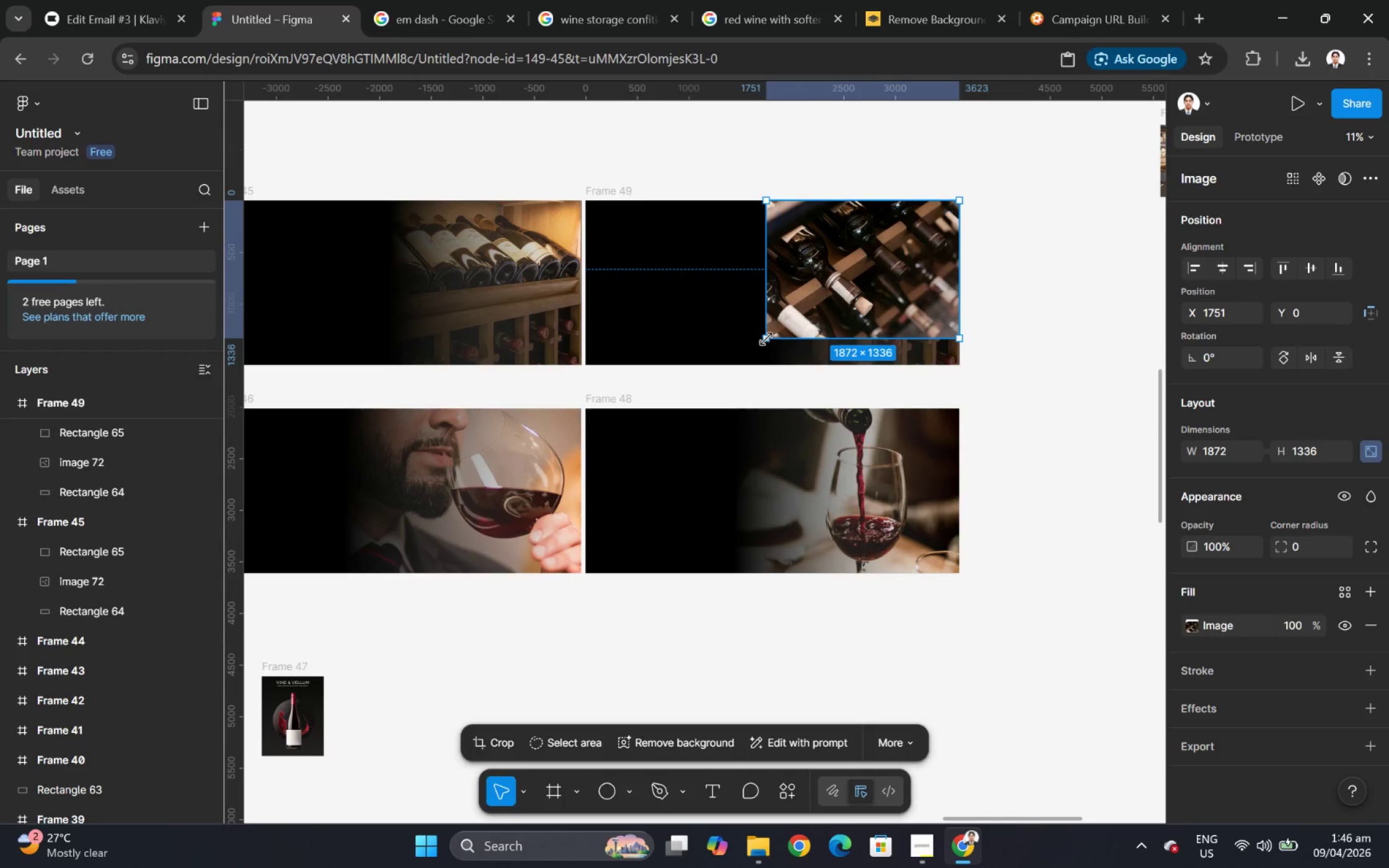 
hold_key(key=ShiftLeft, duration=1.52)
left_click_drag(start_coordinate=[766, 338], to_coordinate=[748, 362])
 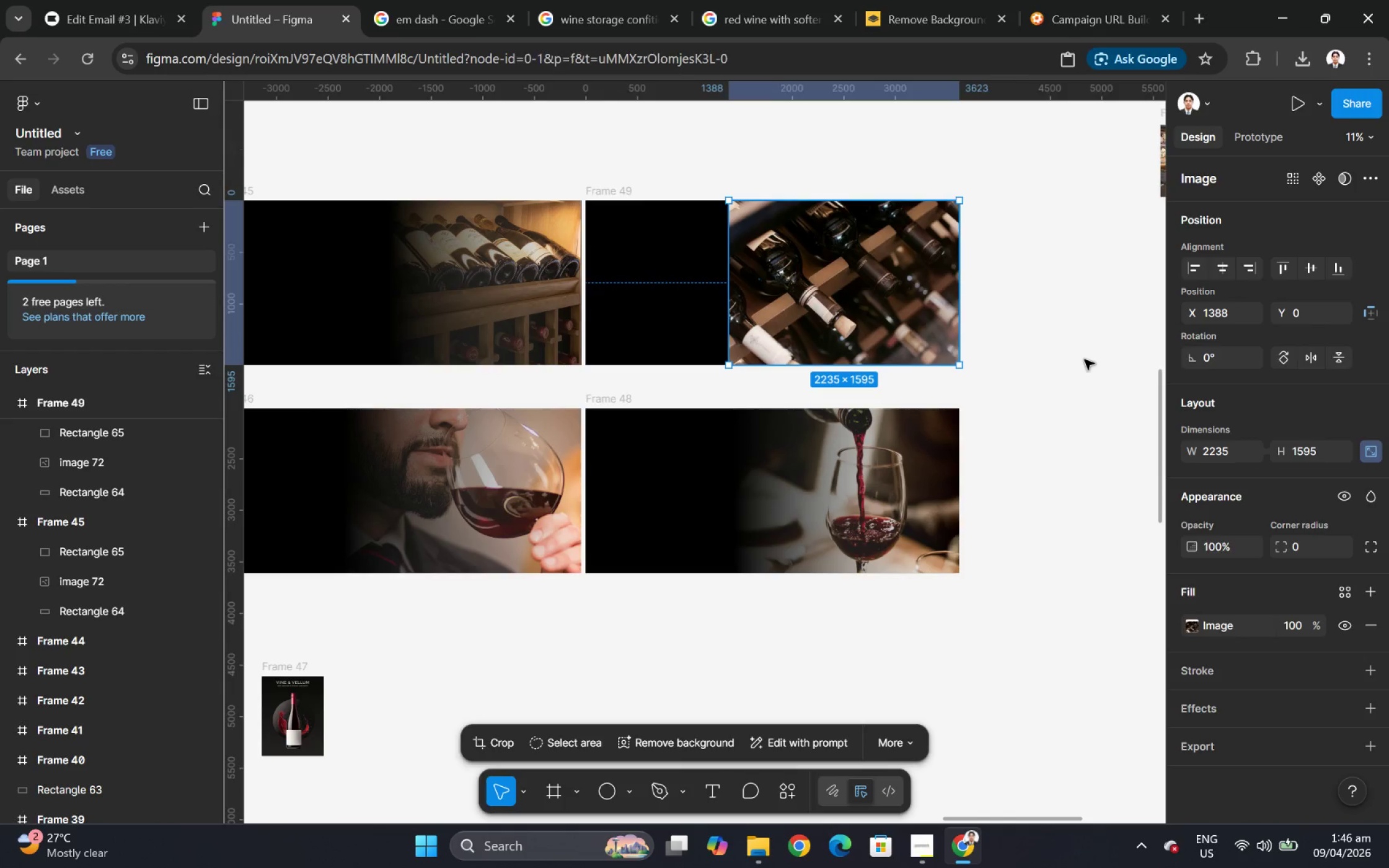 
hold_key(key=ShiftLeft, duration=0.59)
 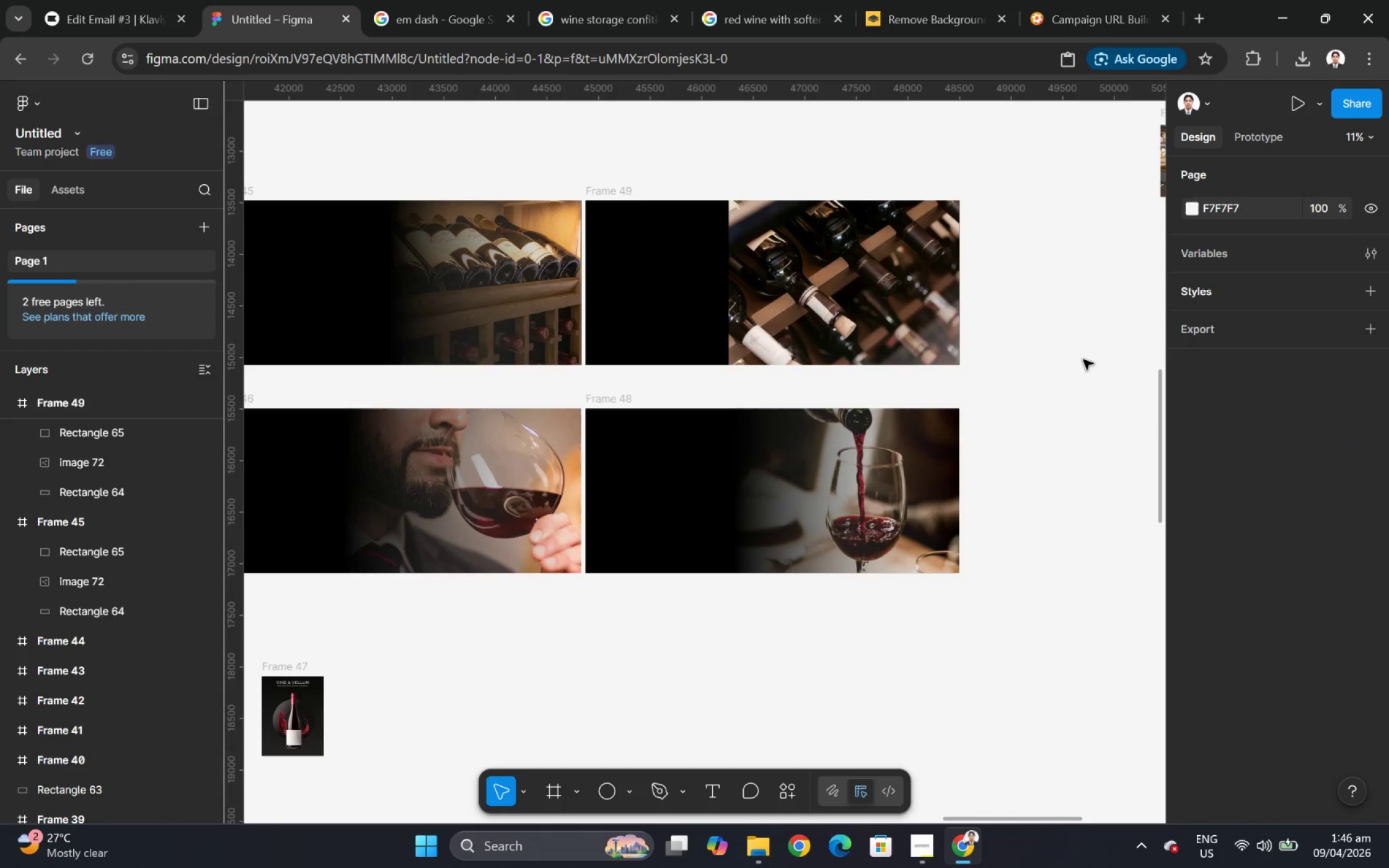 
double_click([861, 289])
 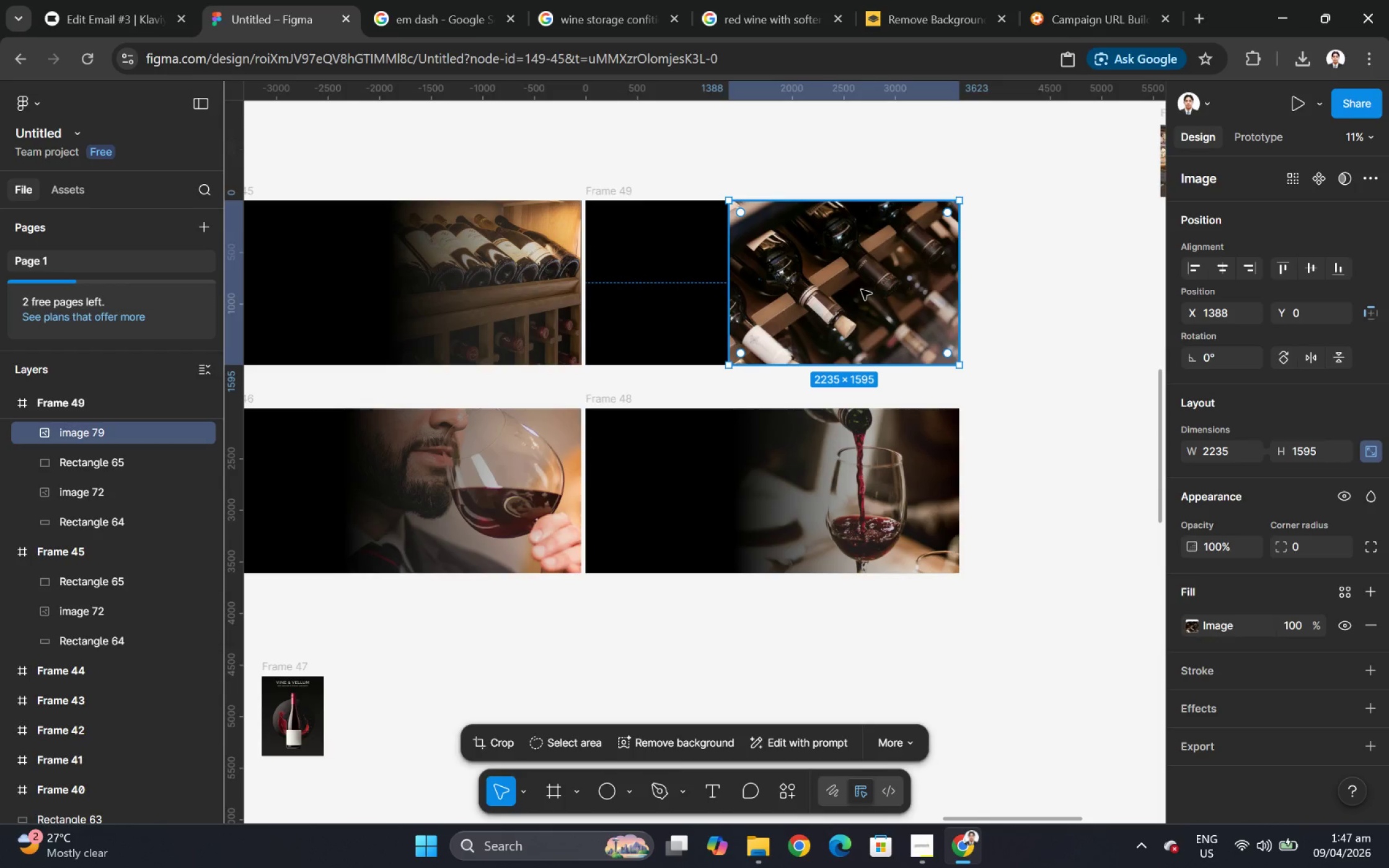 
key(Control+BracketLeft)
 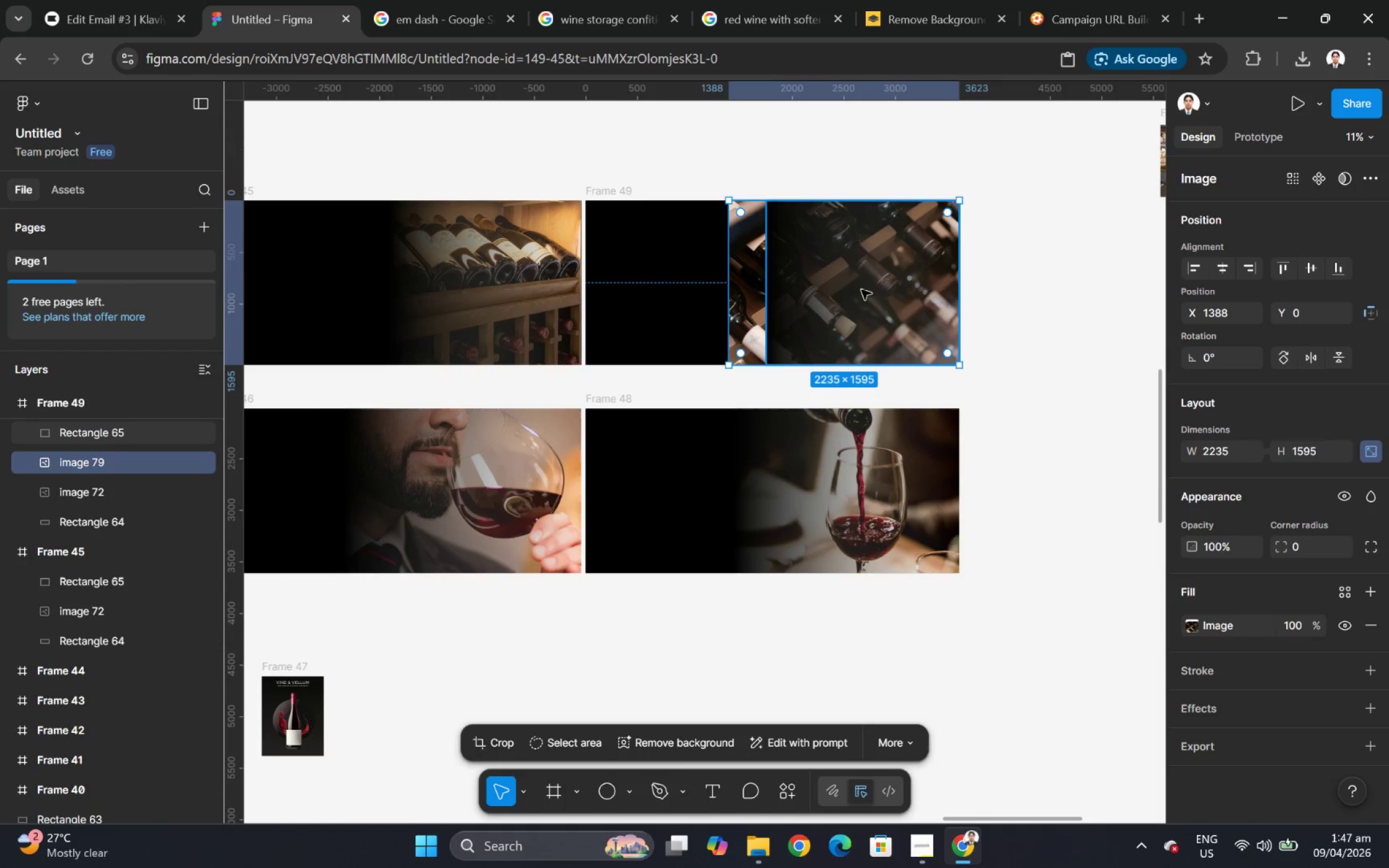 
wait(6.95)
 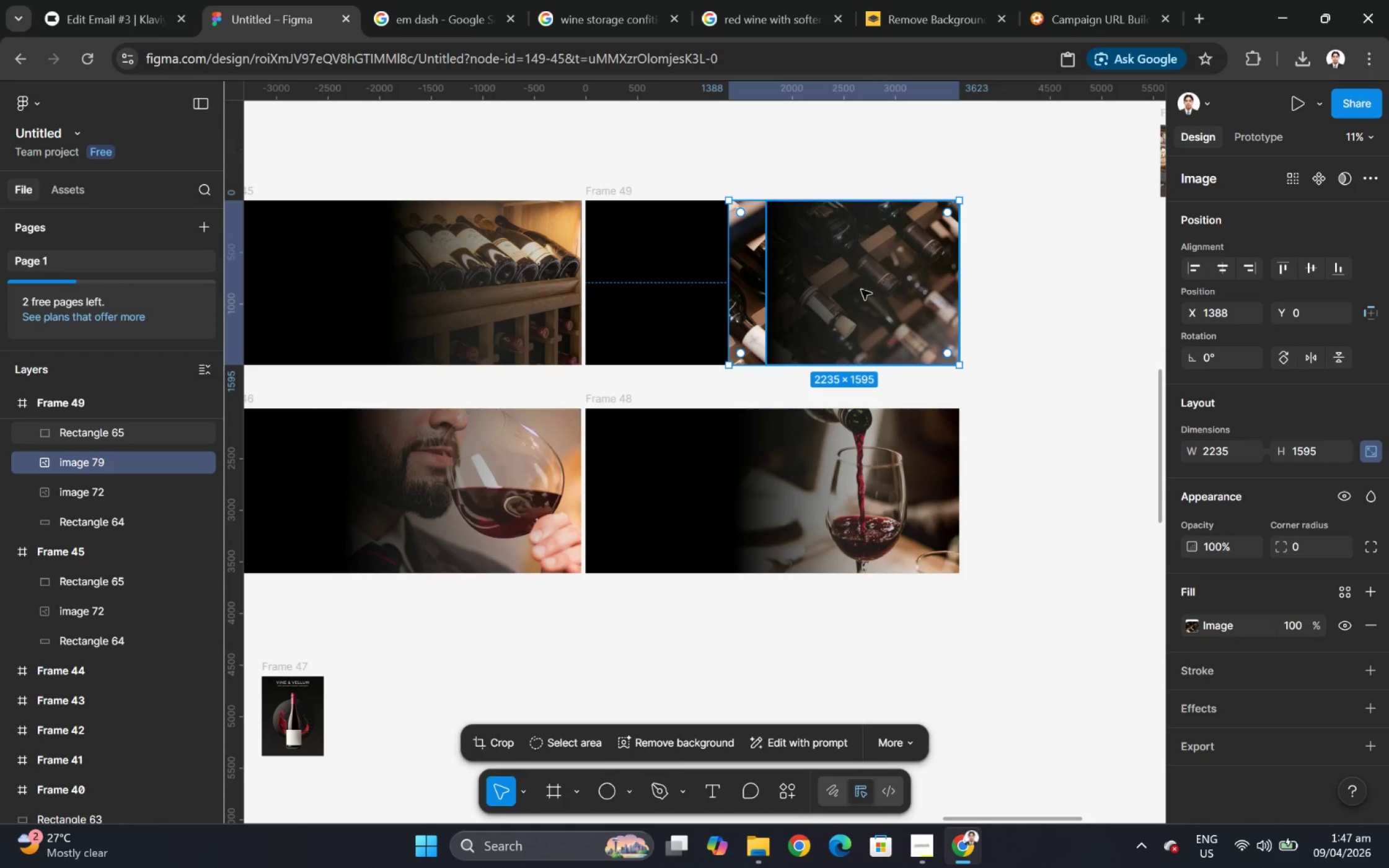 
key(Control+BracketLeft)
 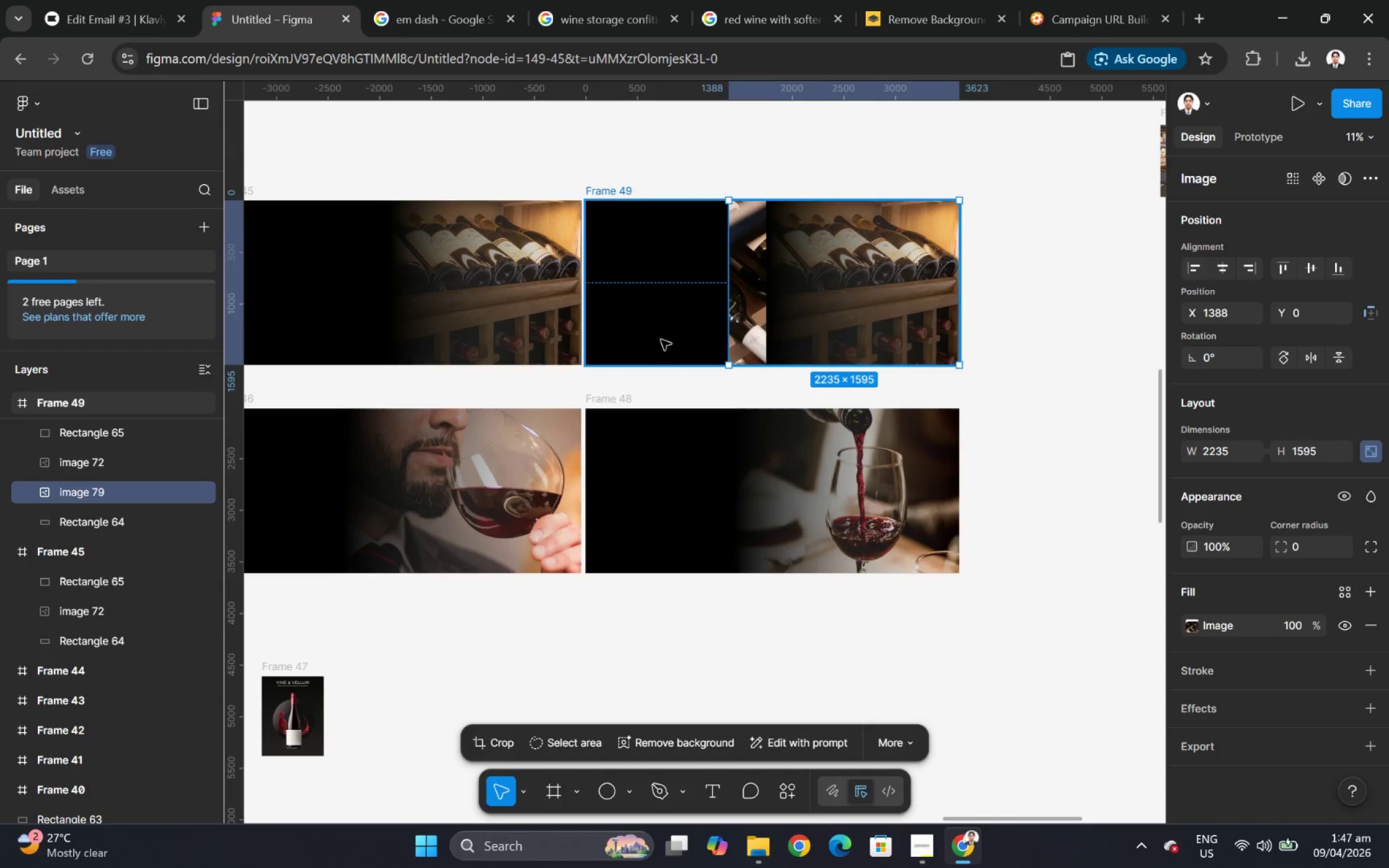 
left_click([66, 467])
 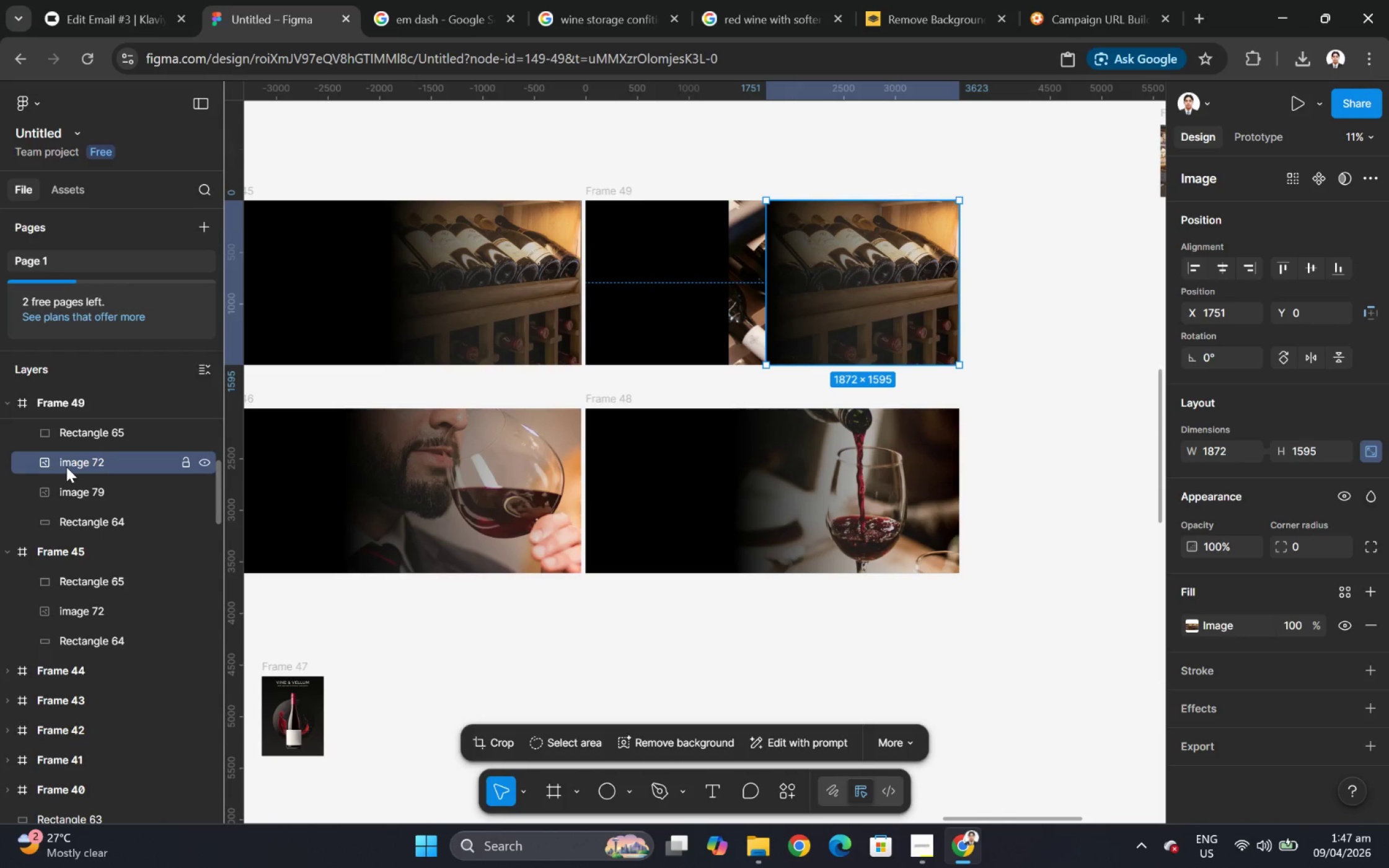 
key(Backspace)
 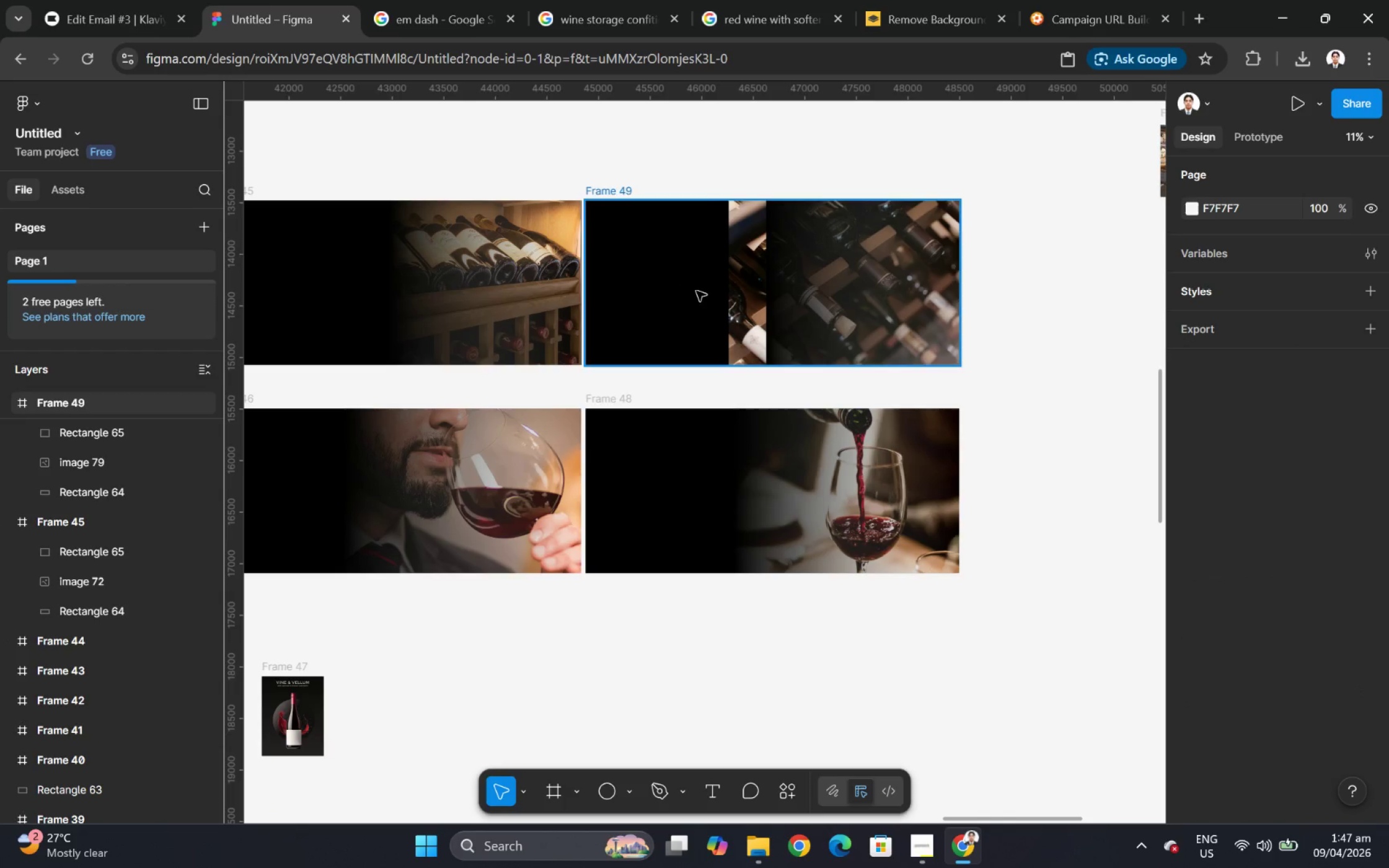 
left_click([822, 286])
 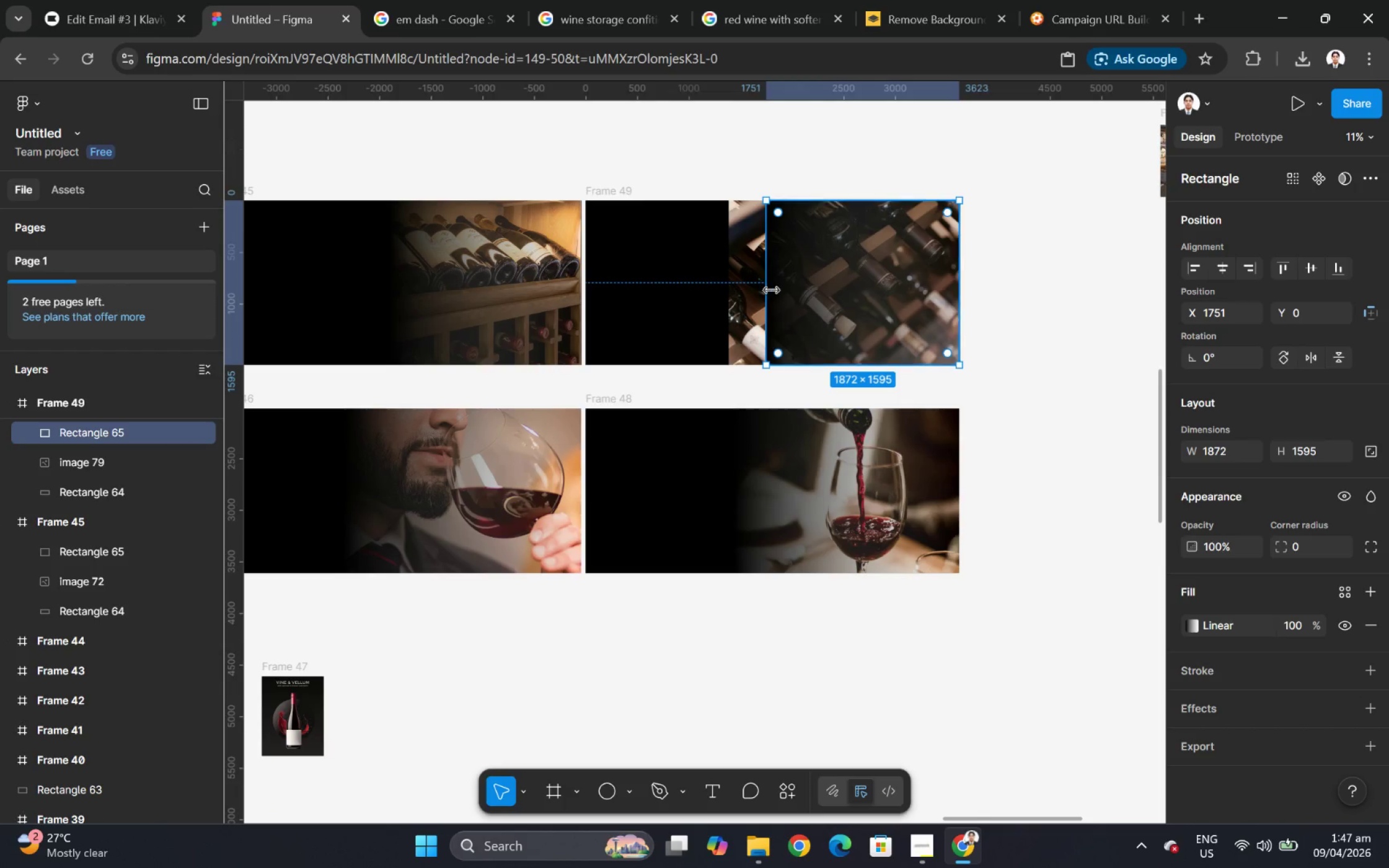 
left_click_drag(start_coordinate=[770, 289], to_coordinate=[731, 287])
 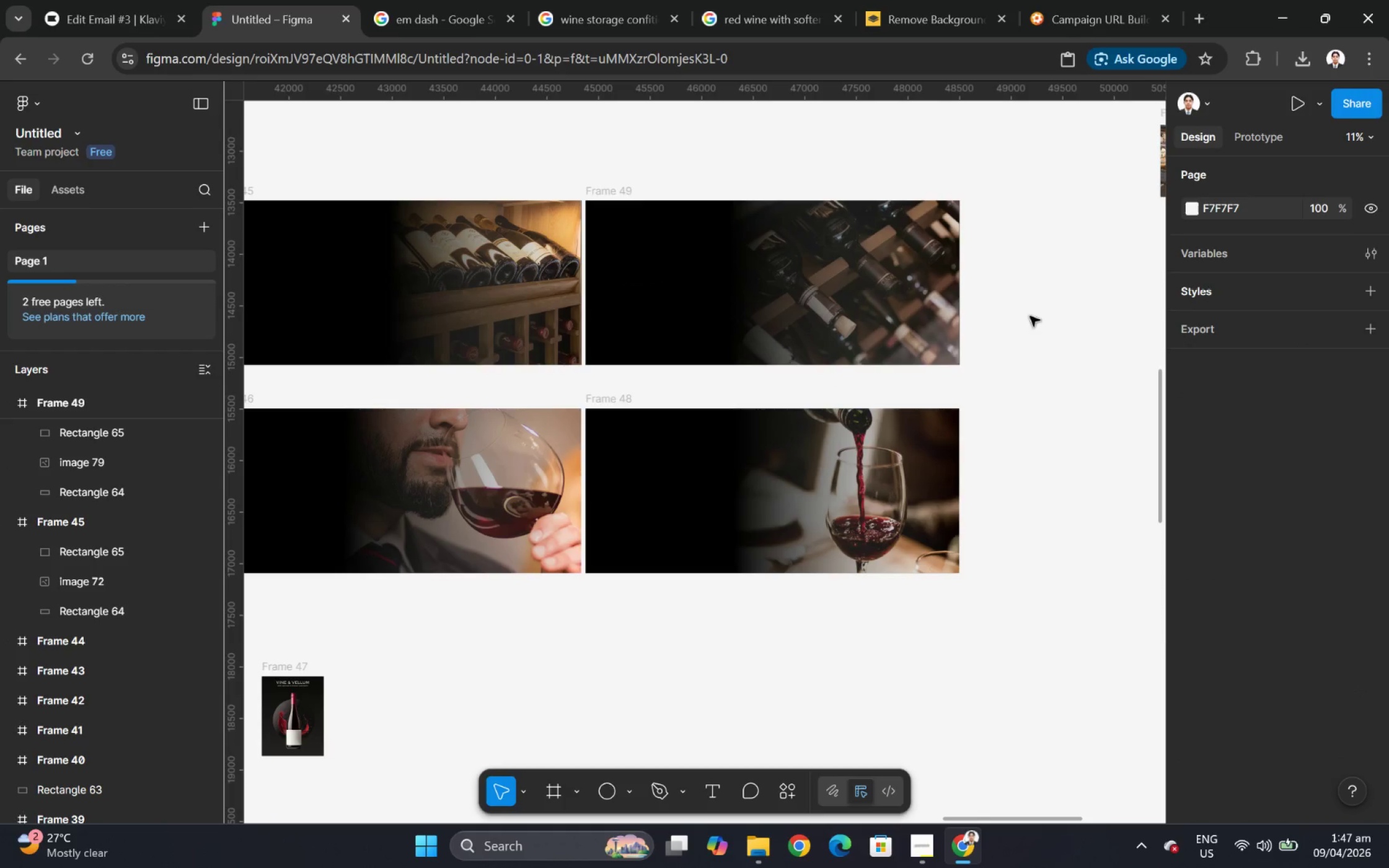 
hold_key(key=ControlLeft, duration=0.47)
 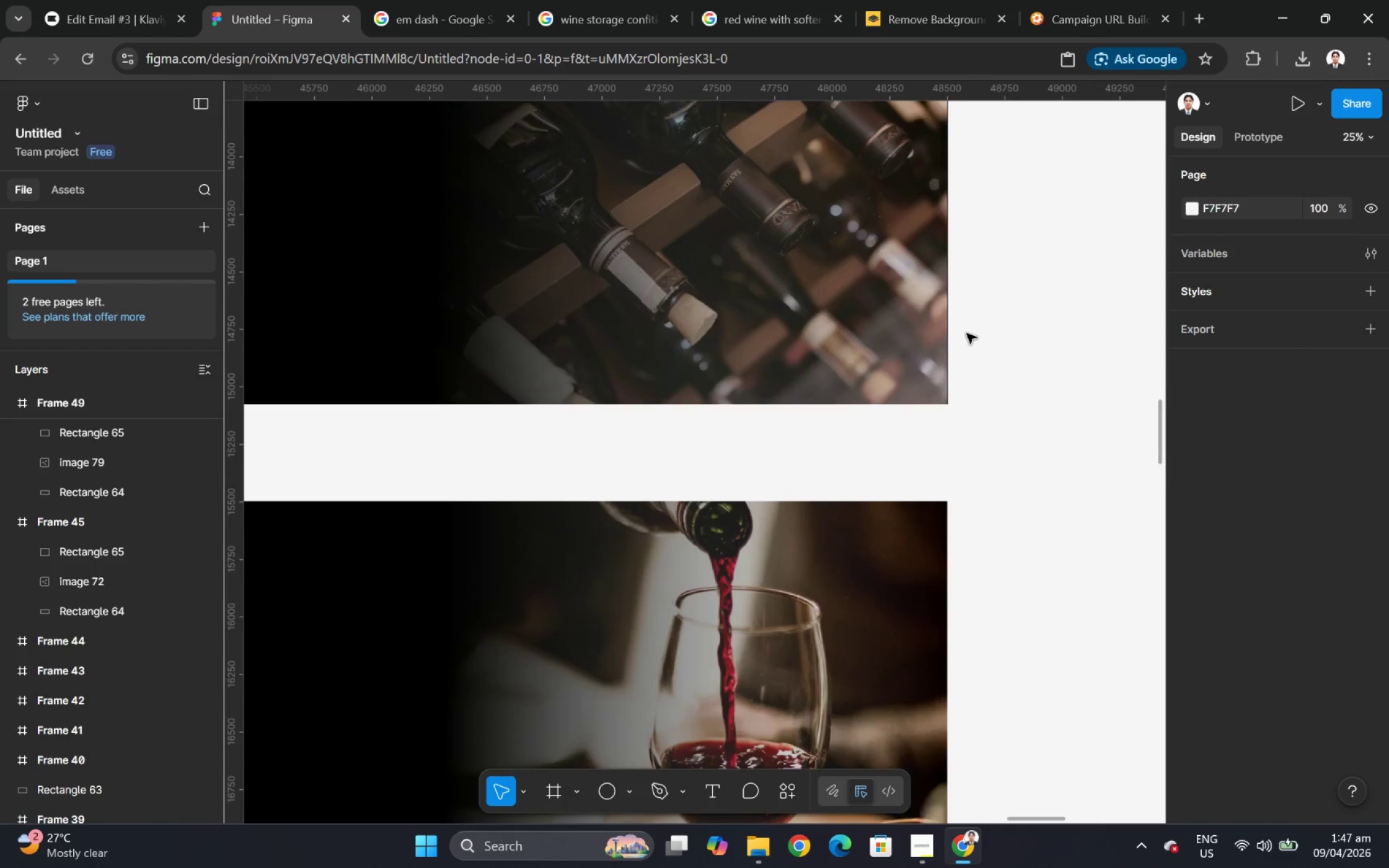 
hold_key(key=ControlLeft, duration=0.72)
 